 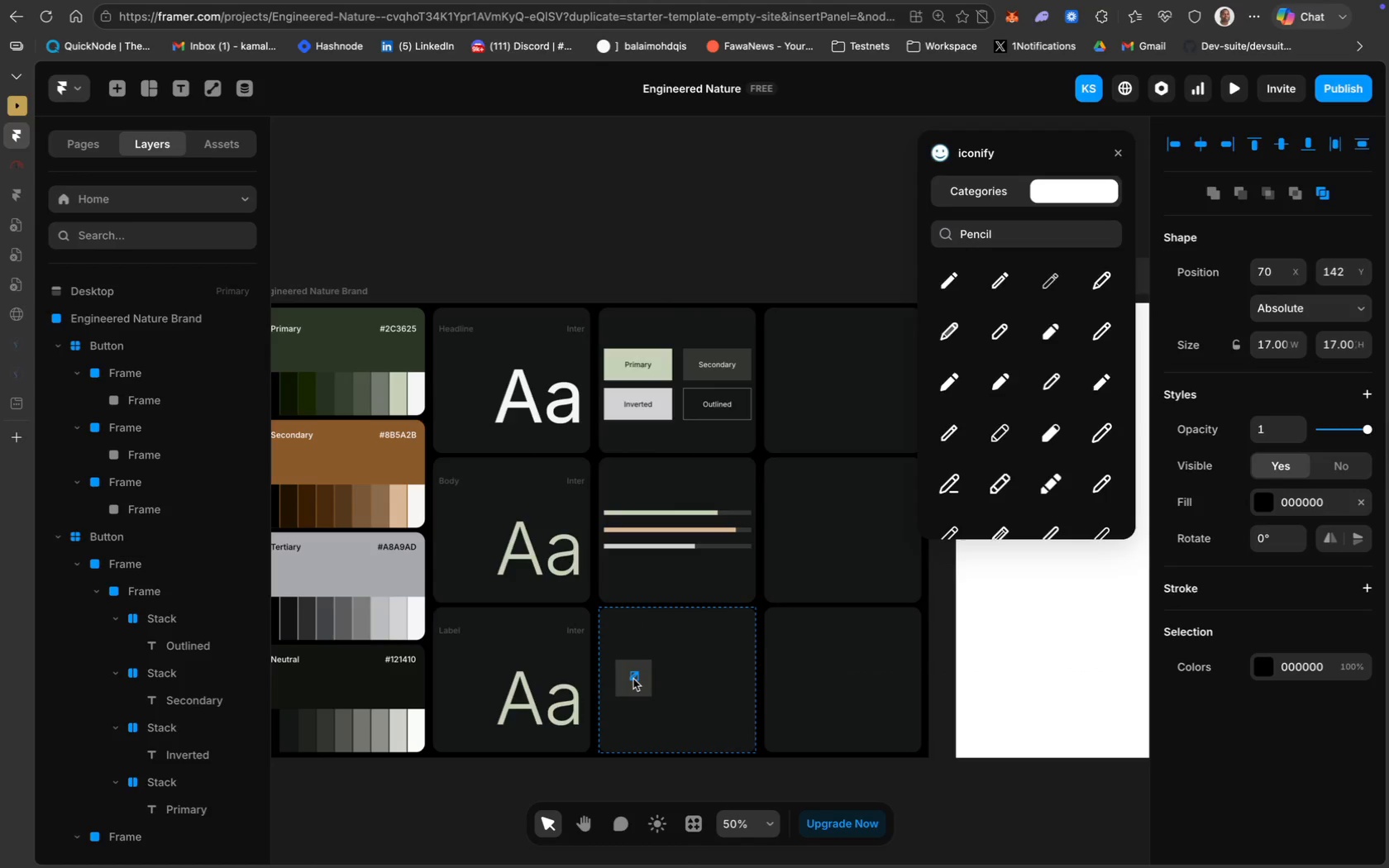 
left_click([1242, 346])
 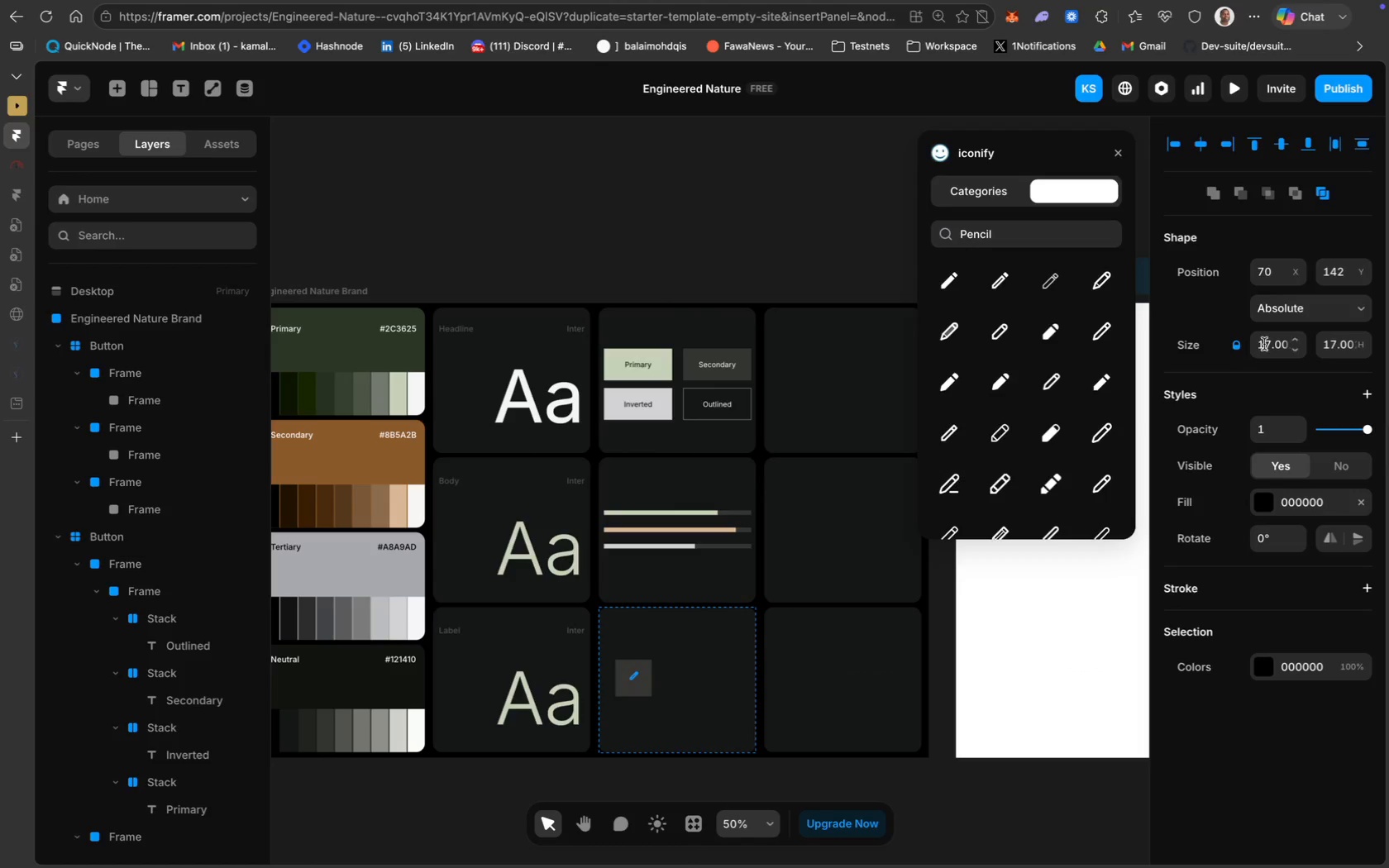 
left_click([1267, 343])
 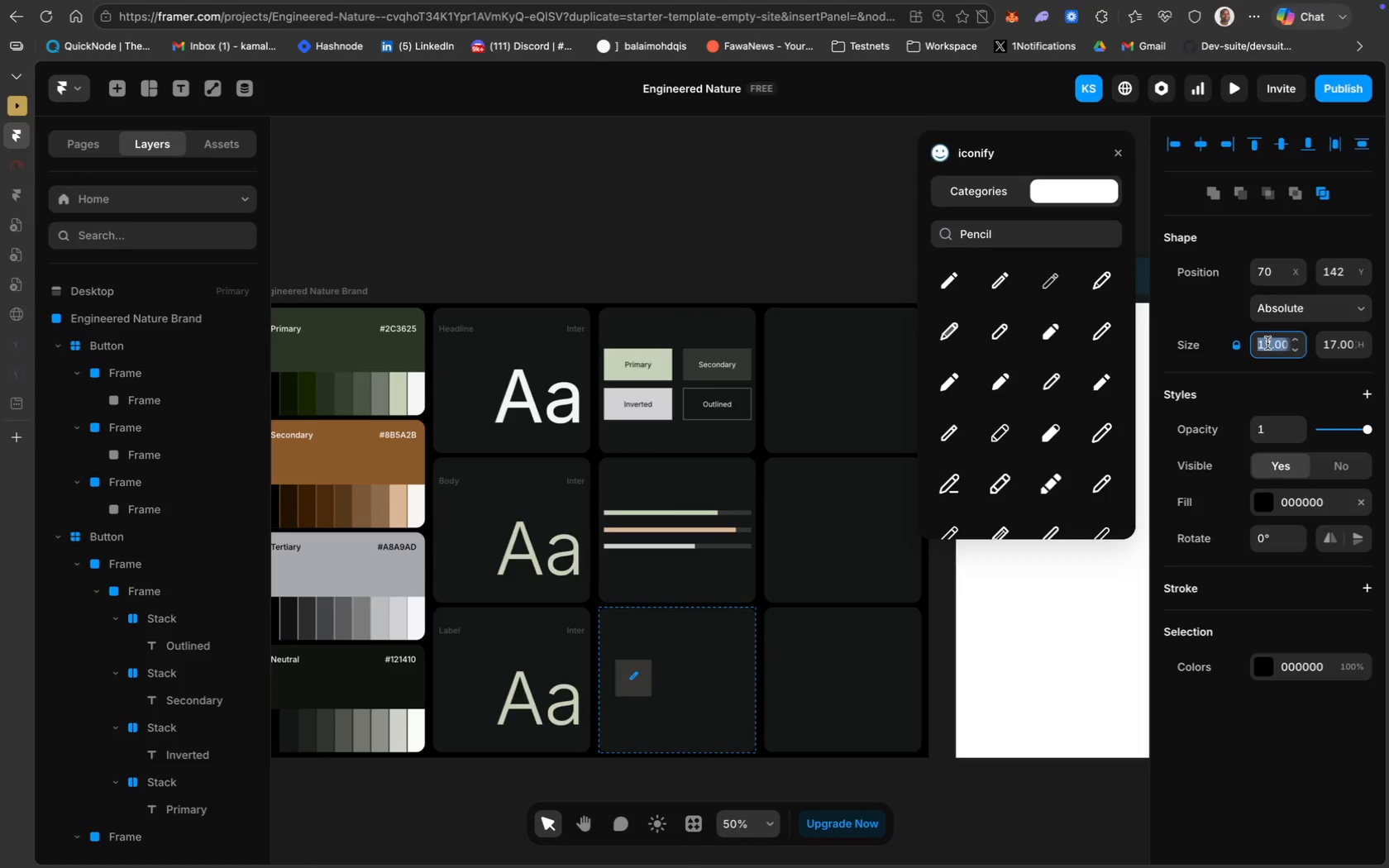 
type(30)
 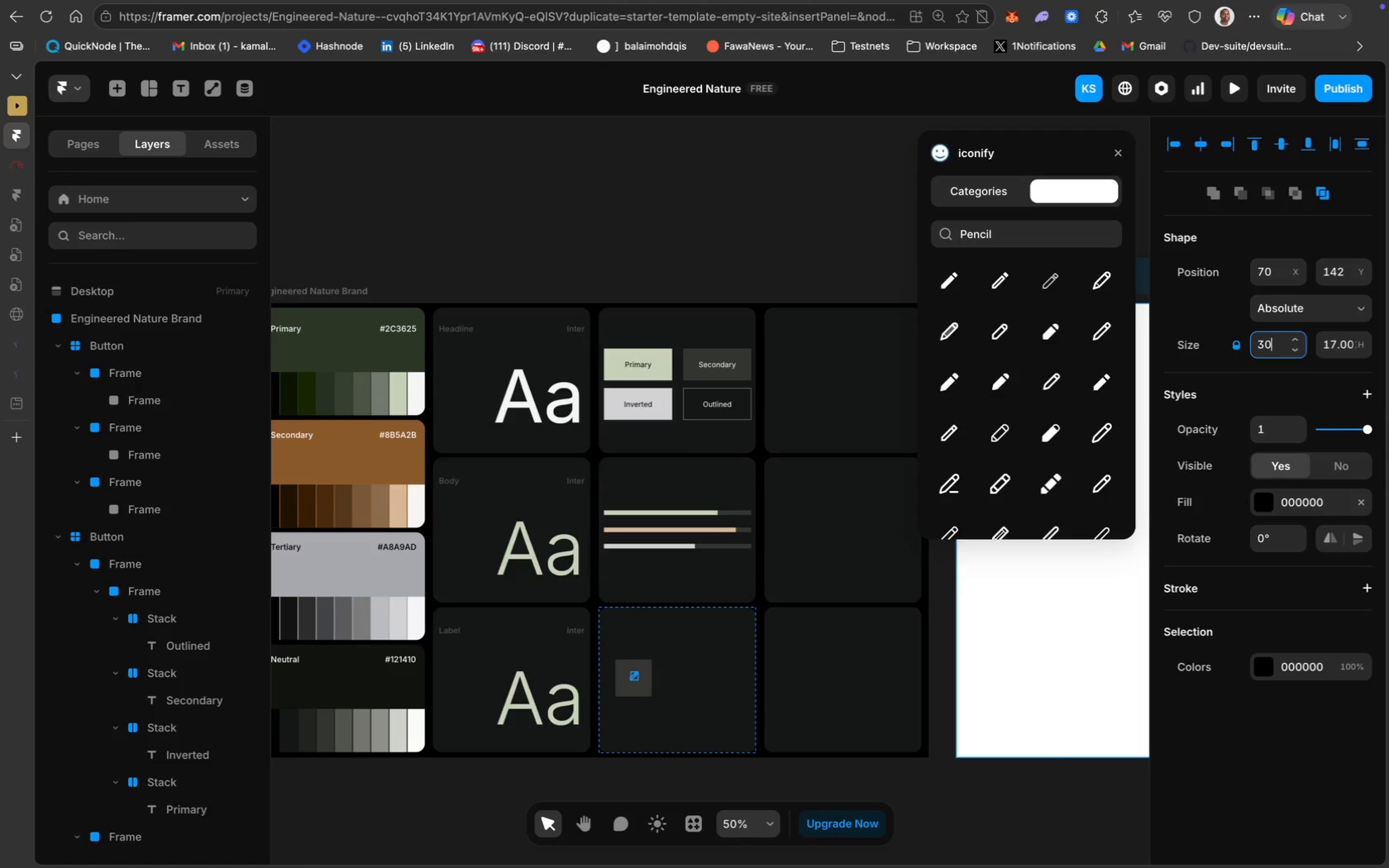 
key(Enter)
 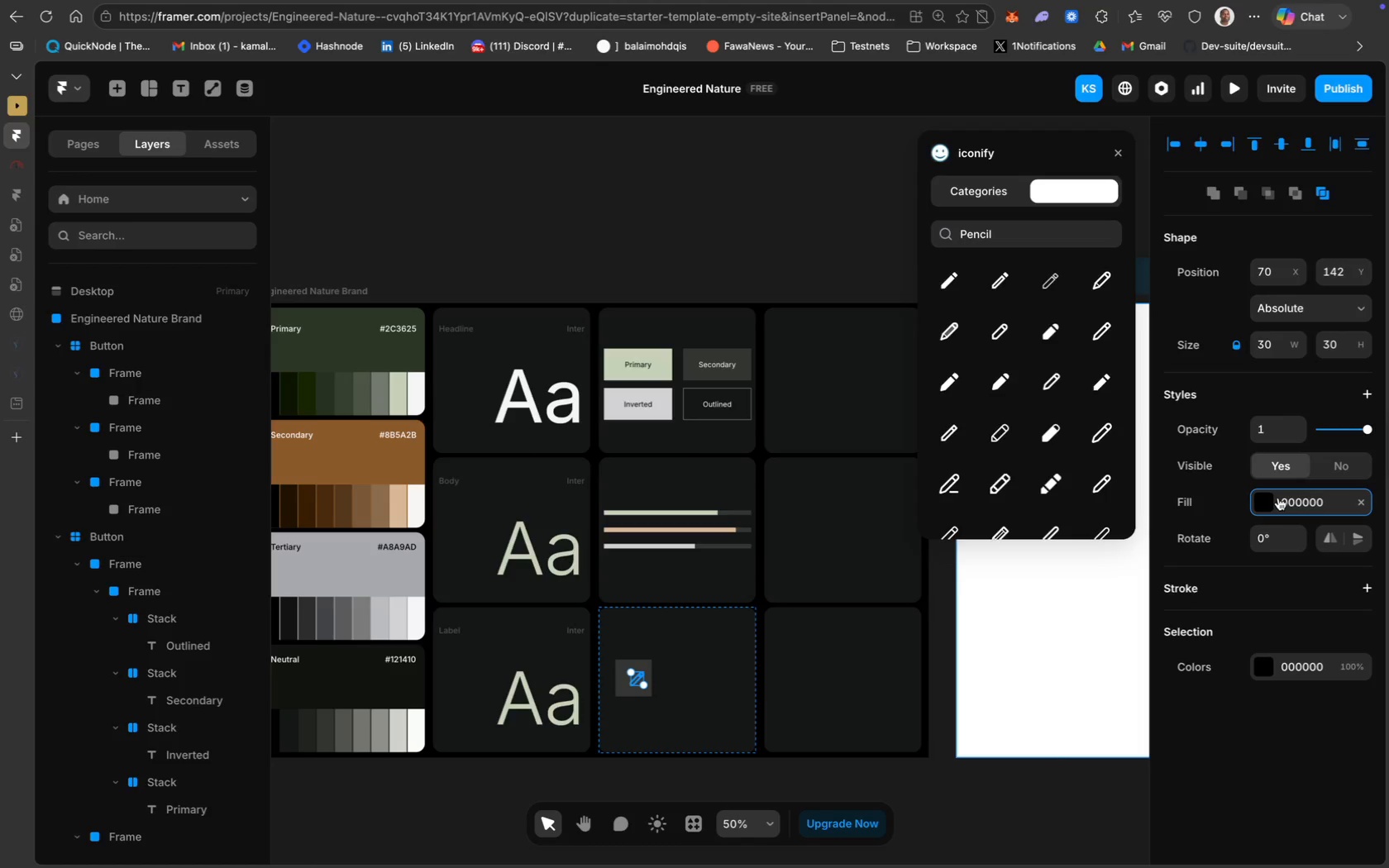 
wait(5.22)
 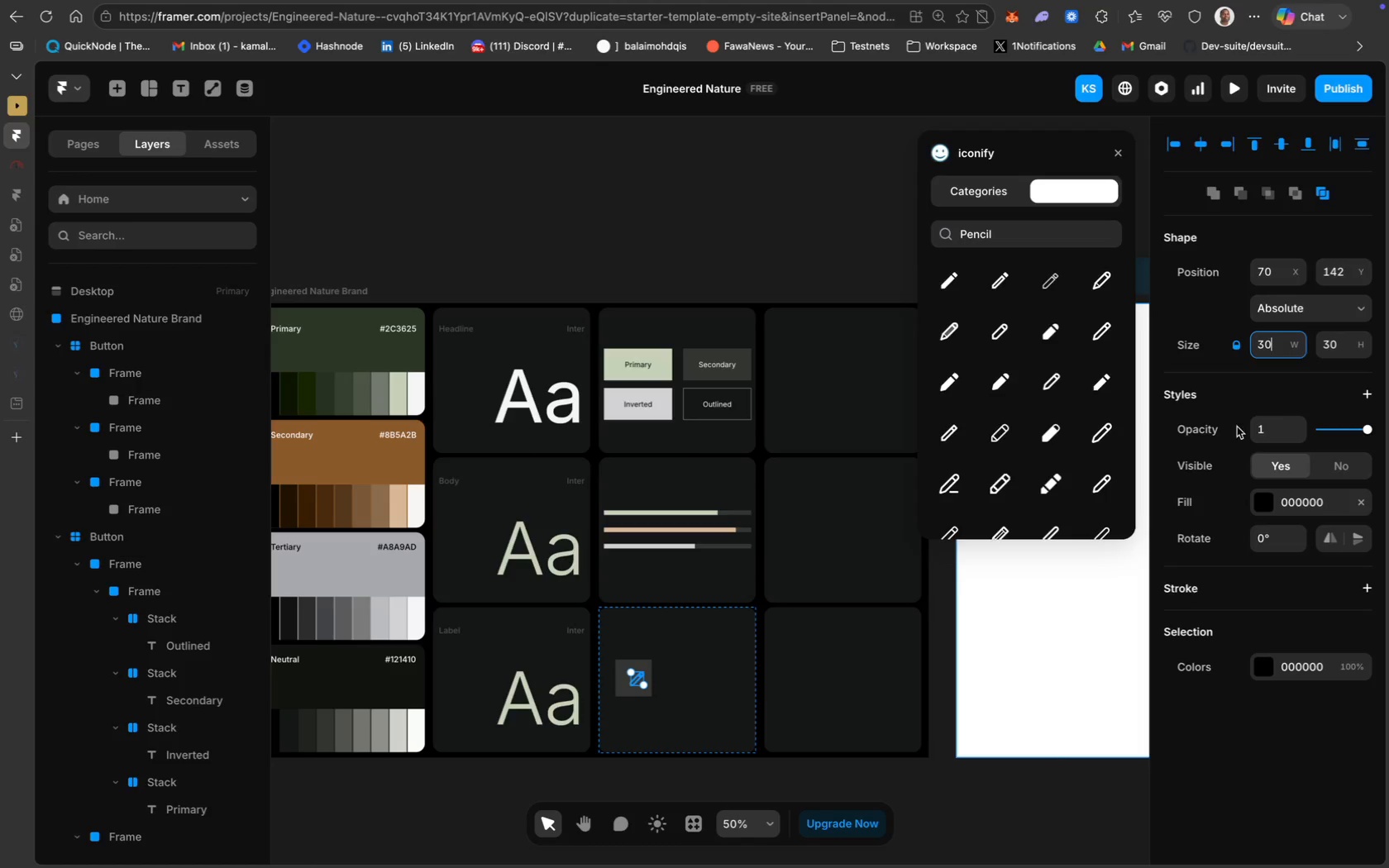 
left_click([986, 751])
 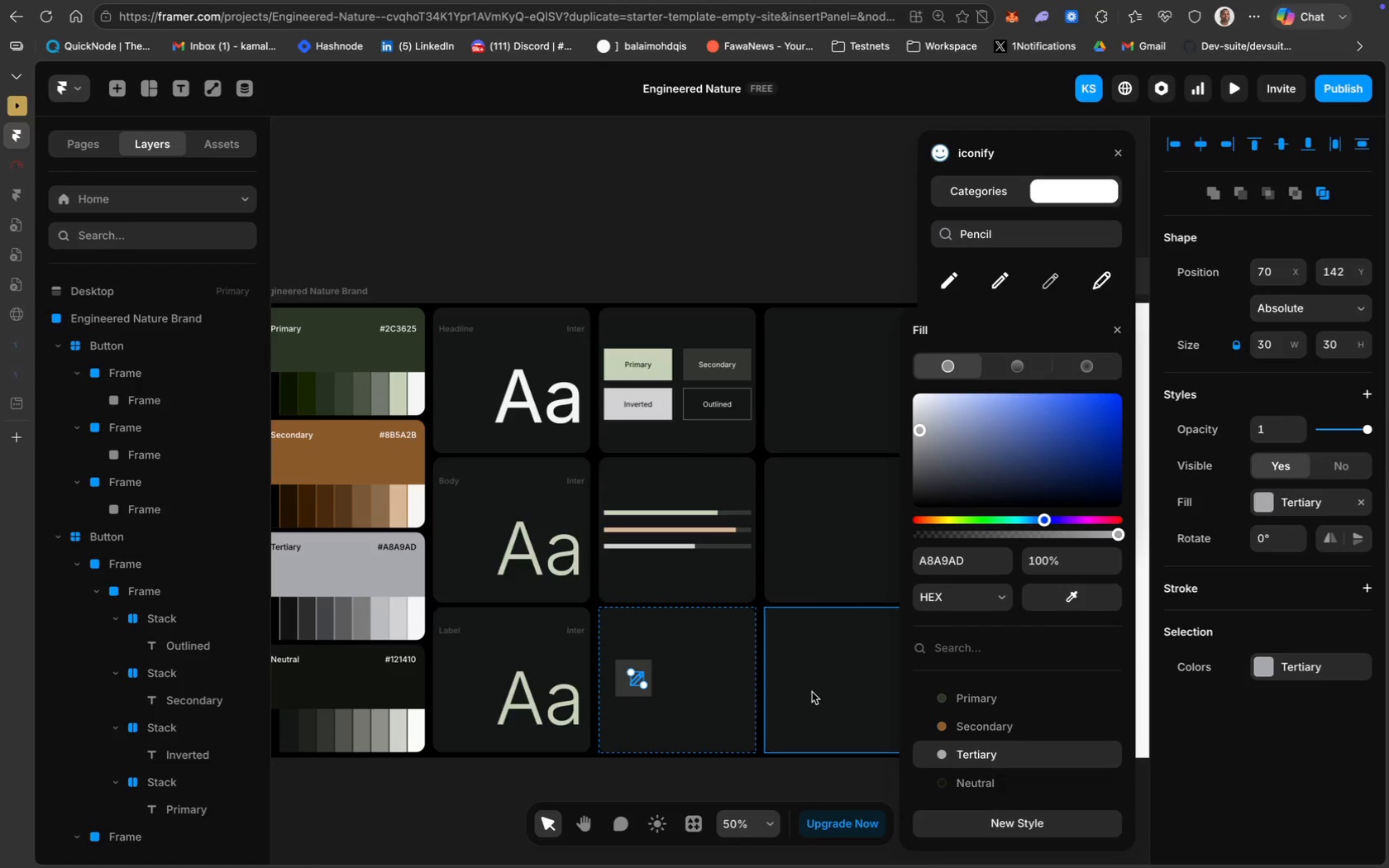 
wait(8.44)
 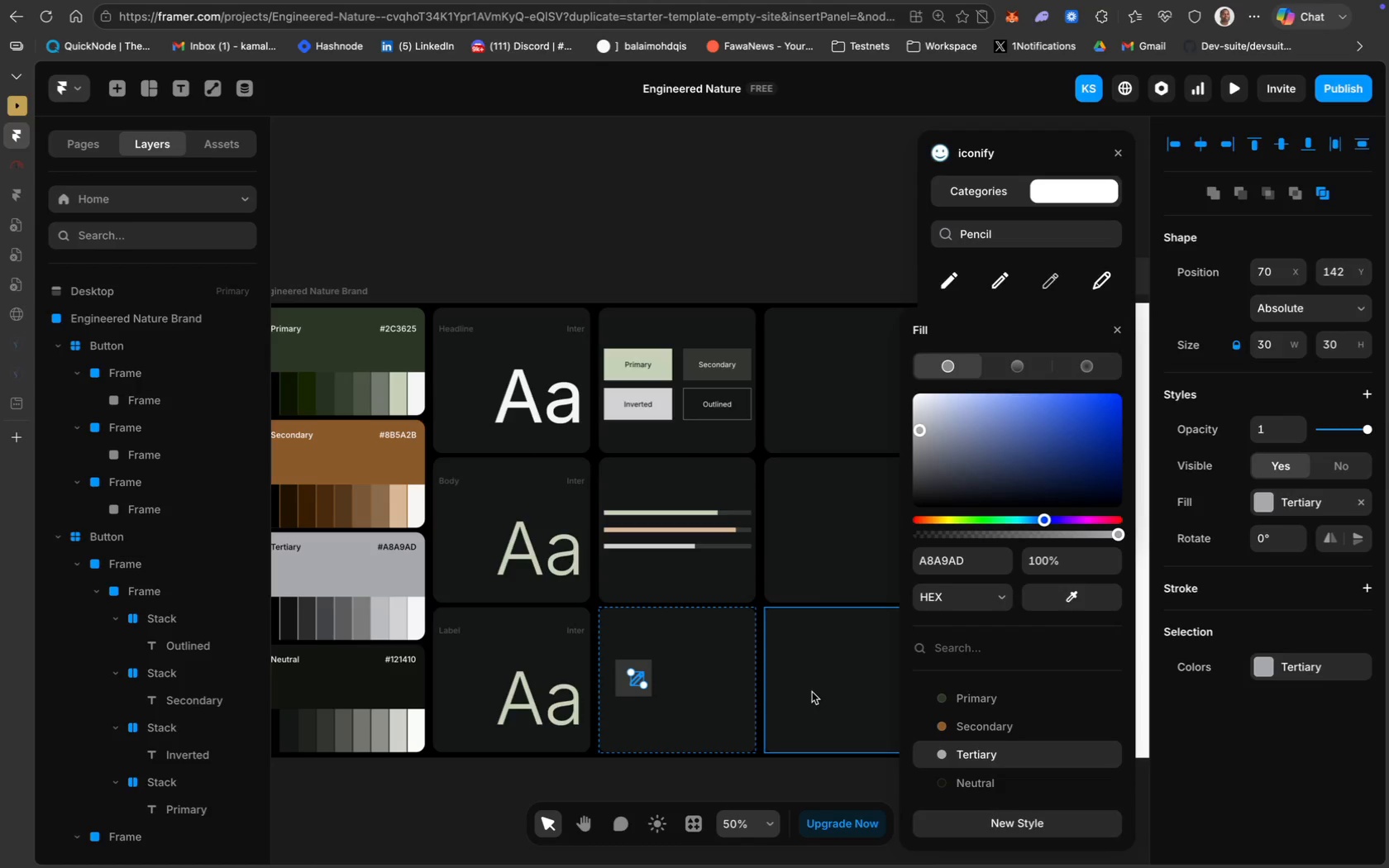 
key(ArrowLeft)
 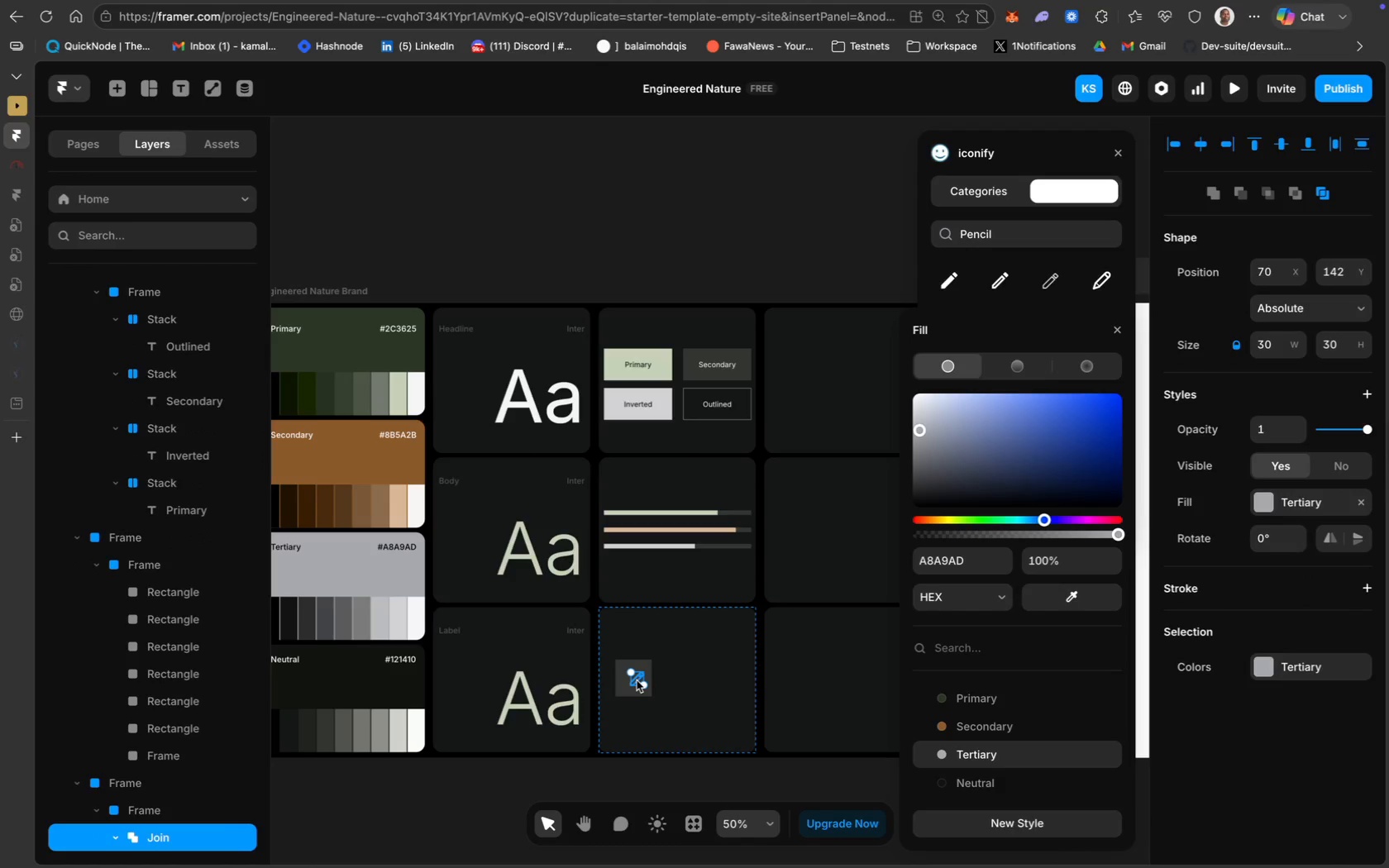 
key(ArrowLeft)
 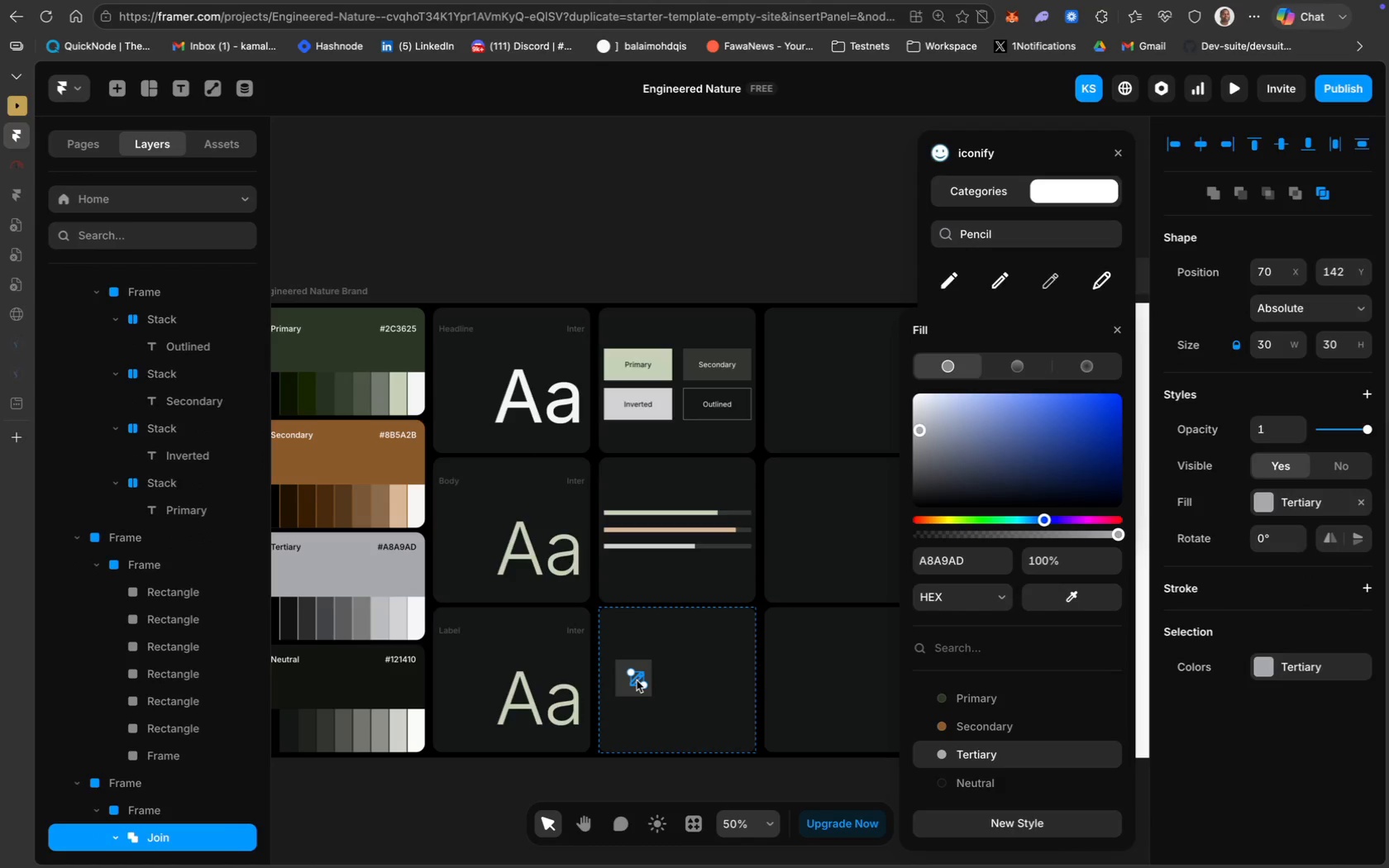 
key(ArrowLeft)
 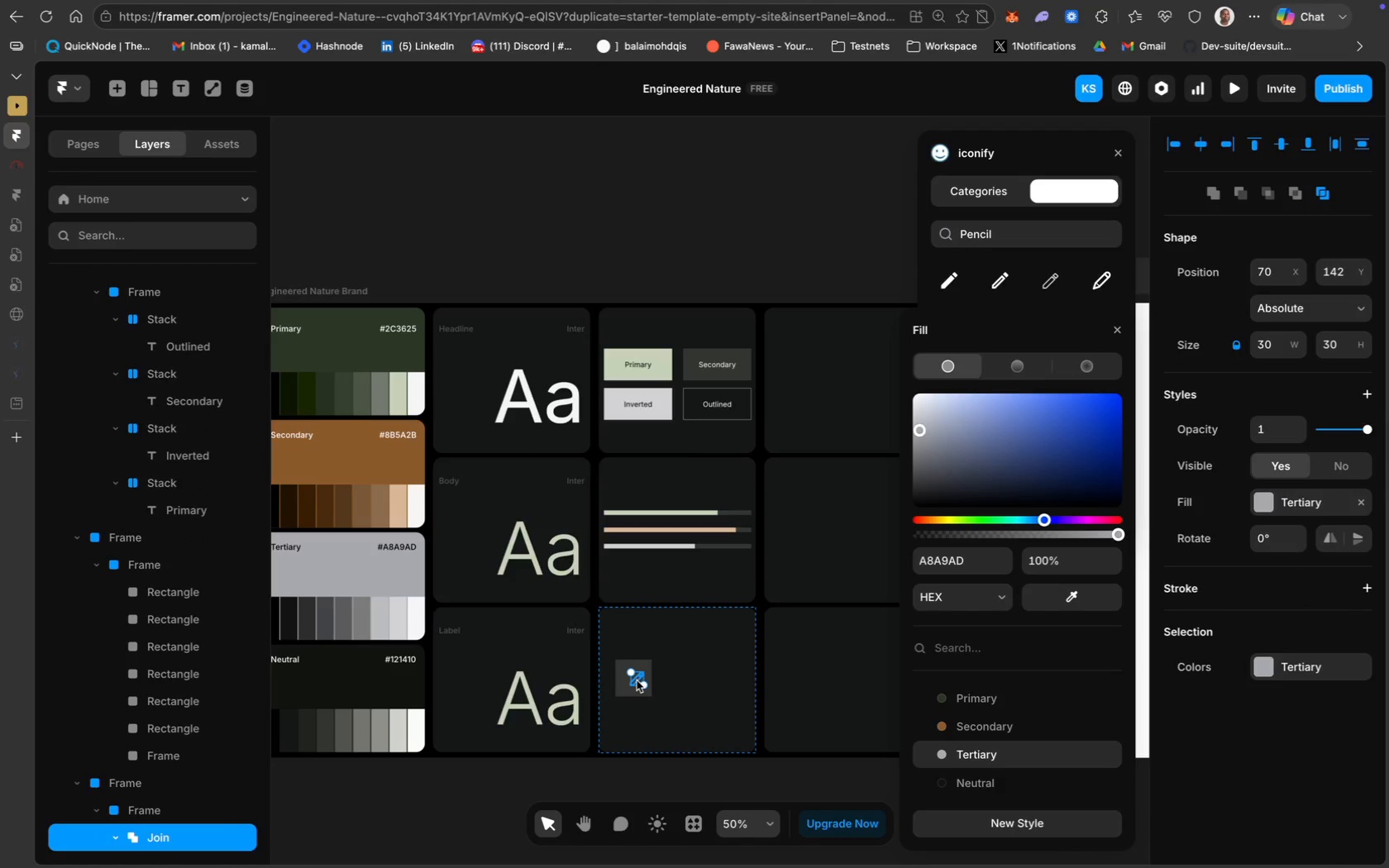 
key(ArrowLeft)
 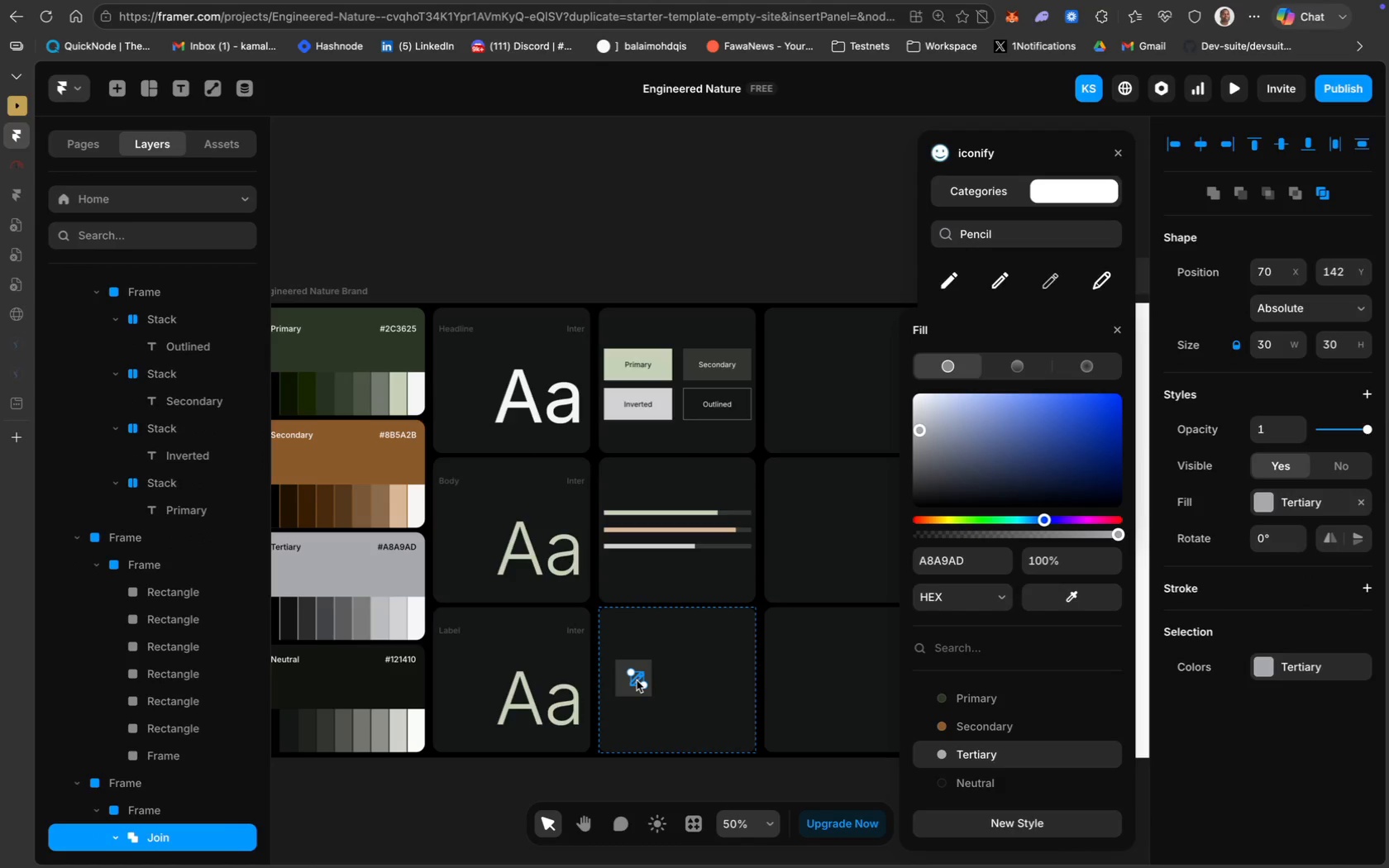 
key(ArrowLeft)
 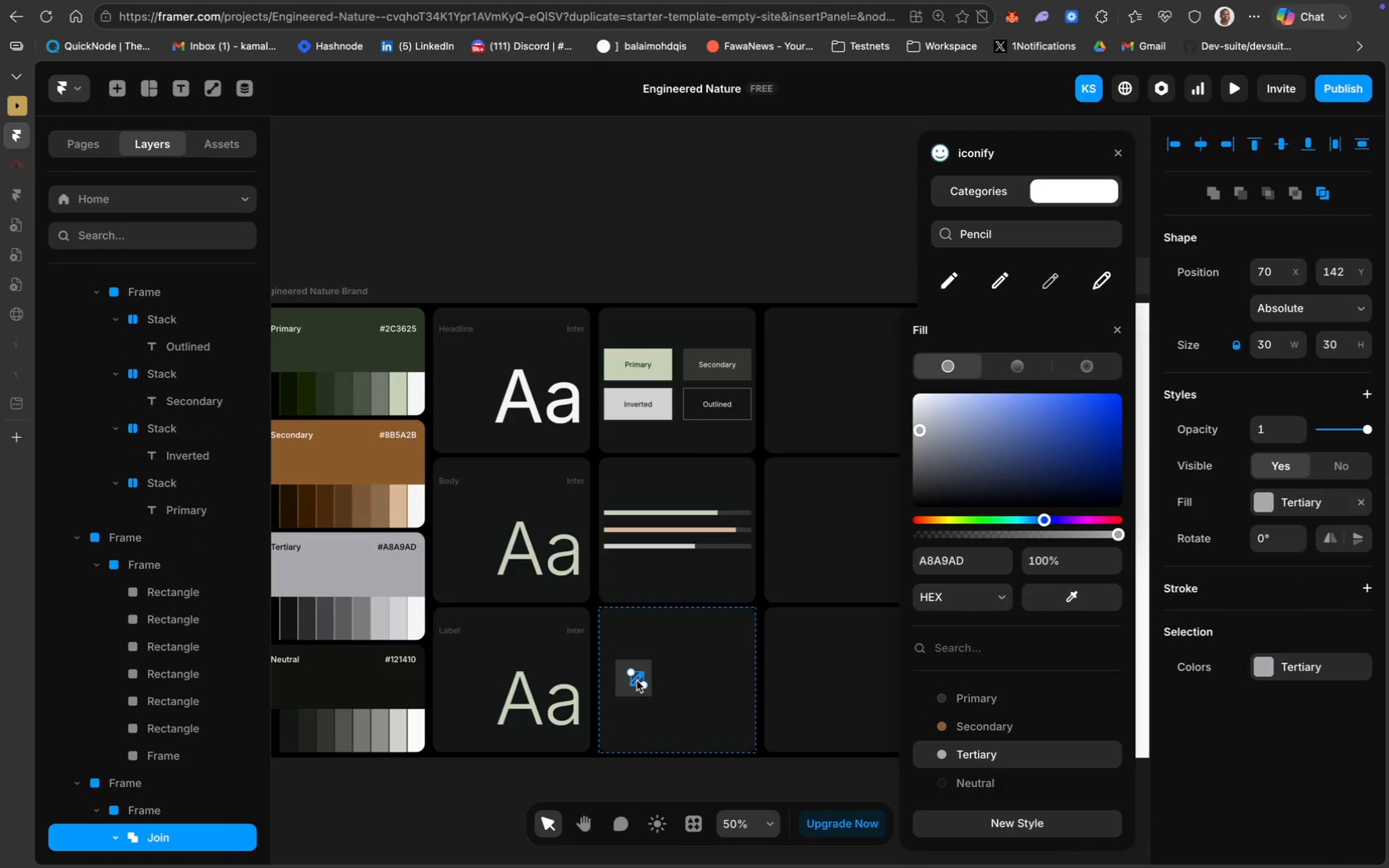 
key(ArrowLeft)
 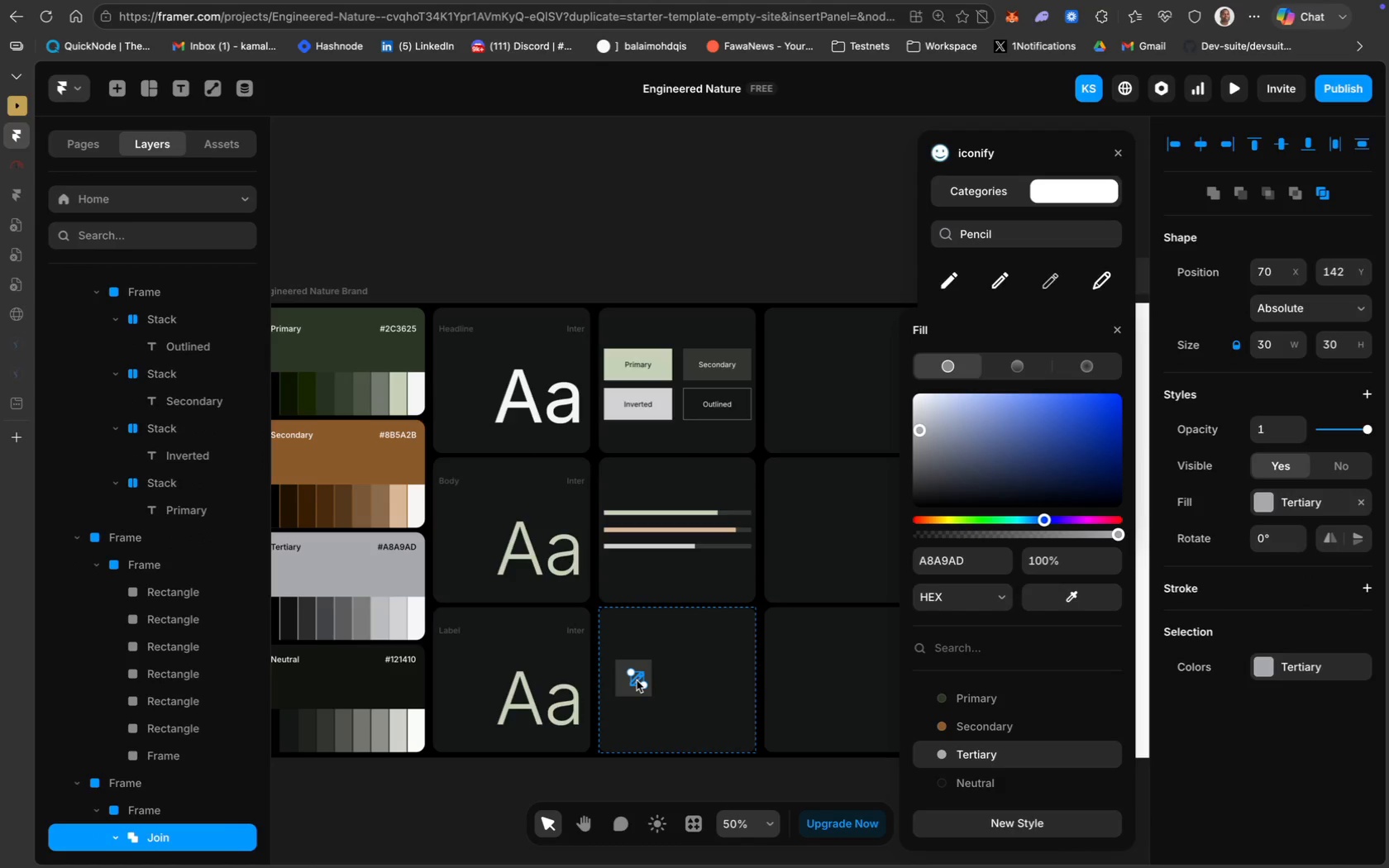 
key(ArrowLeft)
 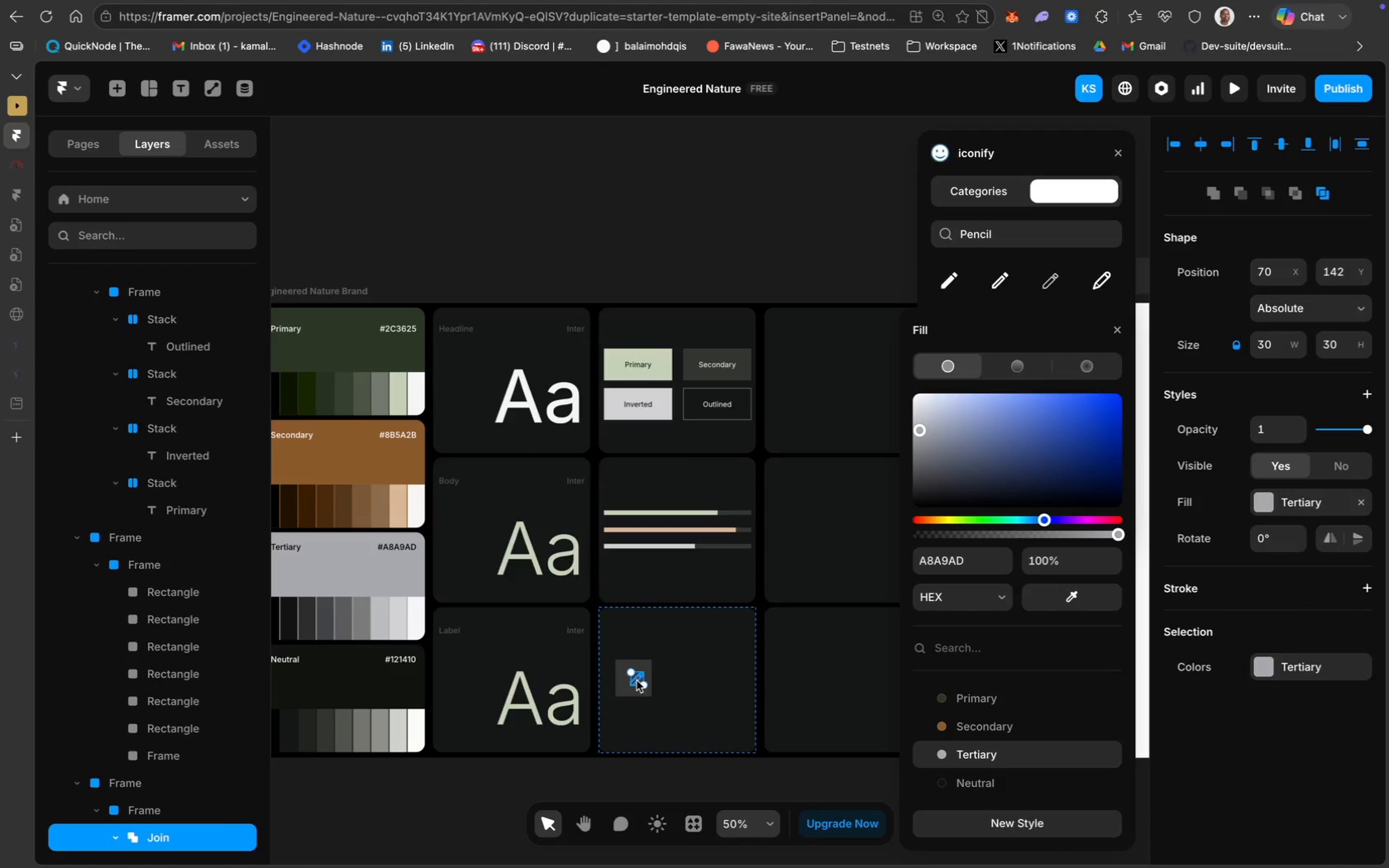 
key(ArrowLeft)
 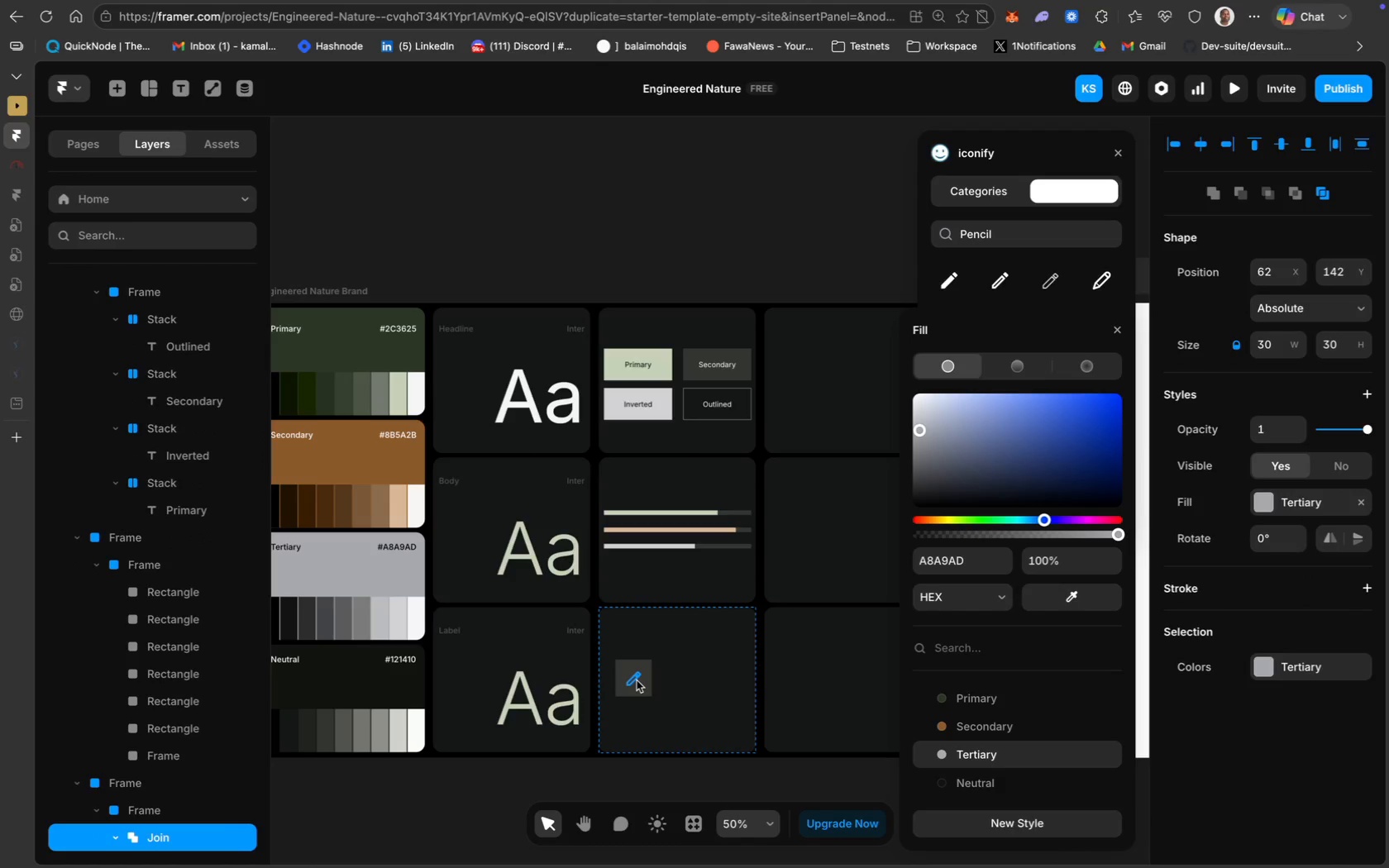 
key(ArrowLeft)
 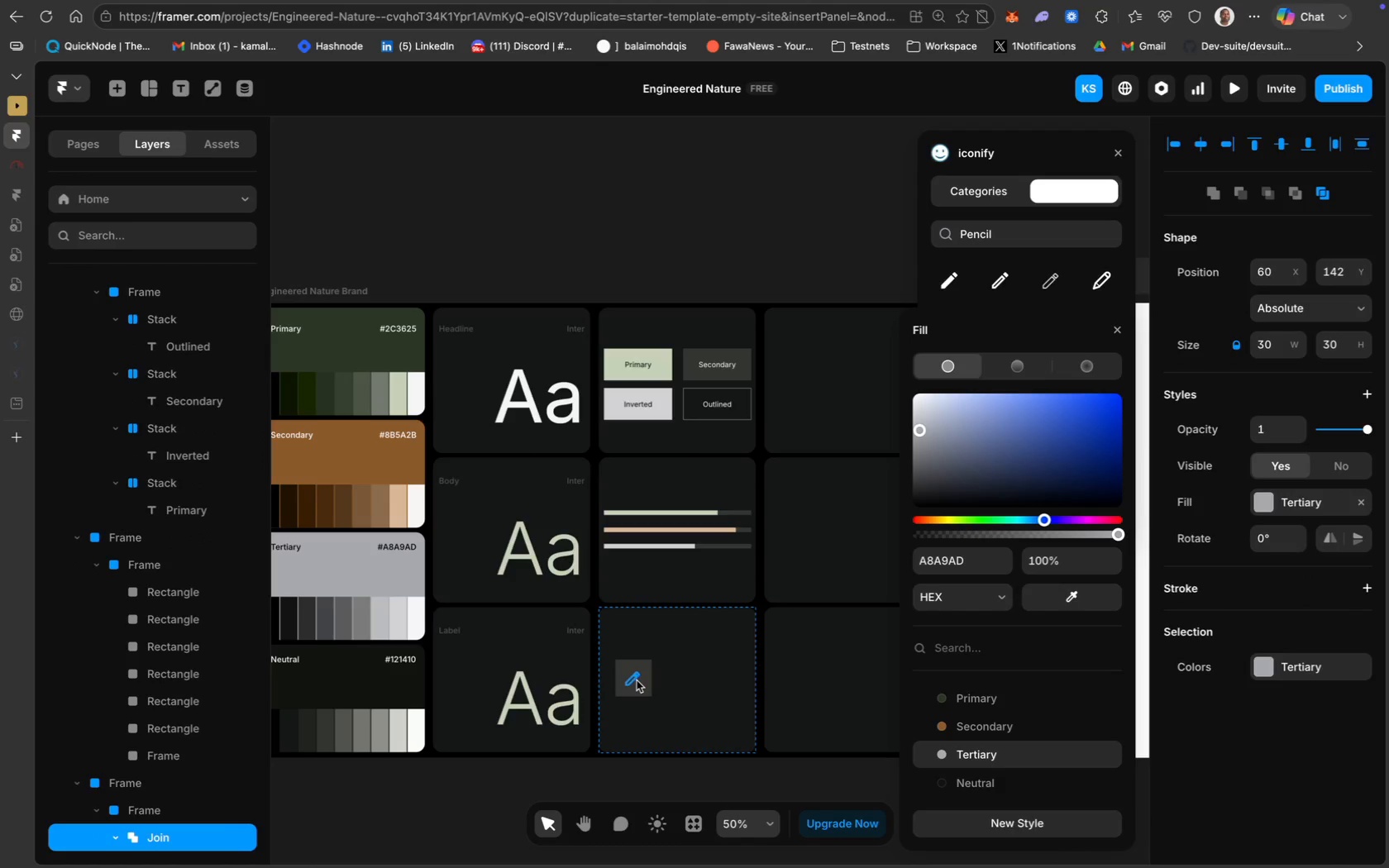 
key(ArrowLeft)
 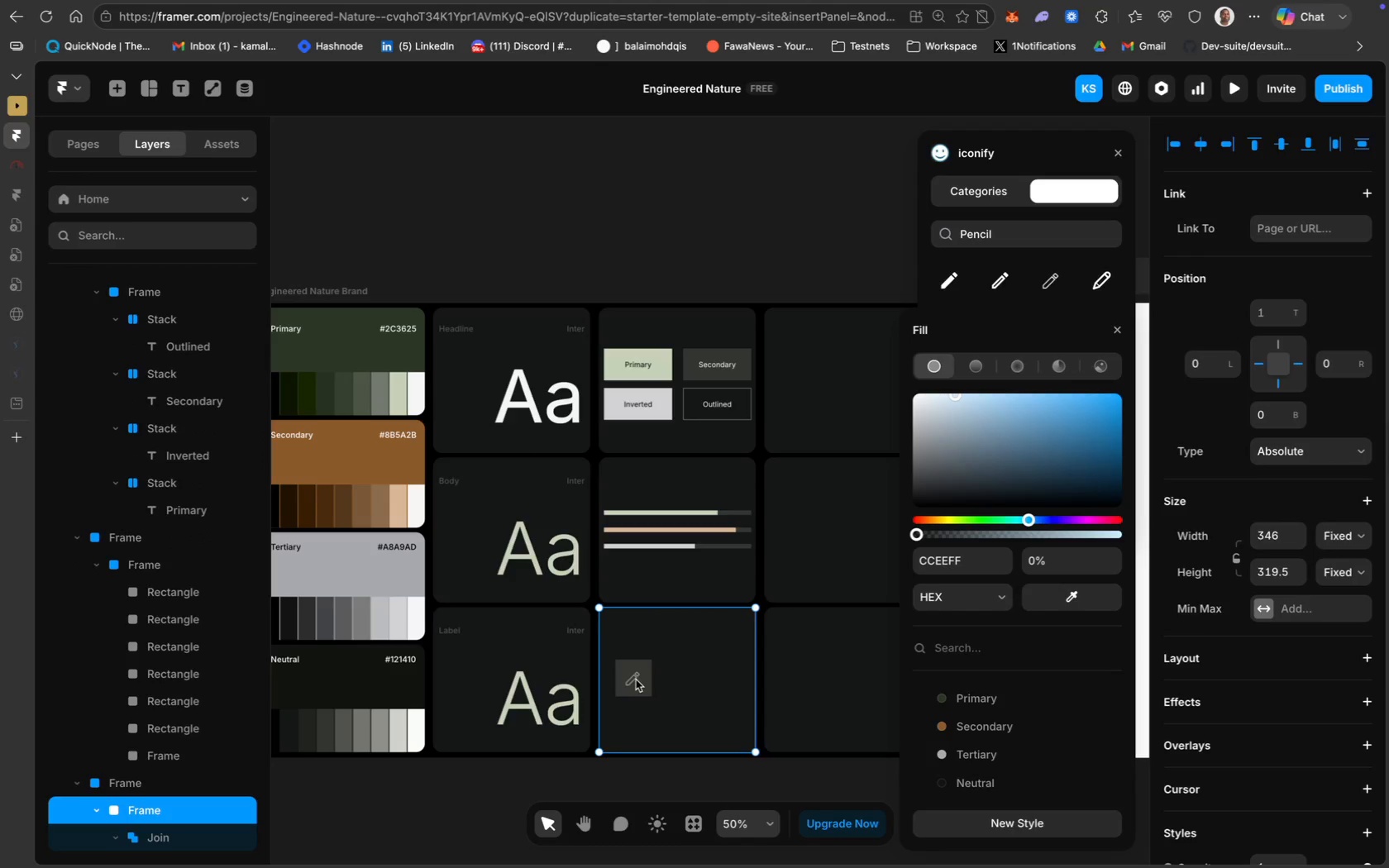 
left_click([633, 680])
 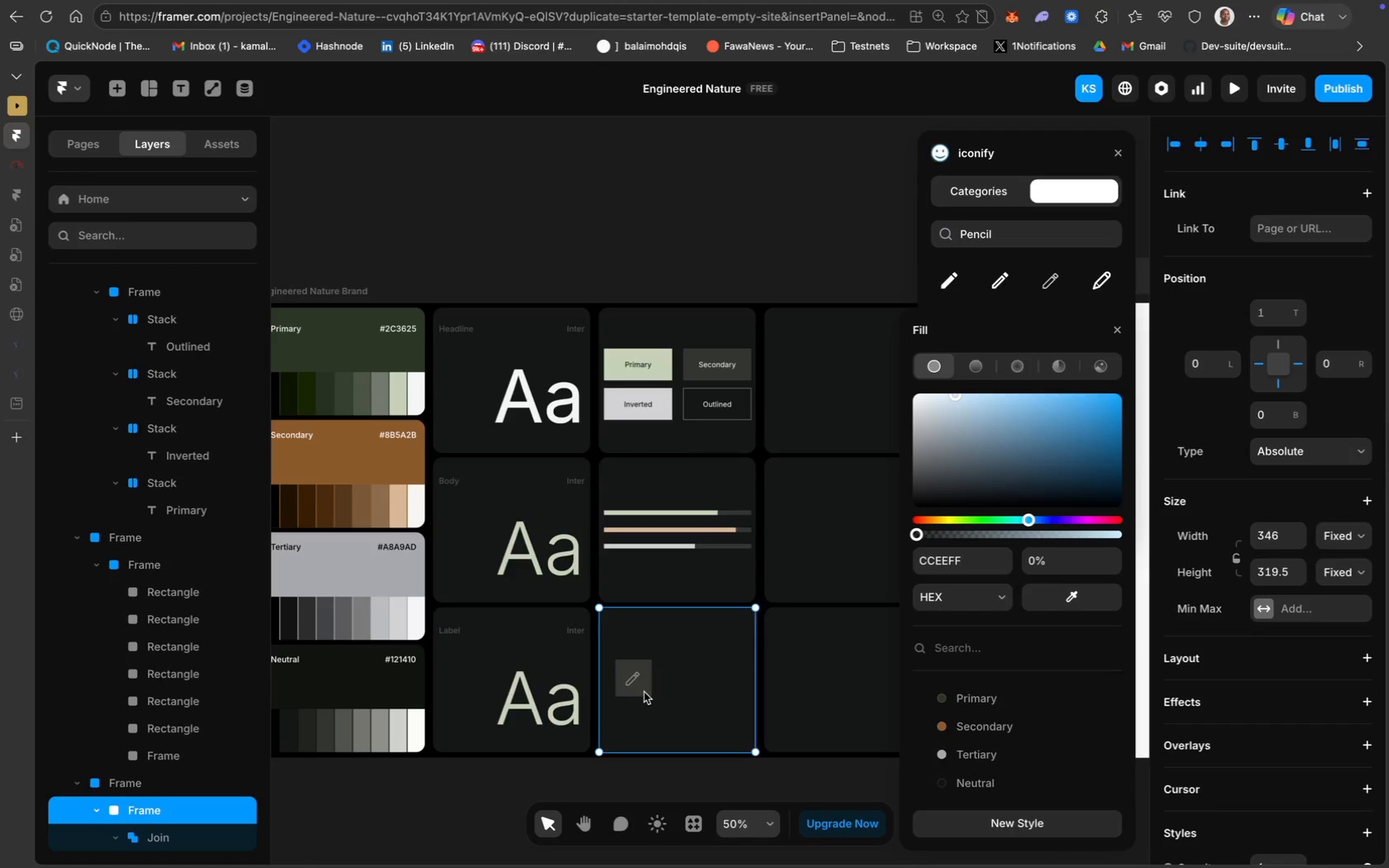 
wait(18.79)
 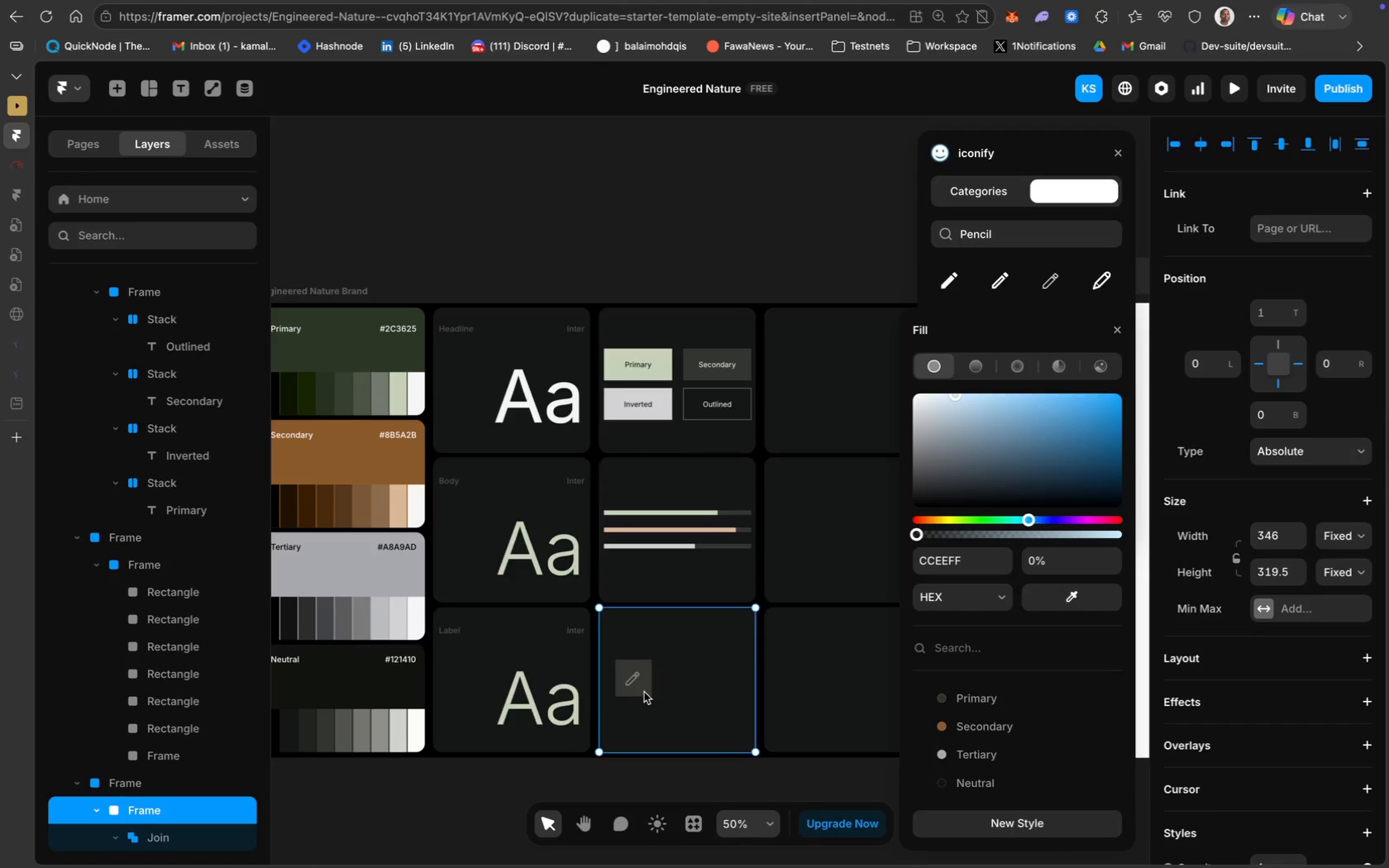 
key(CapsLock)
 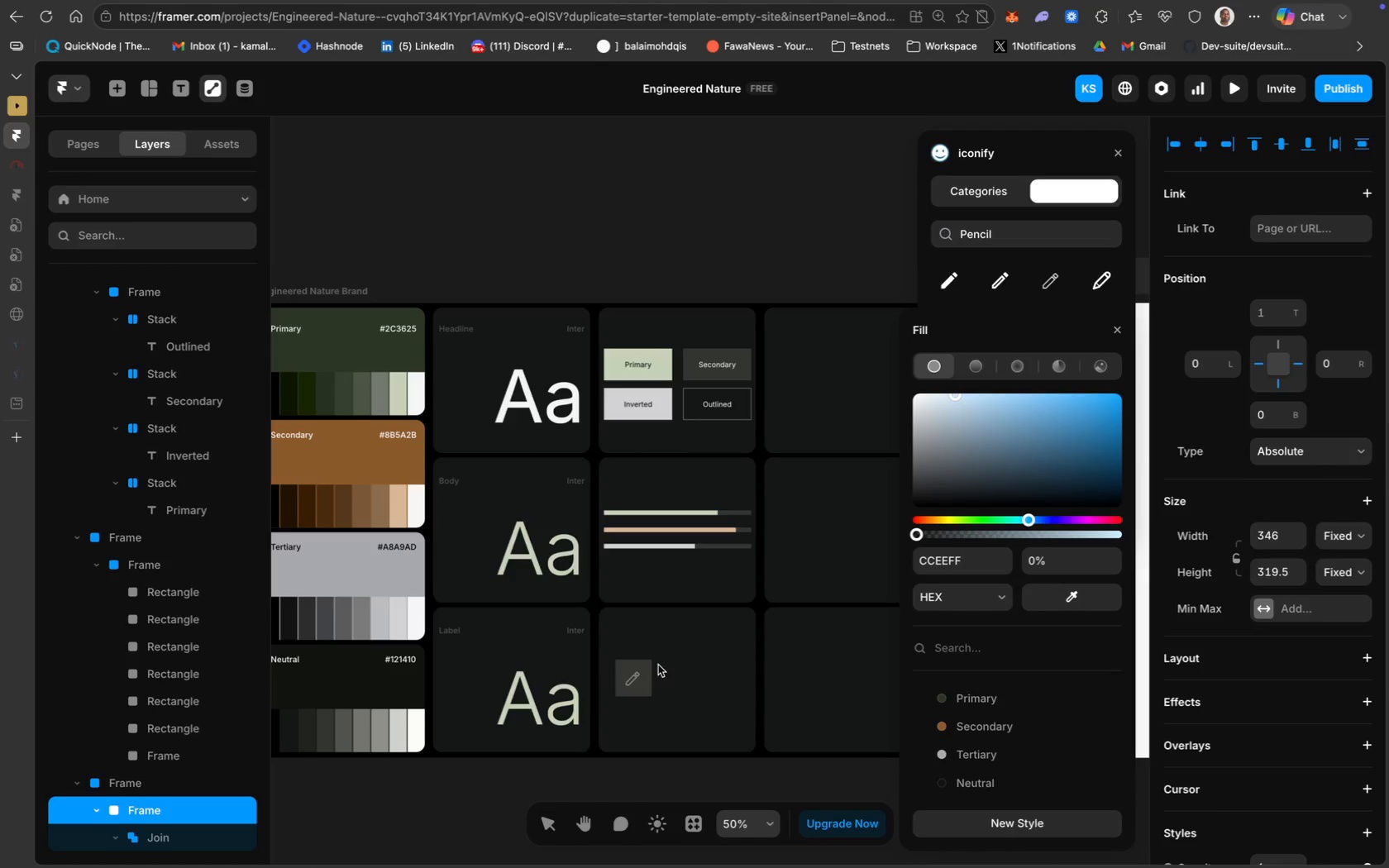 
wait(9.92)
 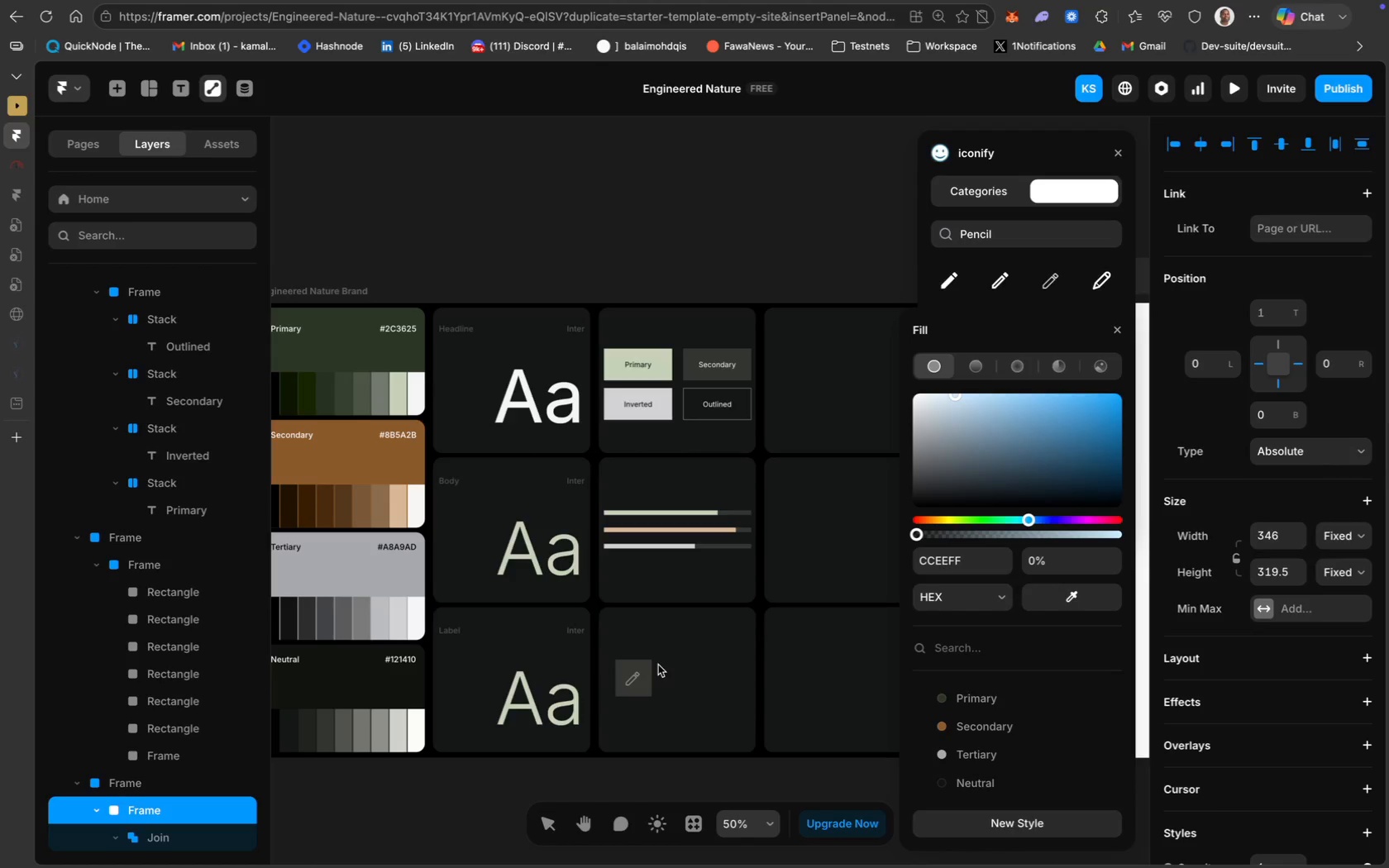 
left_click_drag(start_coordinate=[657, 664], to_coordinate=[732, 692])
 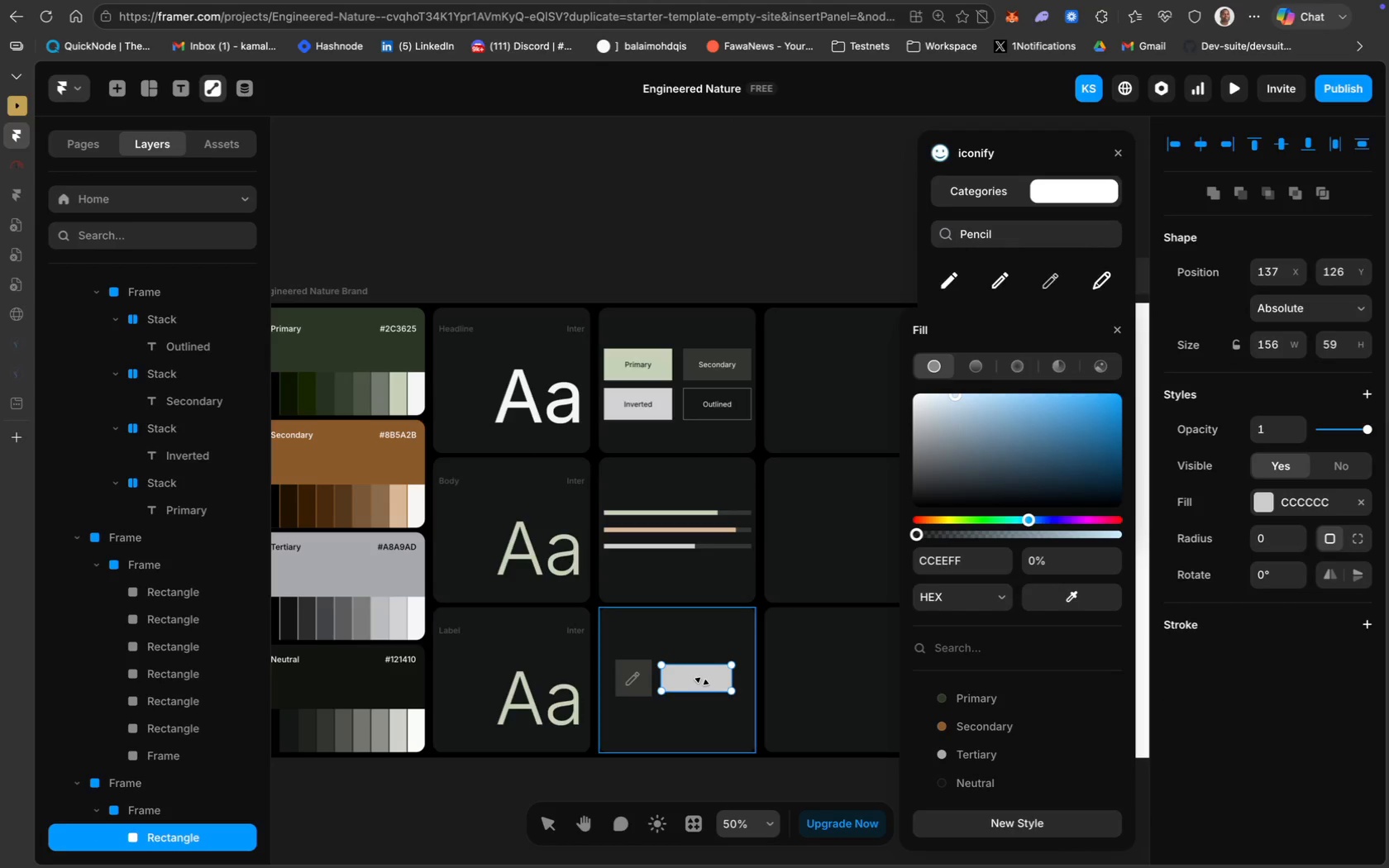 
left_click([702, 681])
 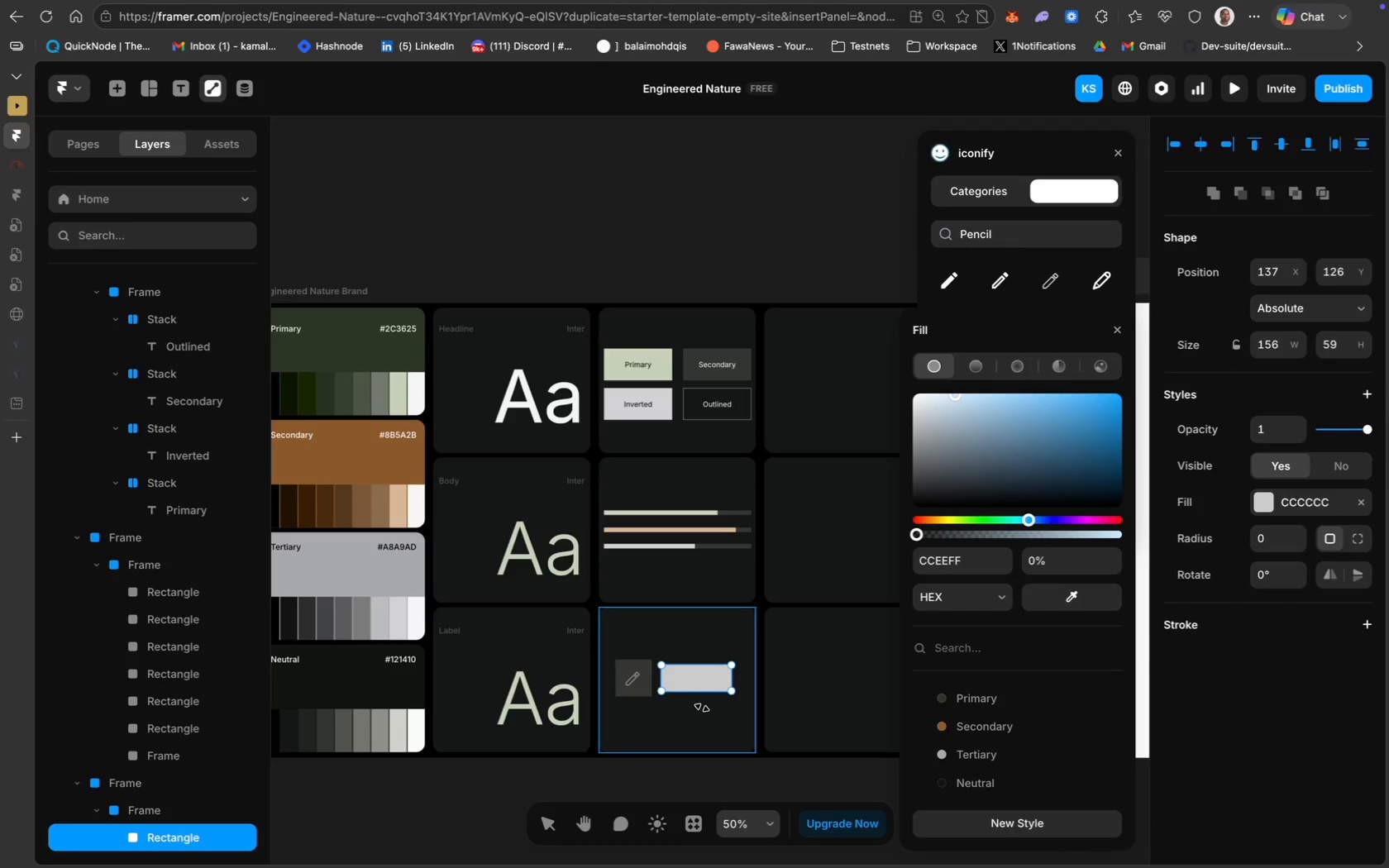 
left_click([702, 712])
 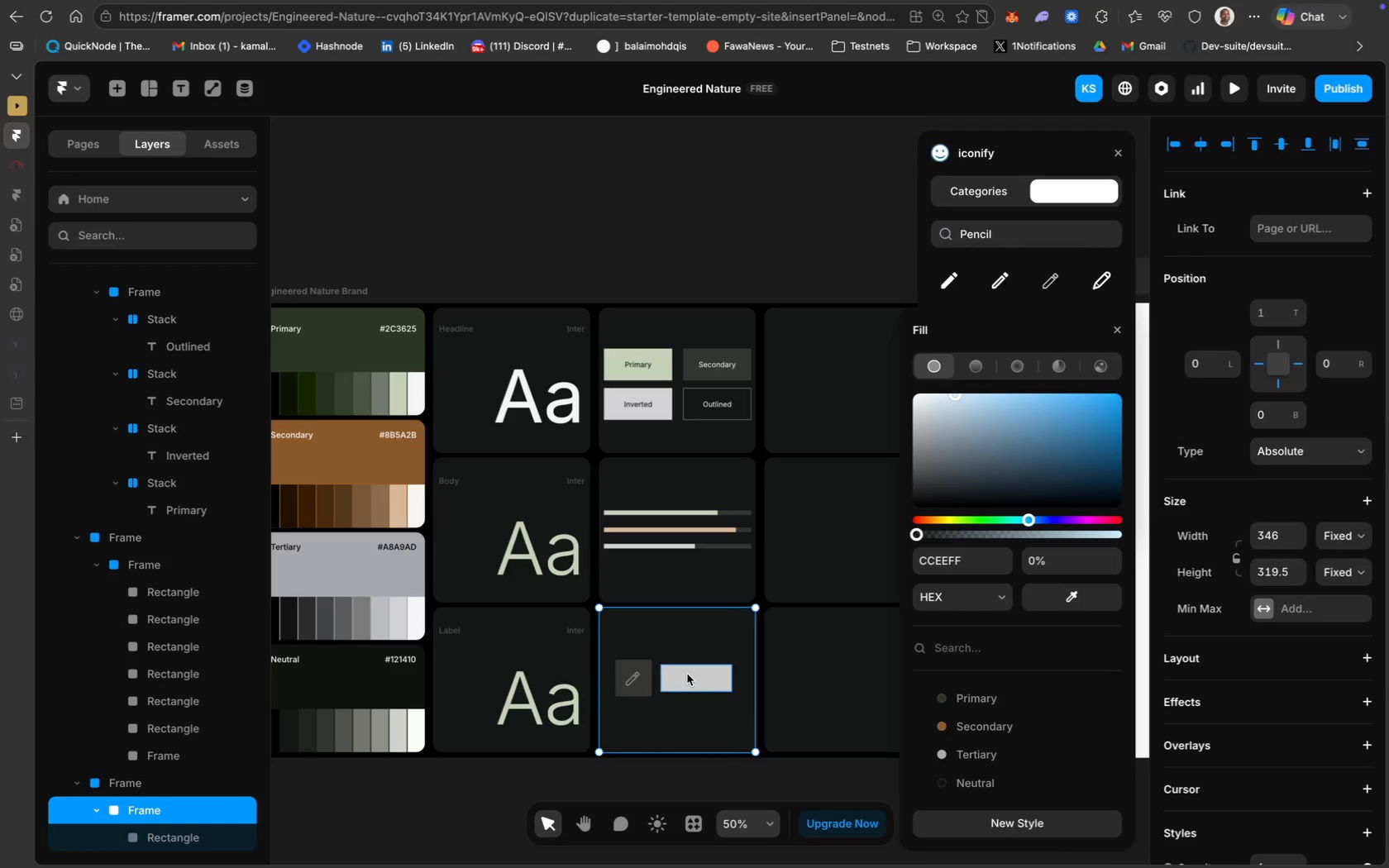 
wait(8.84)
 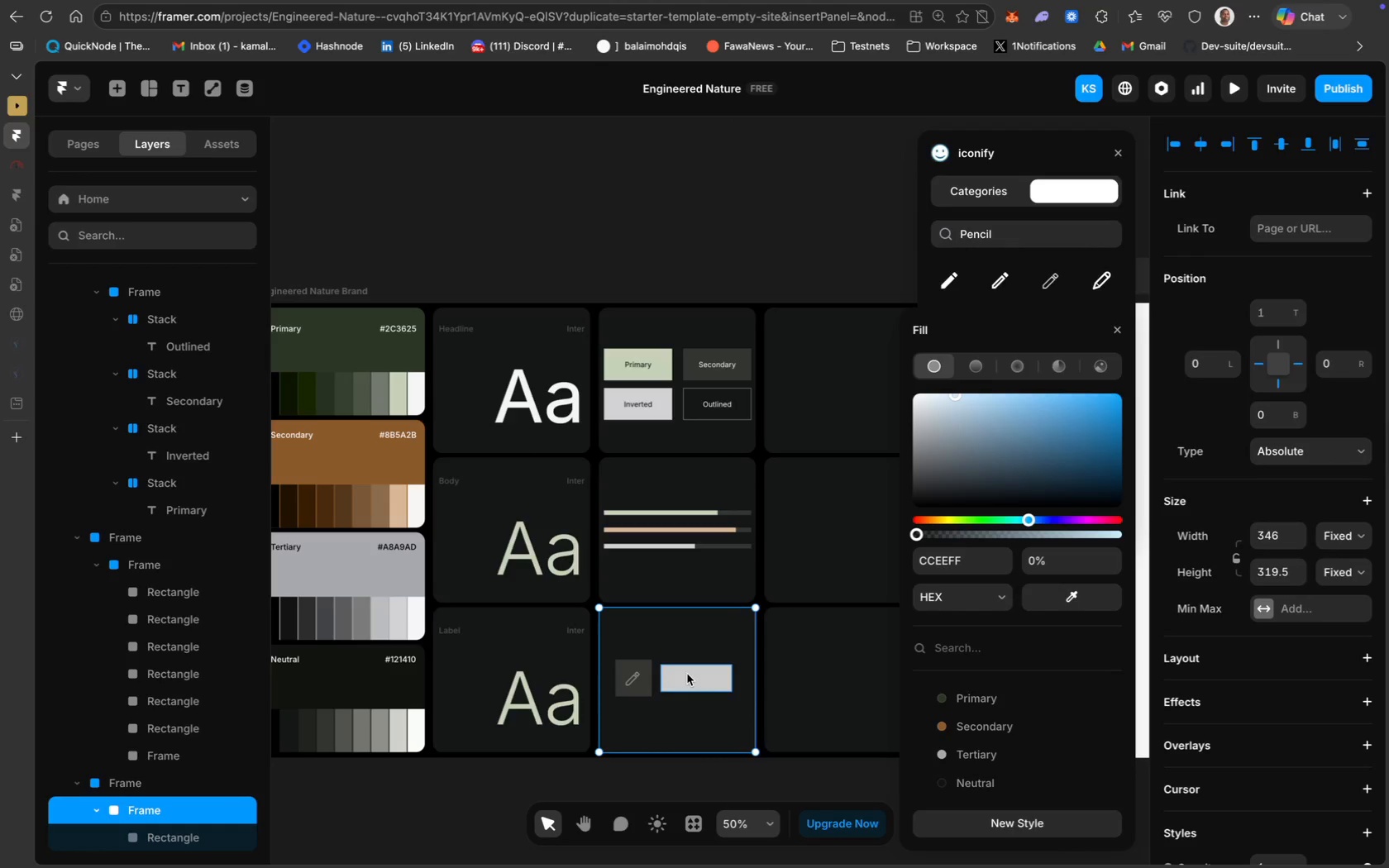 
left_click([710, 729])
 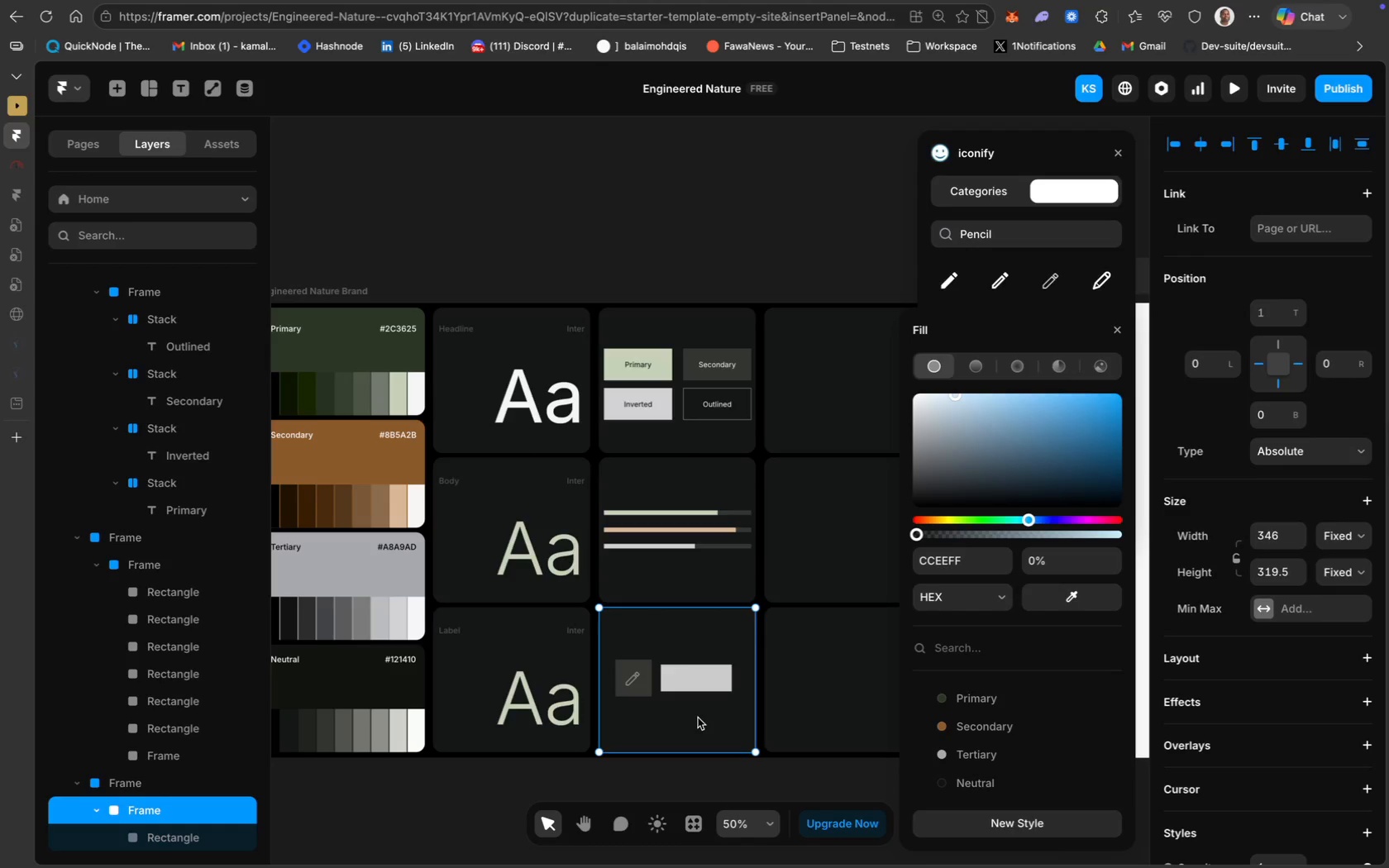 
left_click([710, 712])
 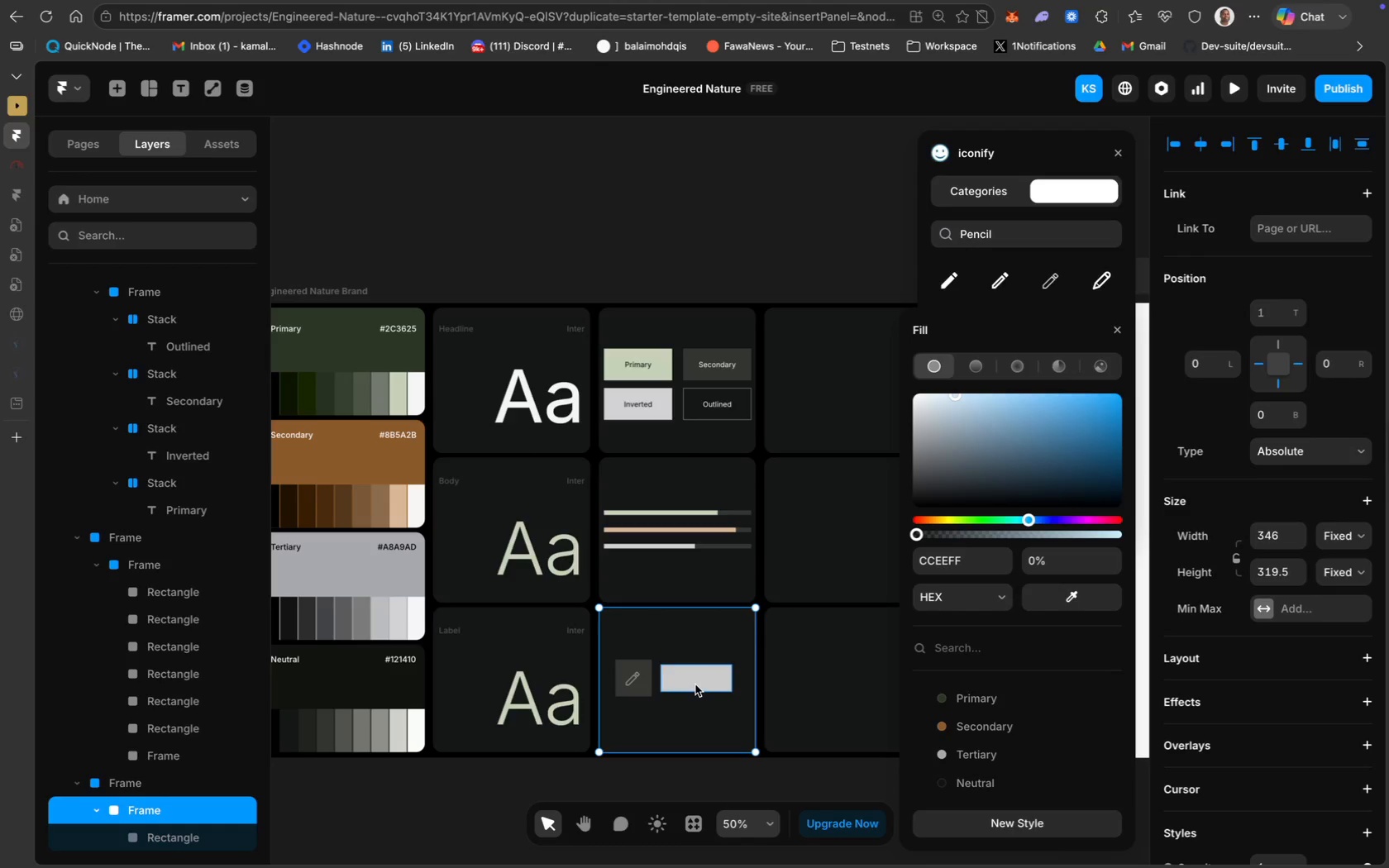 
left_click([695, 684])
 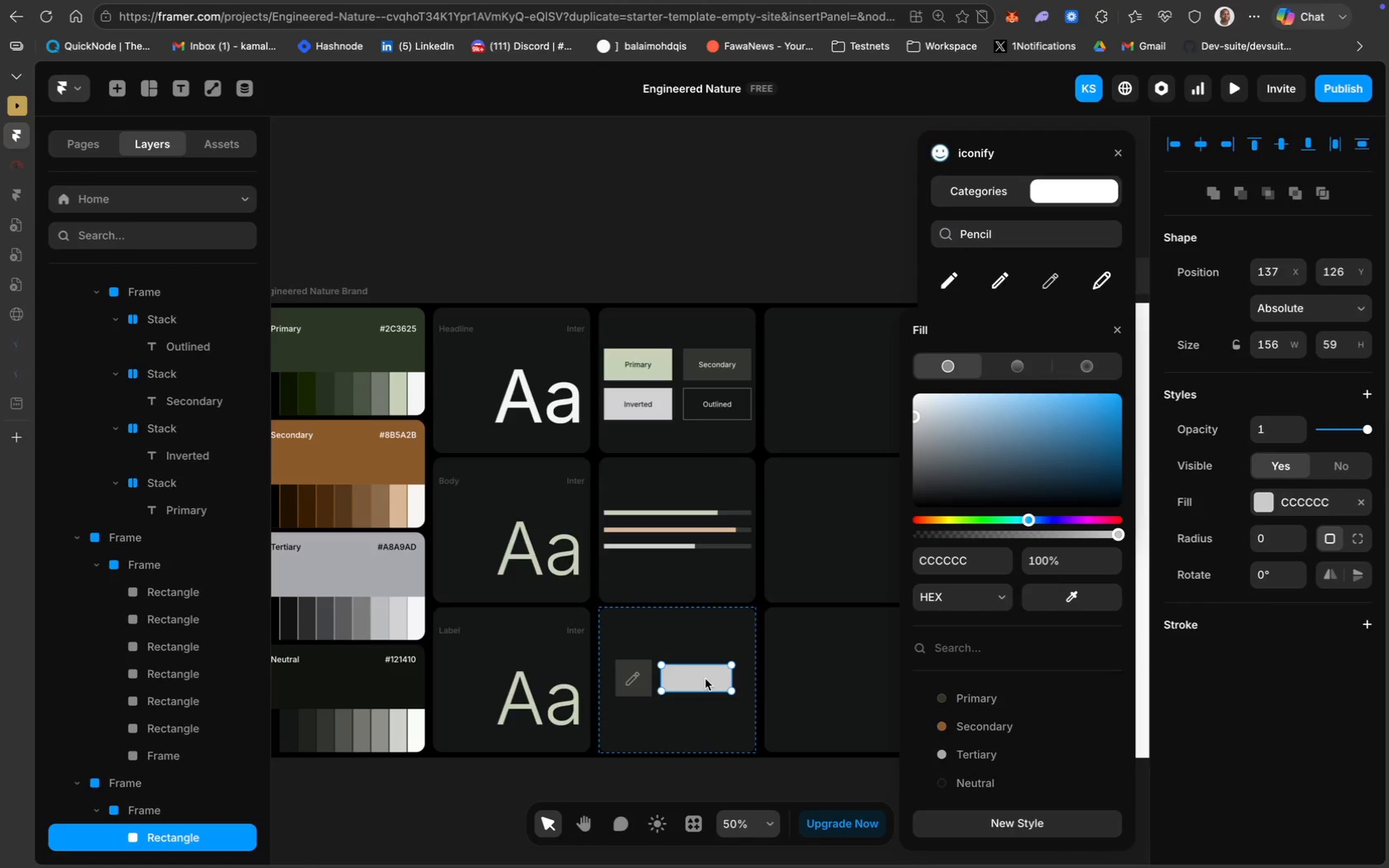 
left_click_drag(start_coordinate=[701, 677], to_coordinate=[709, 678])
 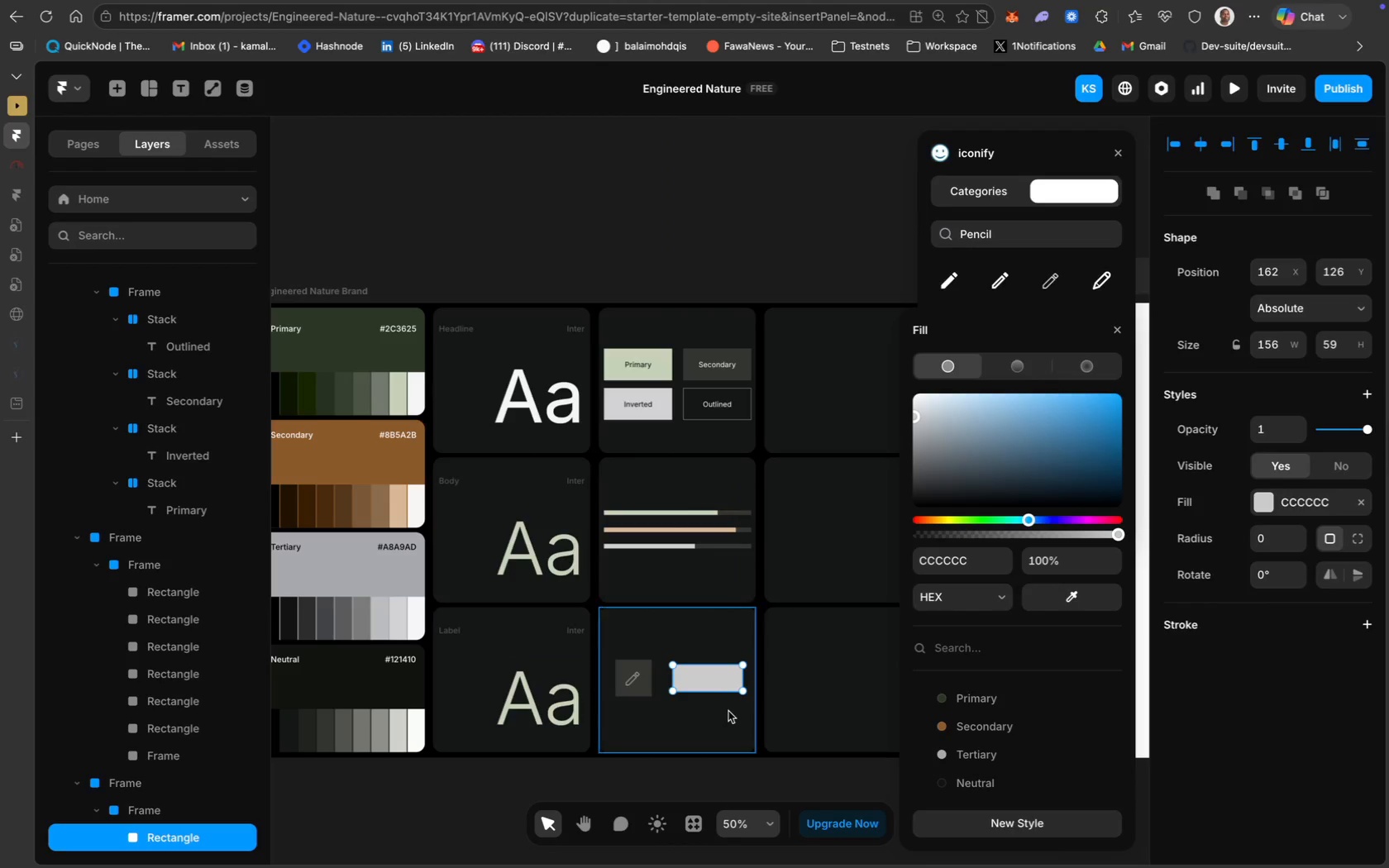 
left_click([728, 712])
 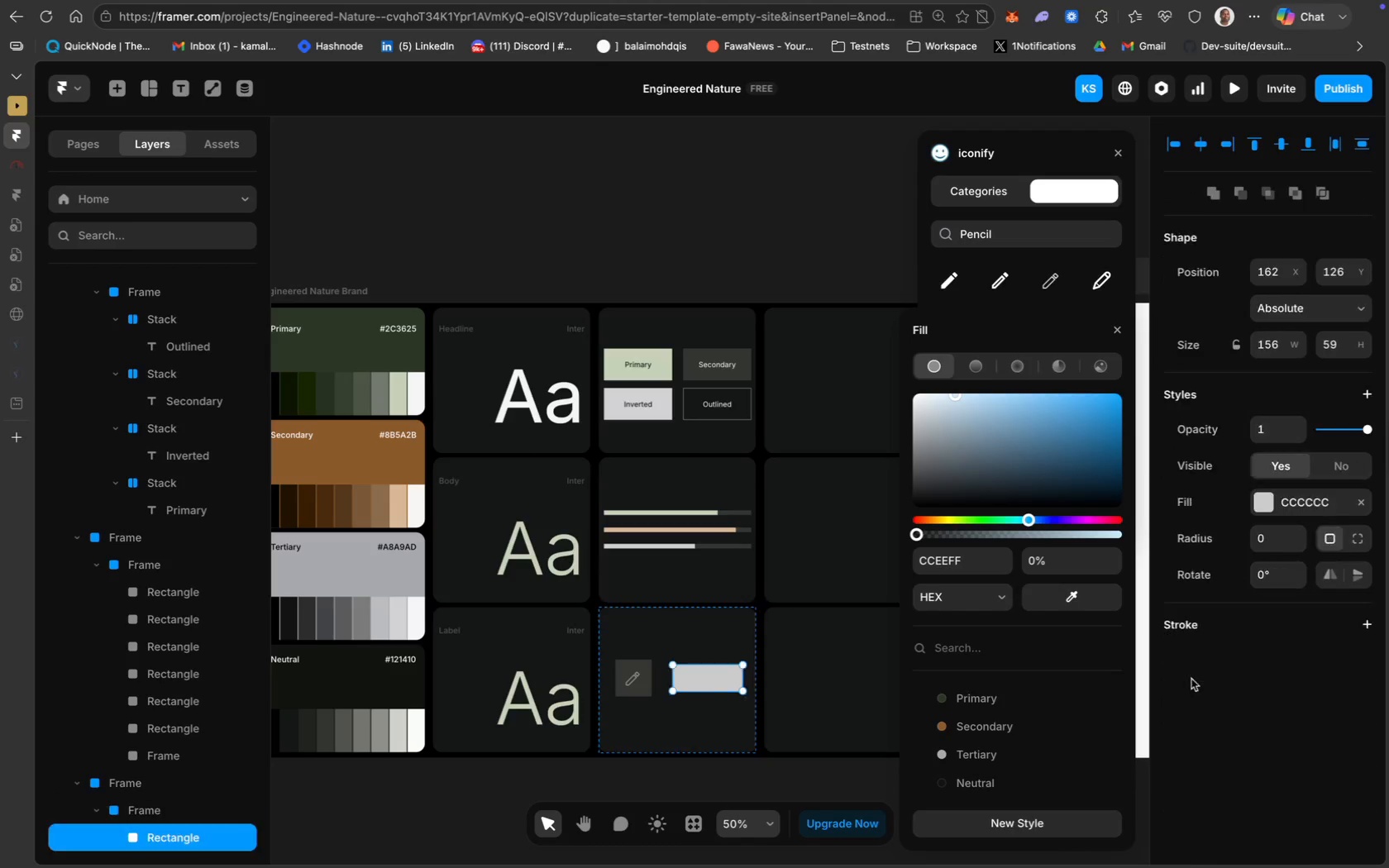 
wait(5.62)
 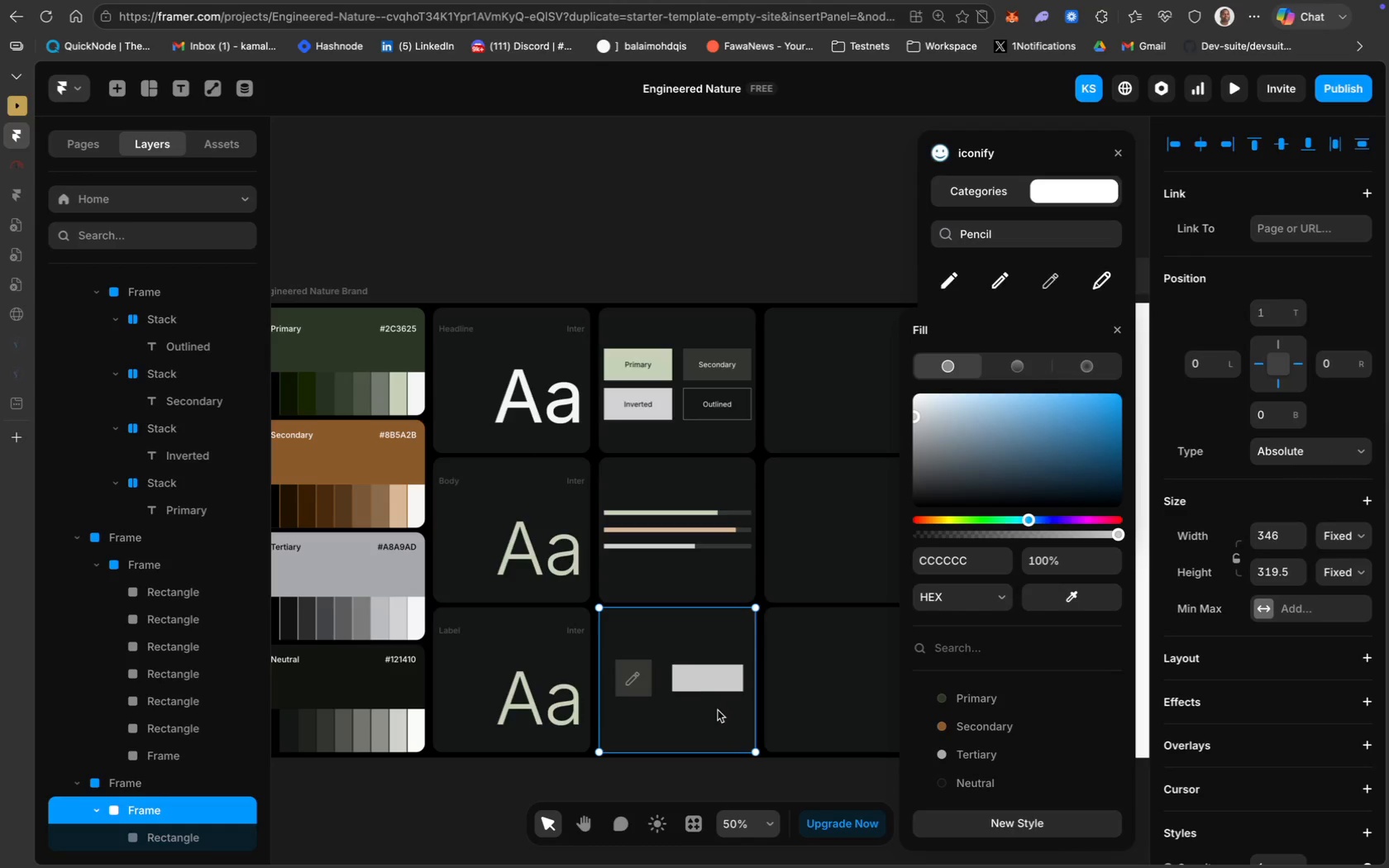 
left_click([1272, 511])
 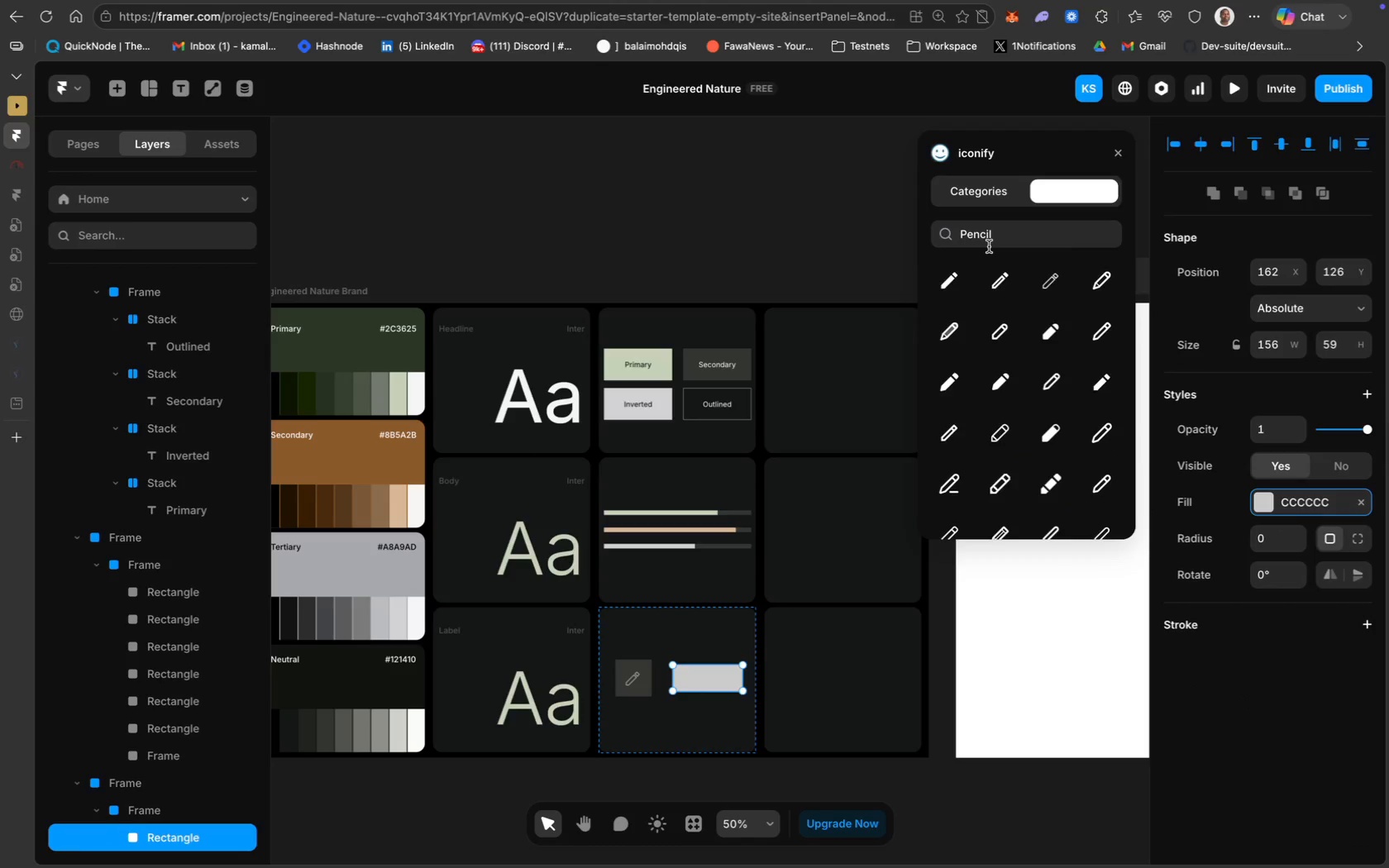 
wait(6.41)
 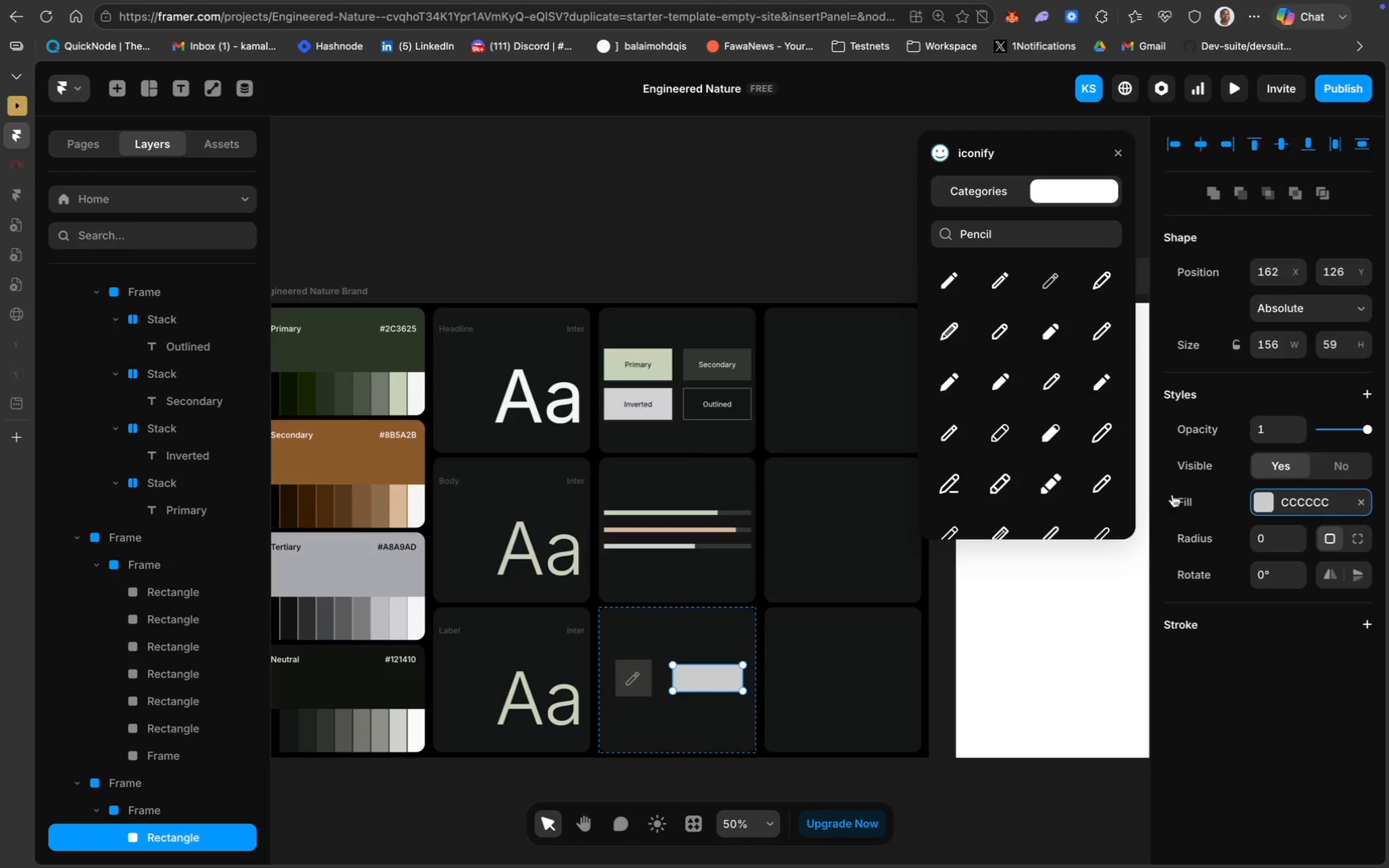 
mouse_move([1244, 509])
 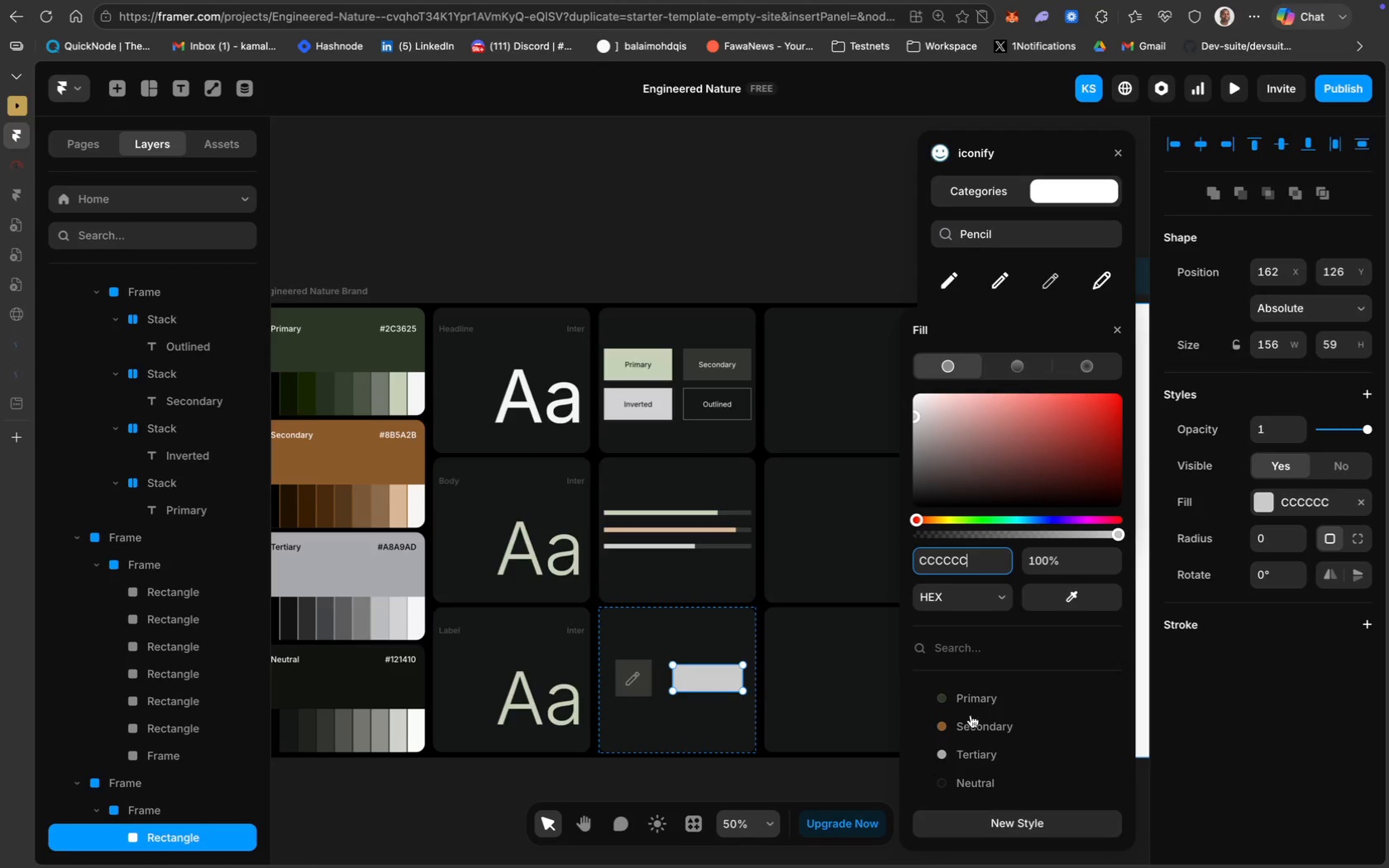 
mouse_move([957, 693])
 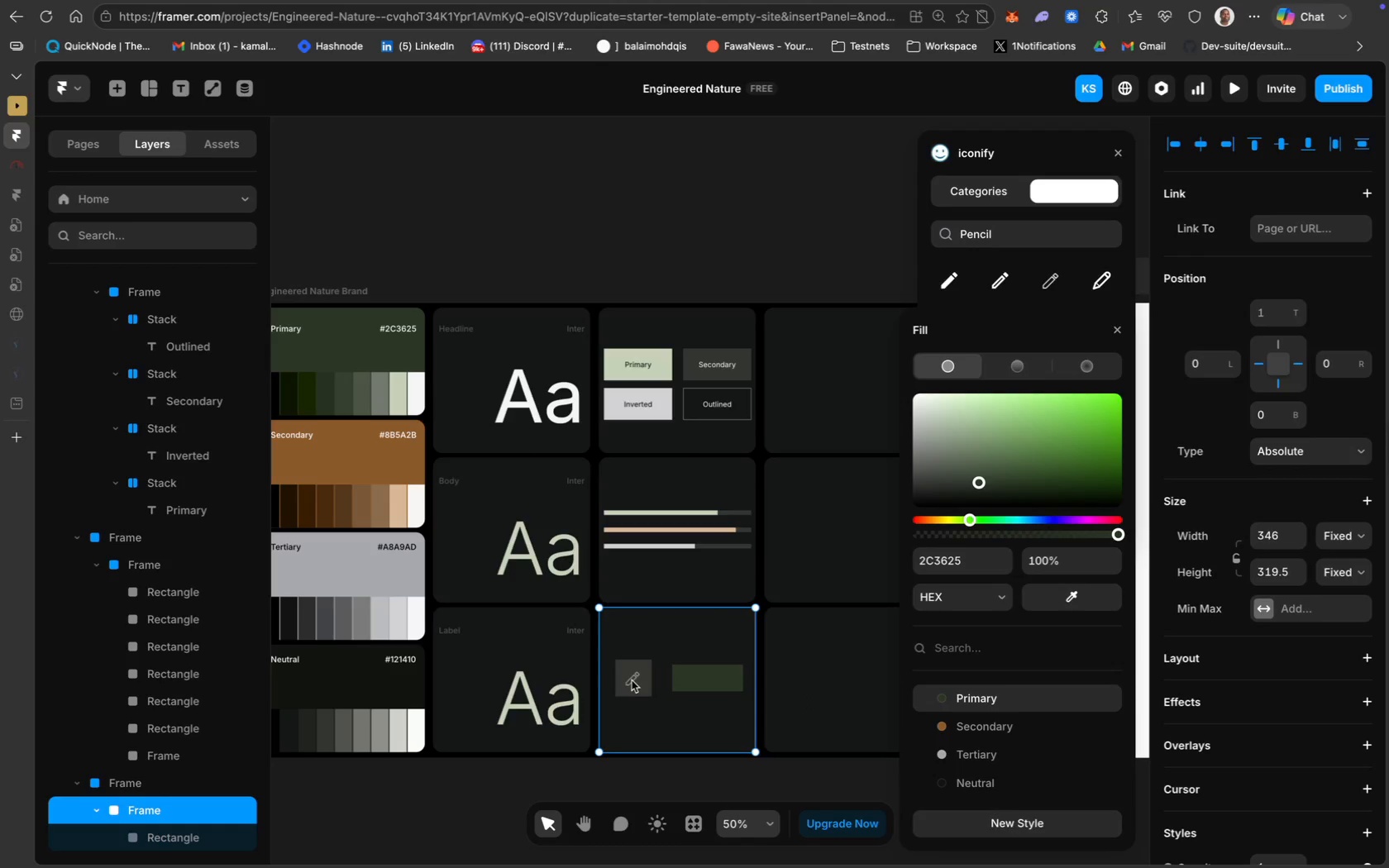 
left_click([632, 680])
 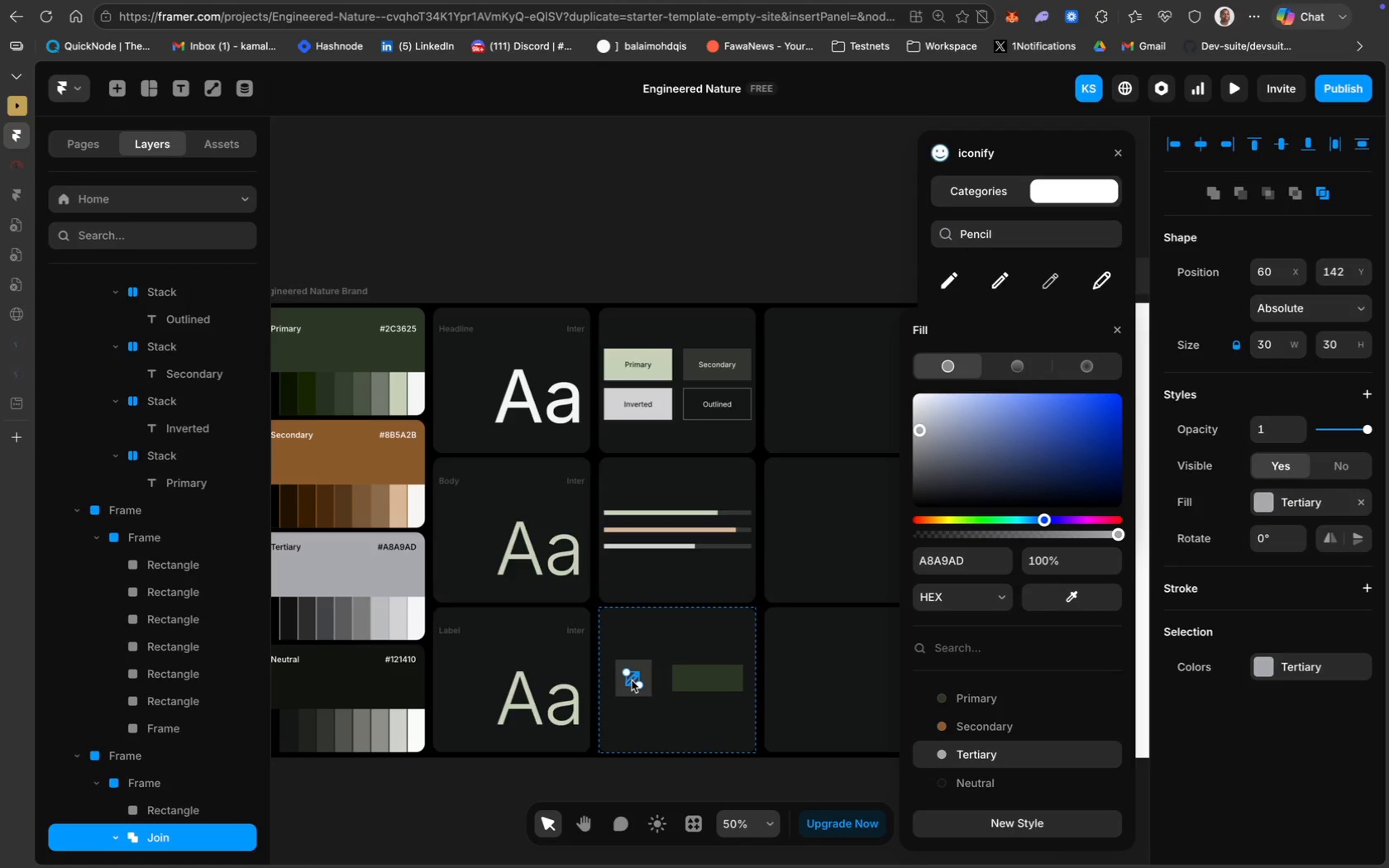 
key(Meta+D)
 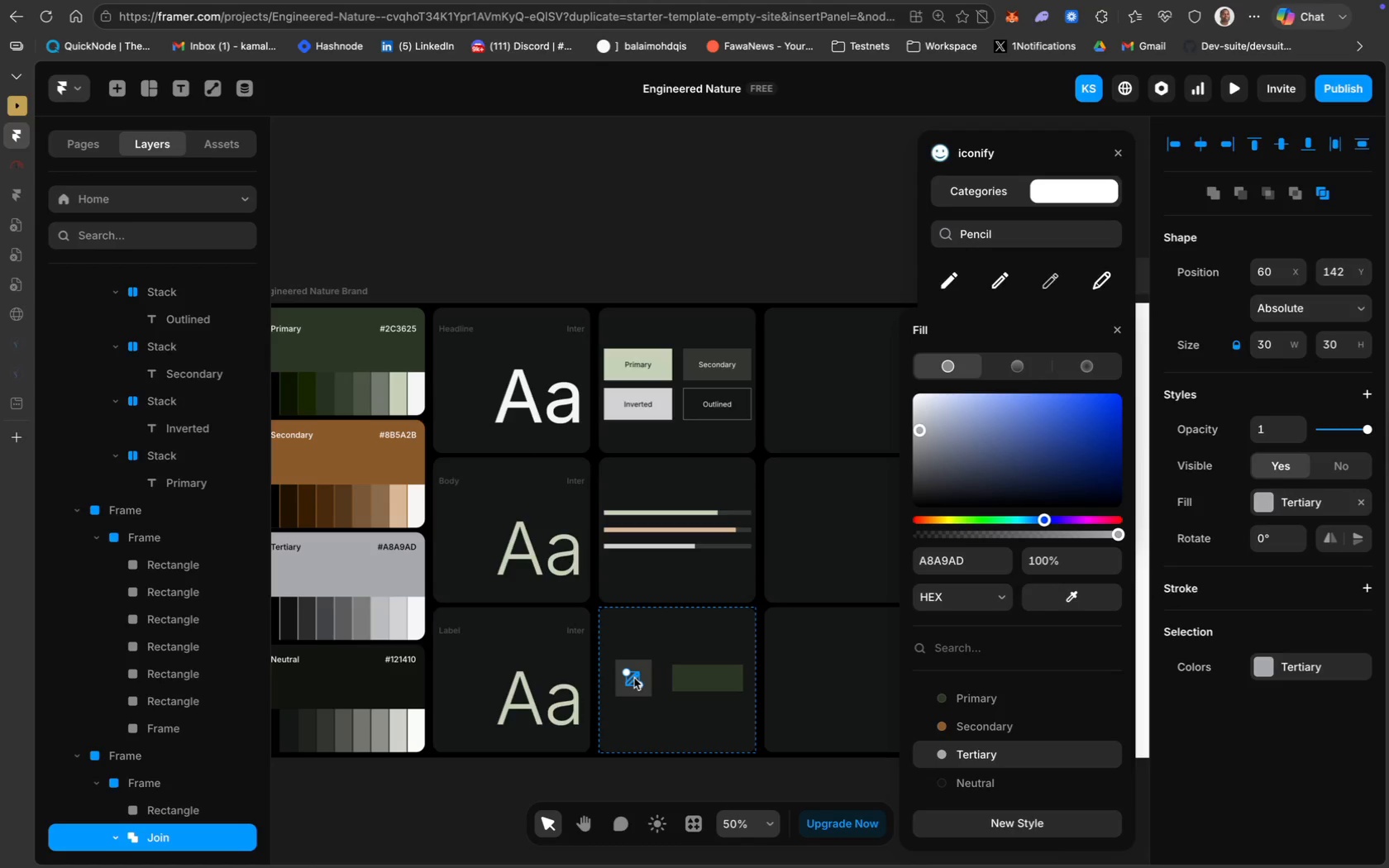 
left_click_drag(start_coordinate=[634, 678], to_coordinate=[688, 674])
 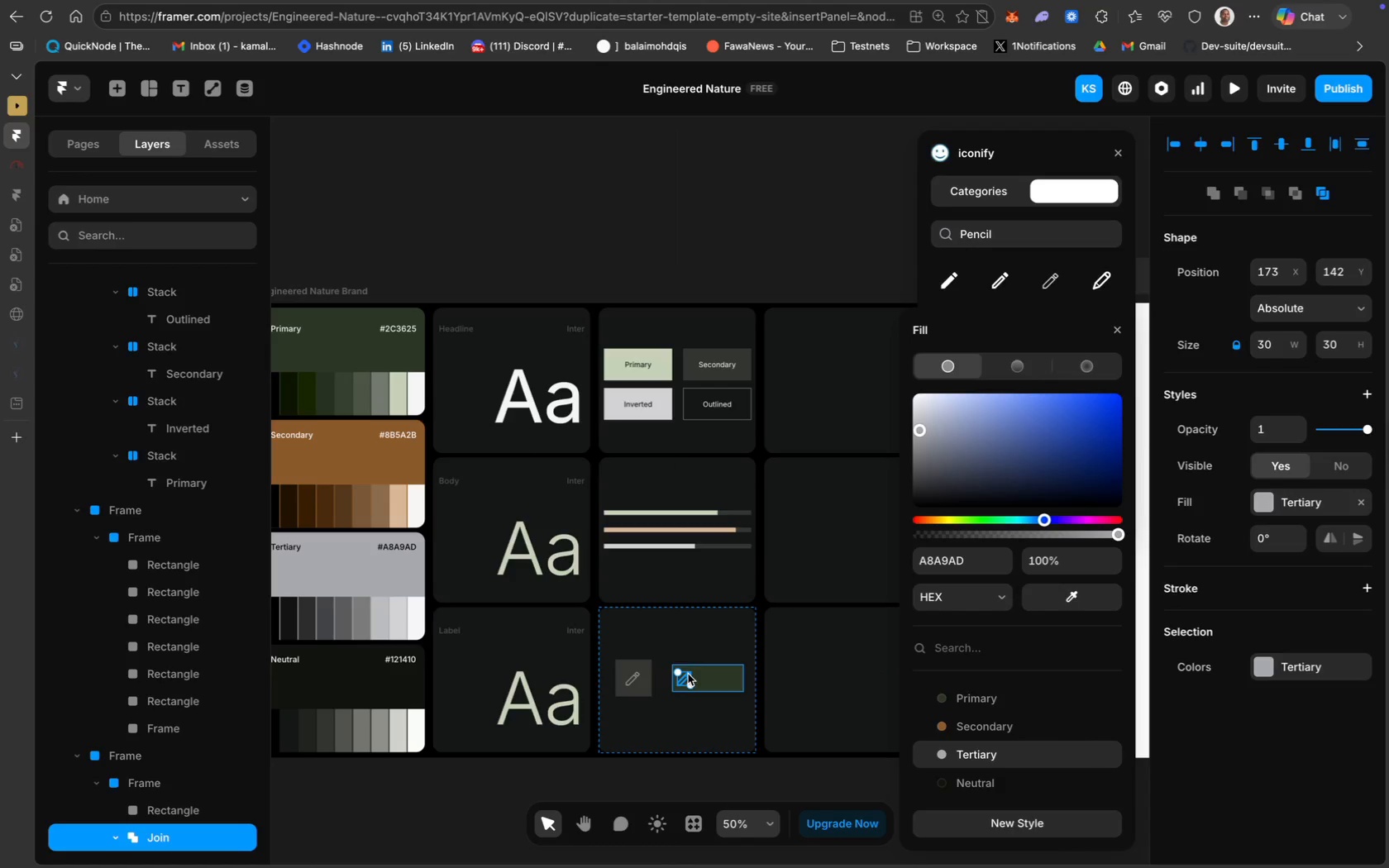 
key(ArrowRight)
 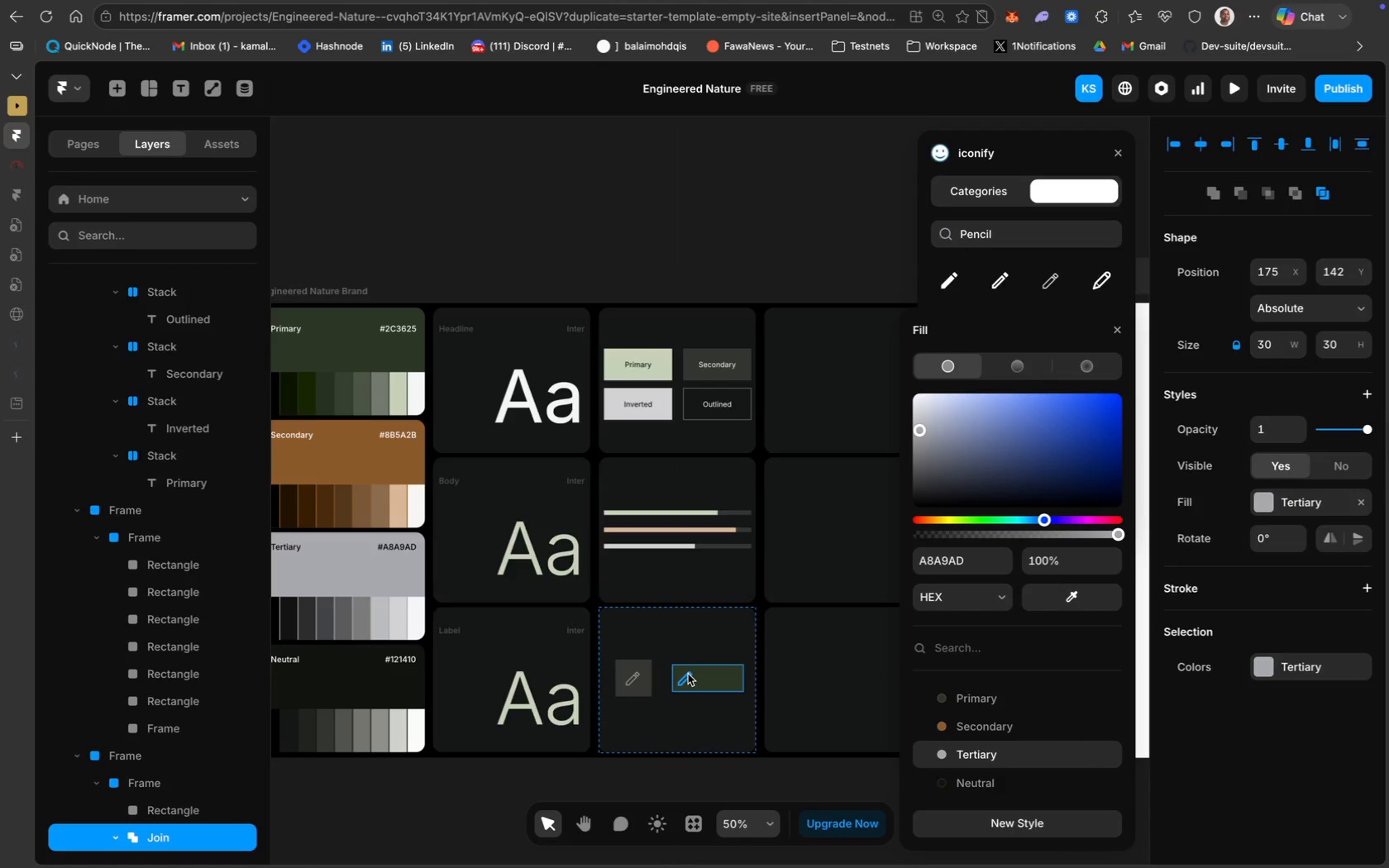 
key(ArrowRight)
 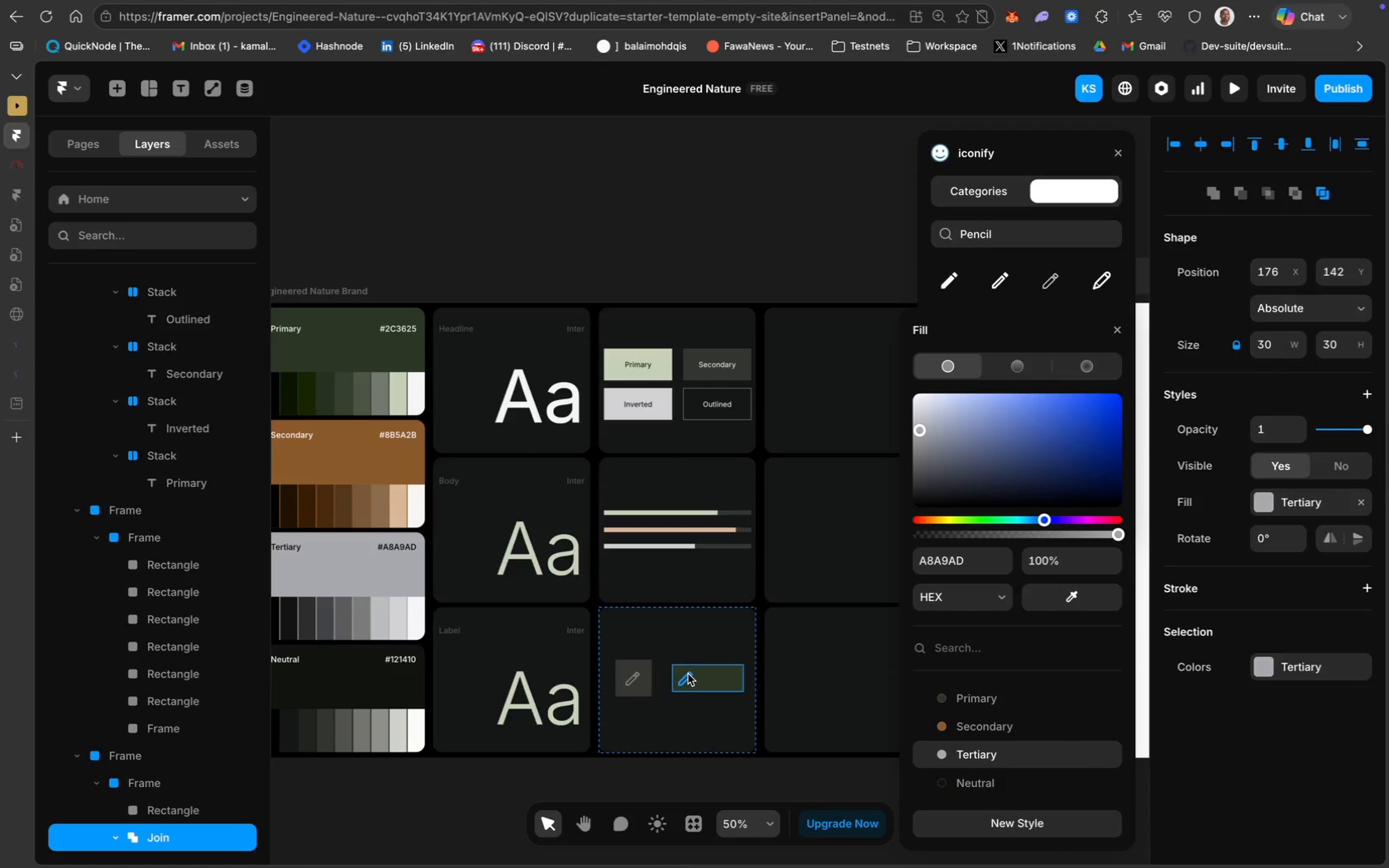 
key(ArrowRight)
 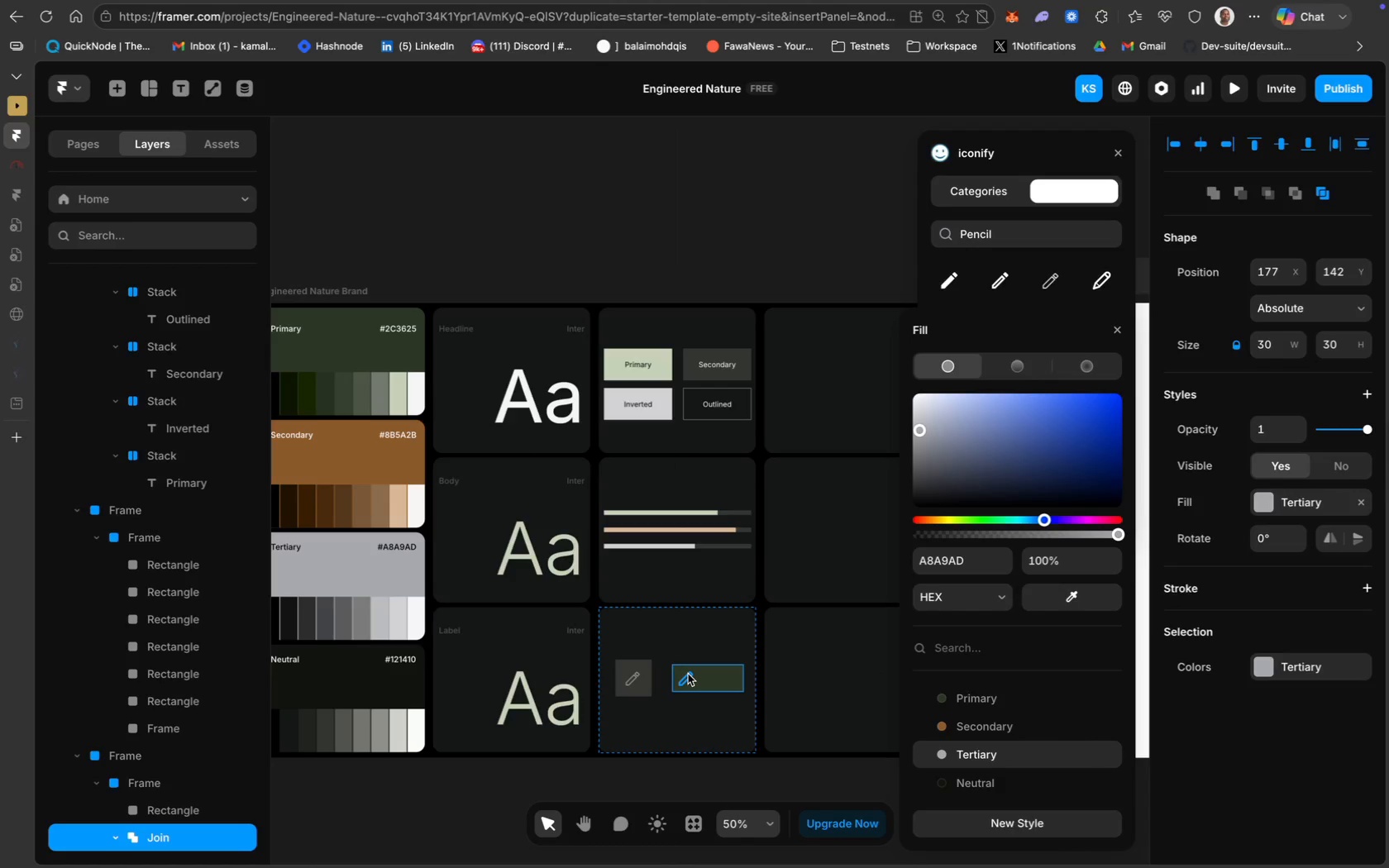 
key(ArrowRight)
 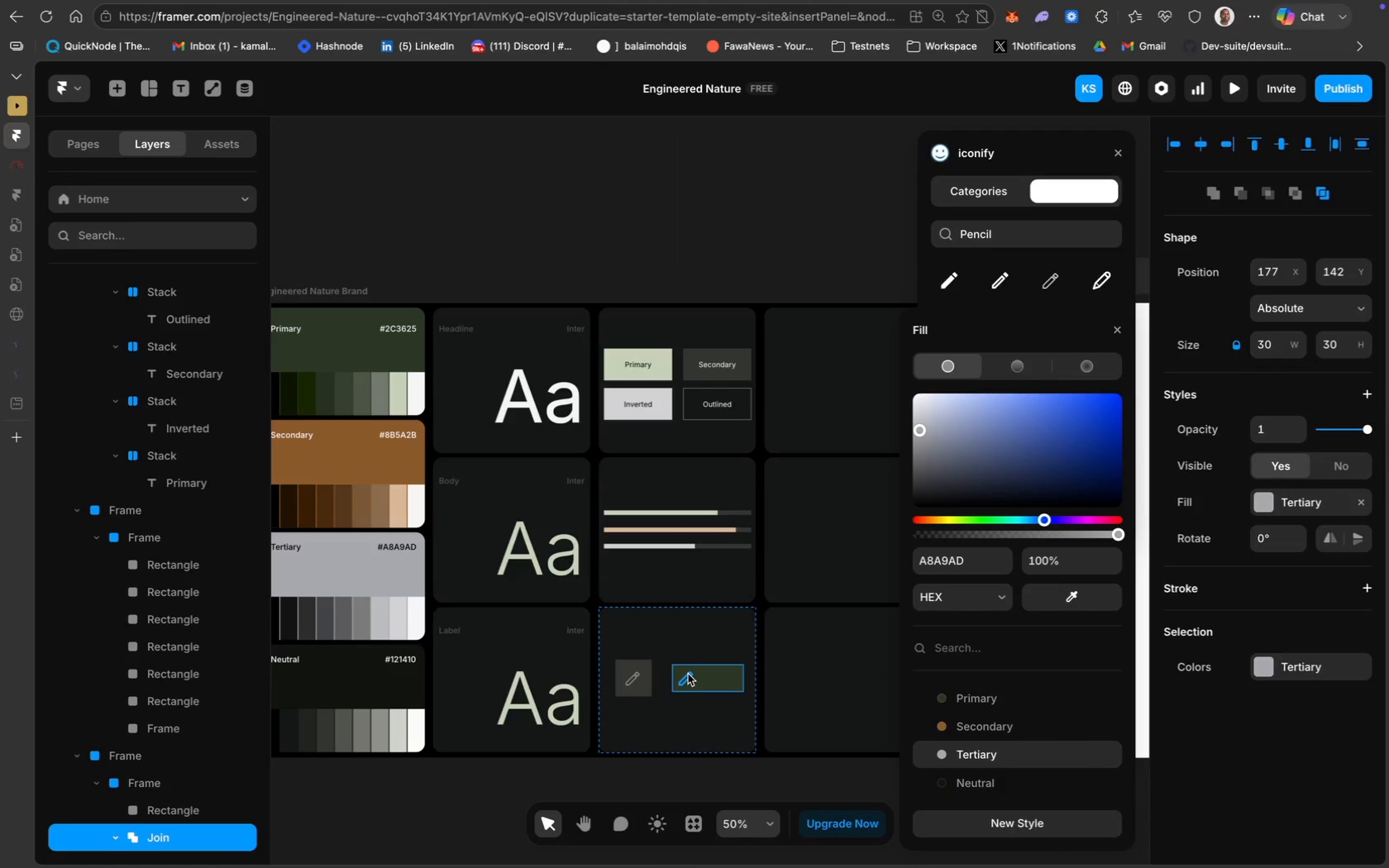 
hold_key(key=ArrowRight, duration=1.03)
 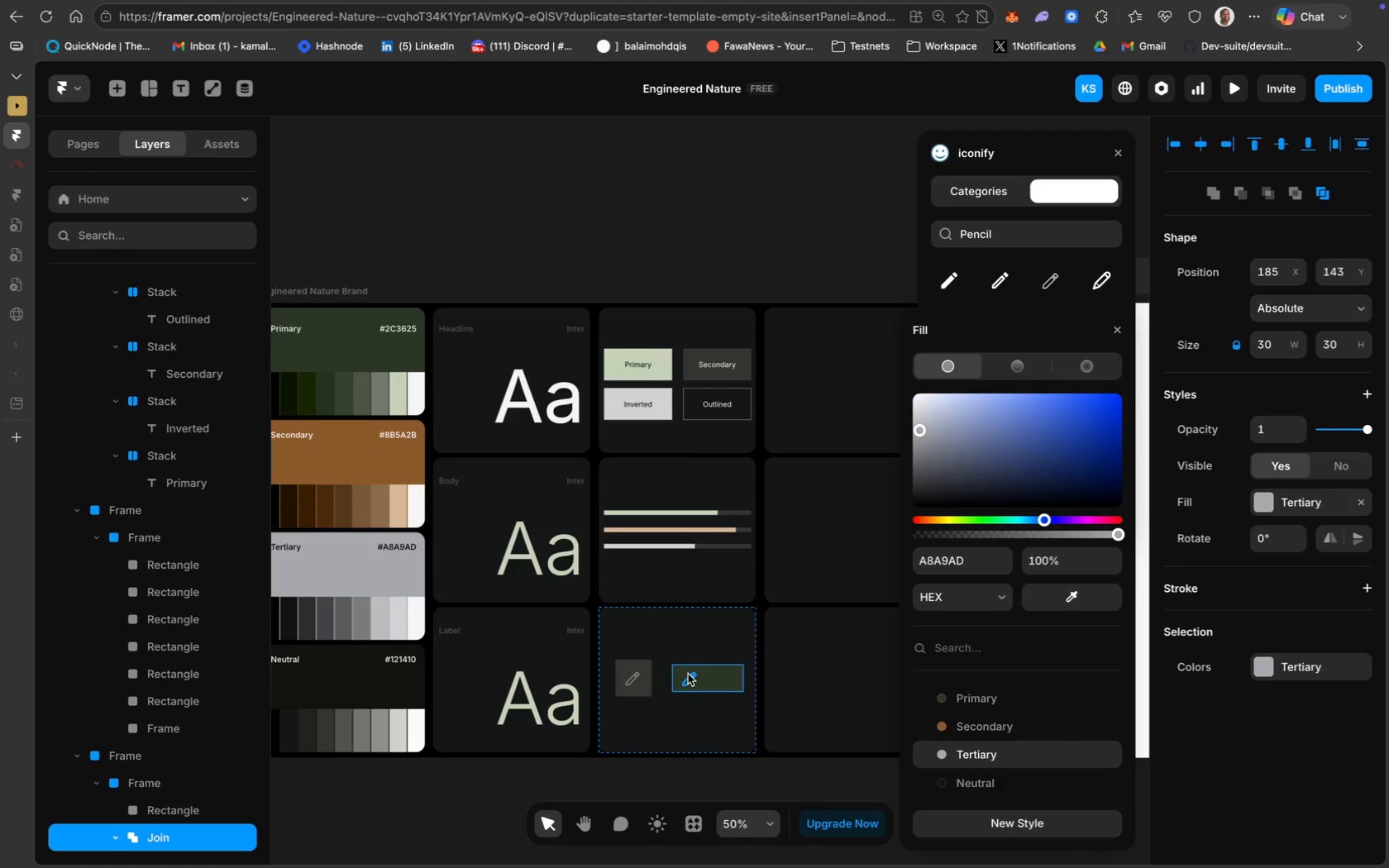 
key(ArrowDown)
 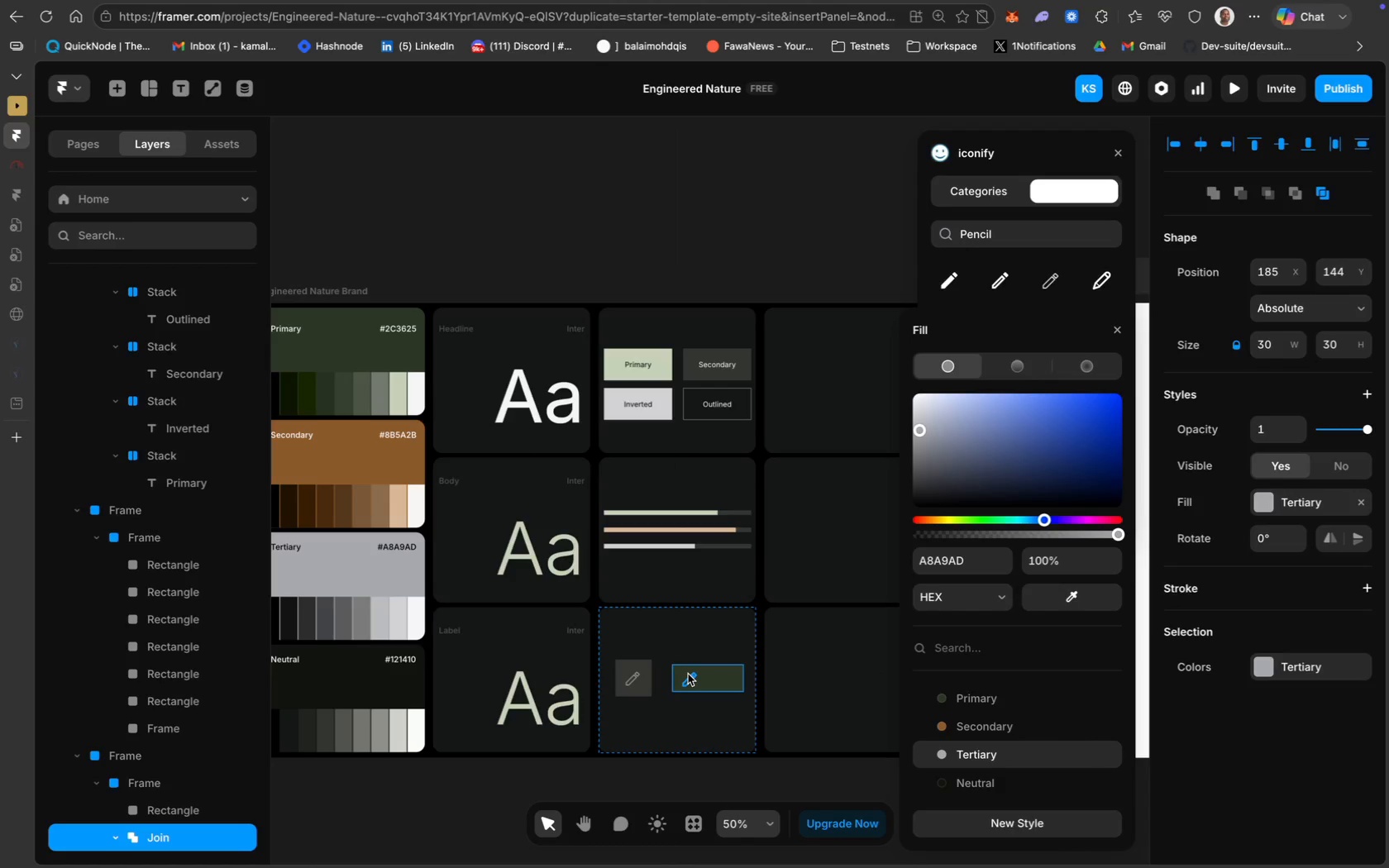 
key(ArrowDown)
 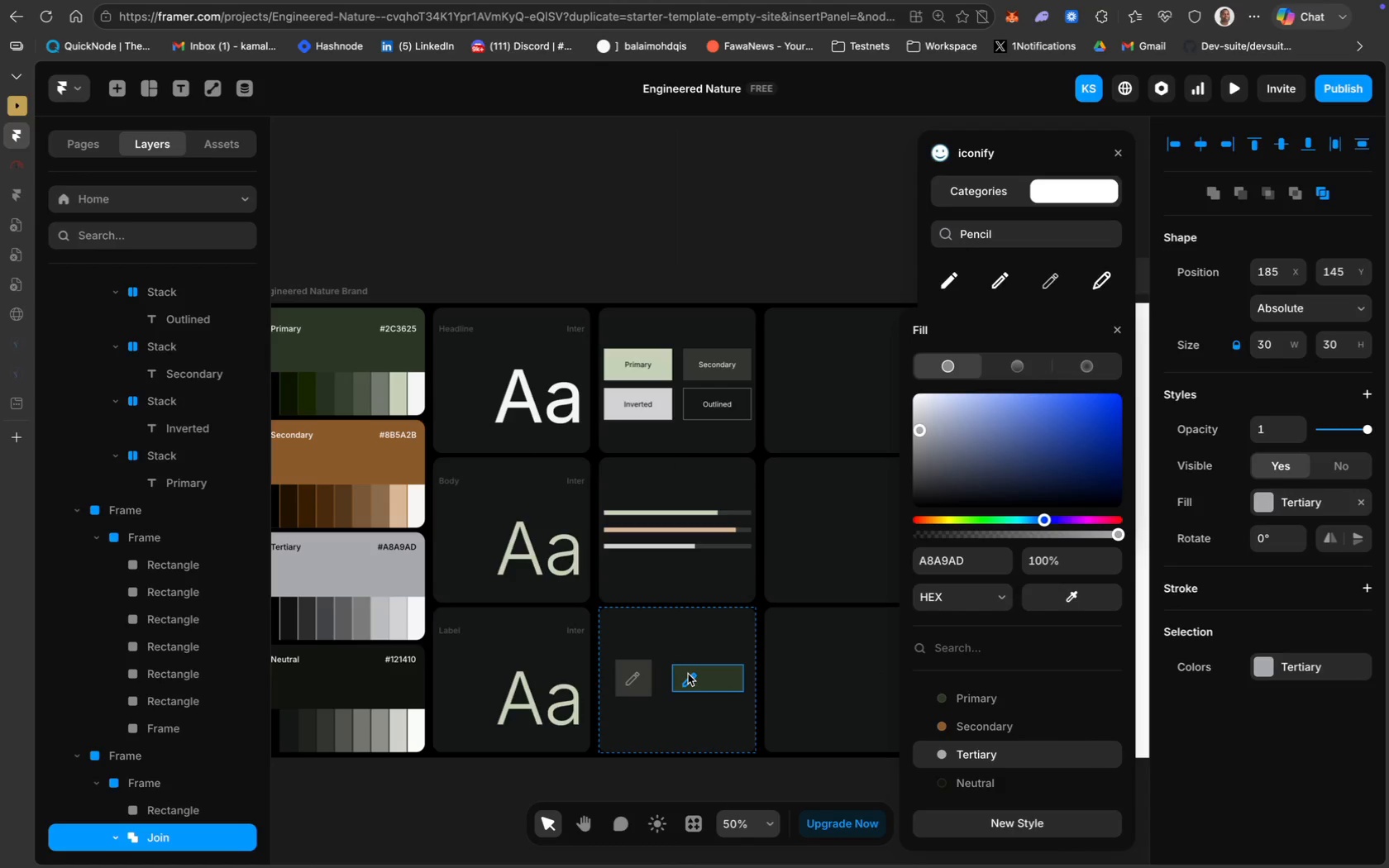 
key(ArrowDown)
 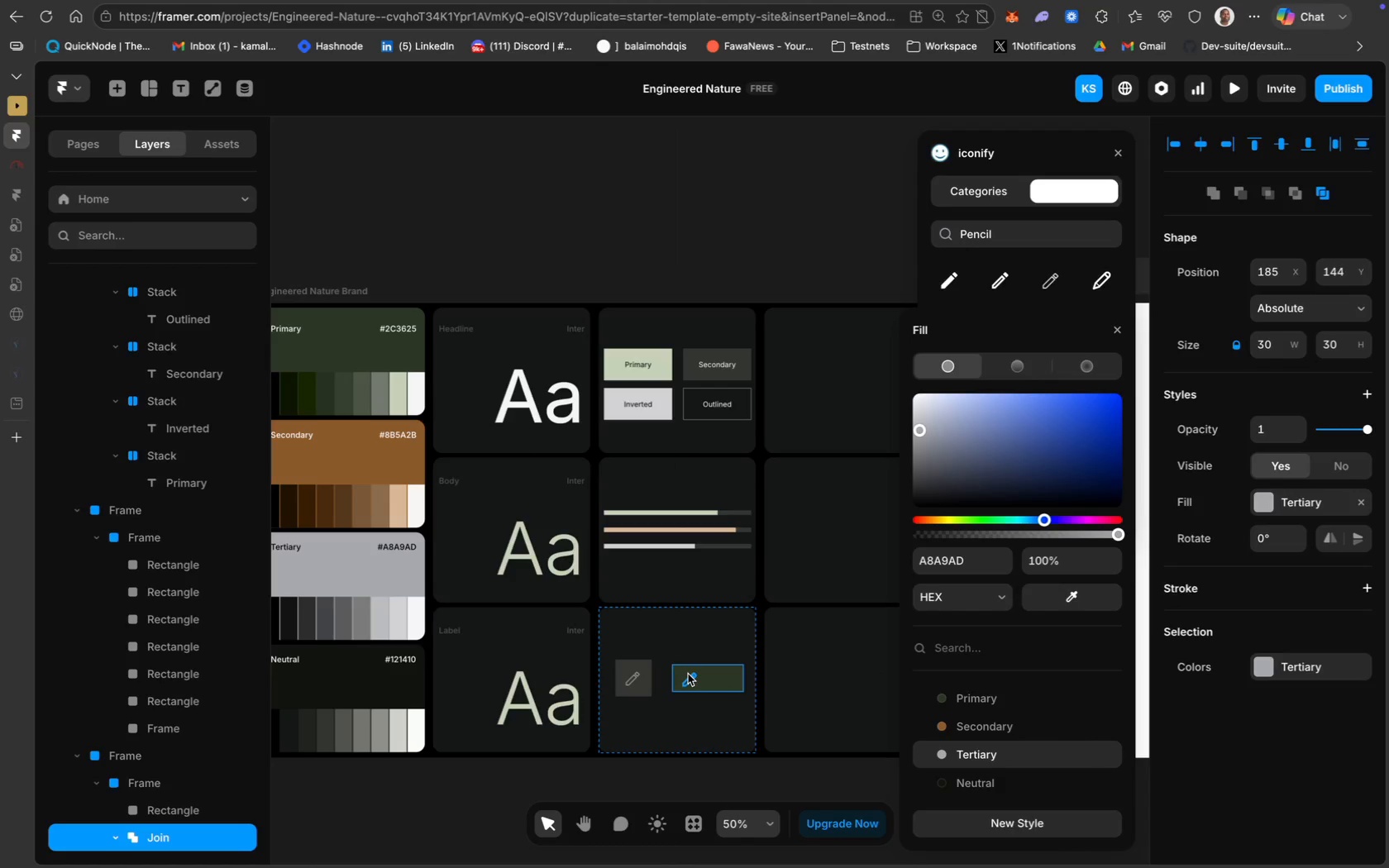 
key(ArrowUp)
 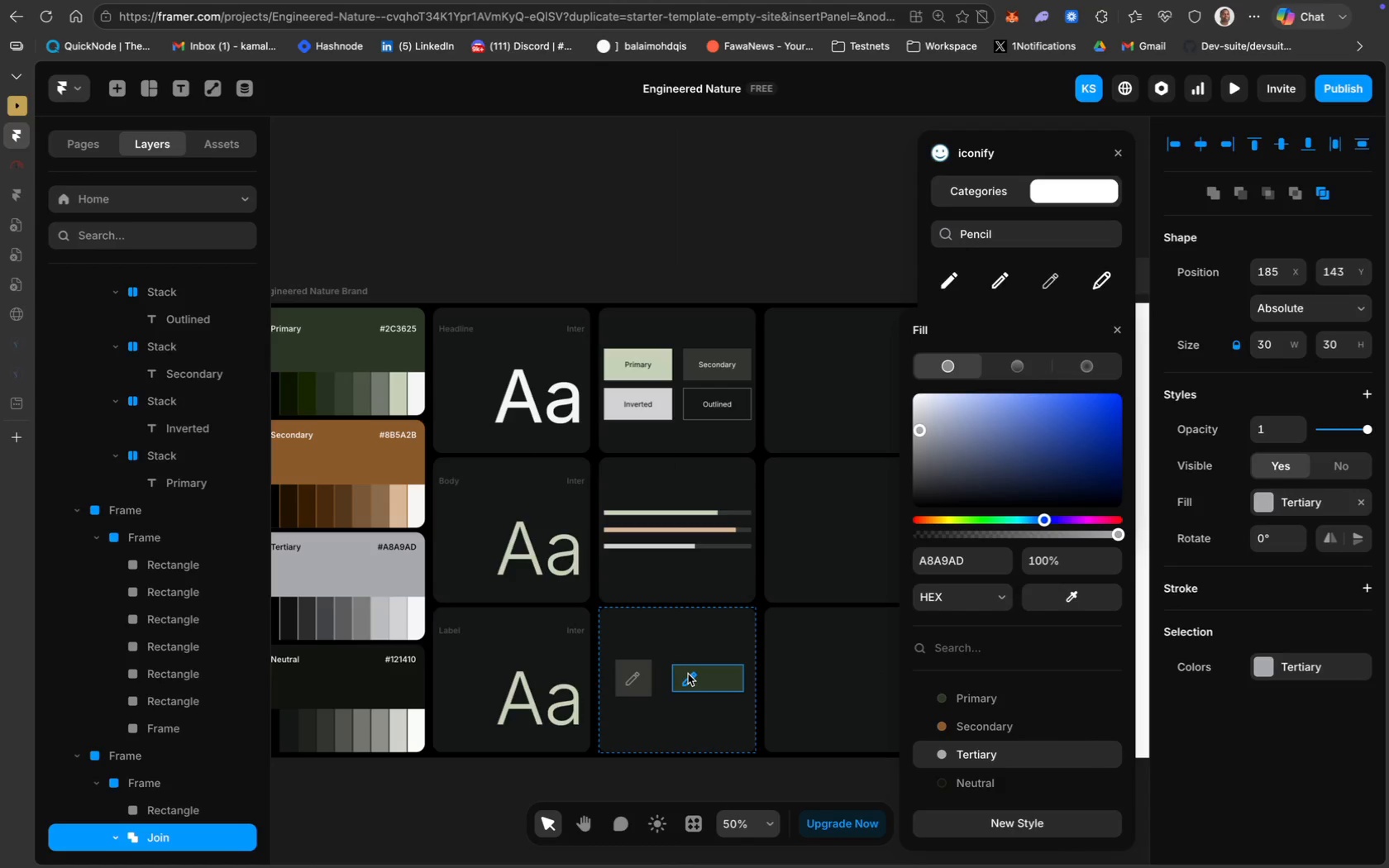 
key(ArrowUp)
 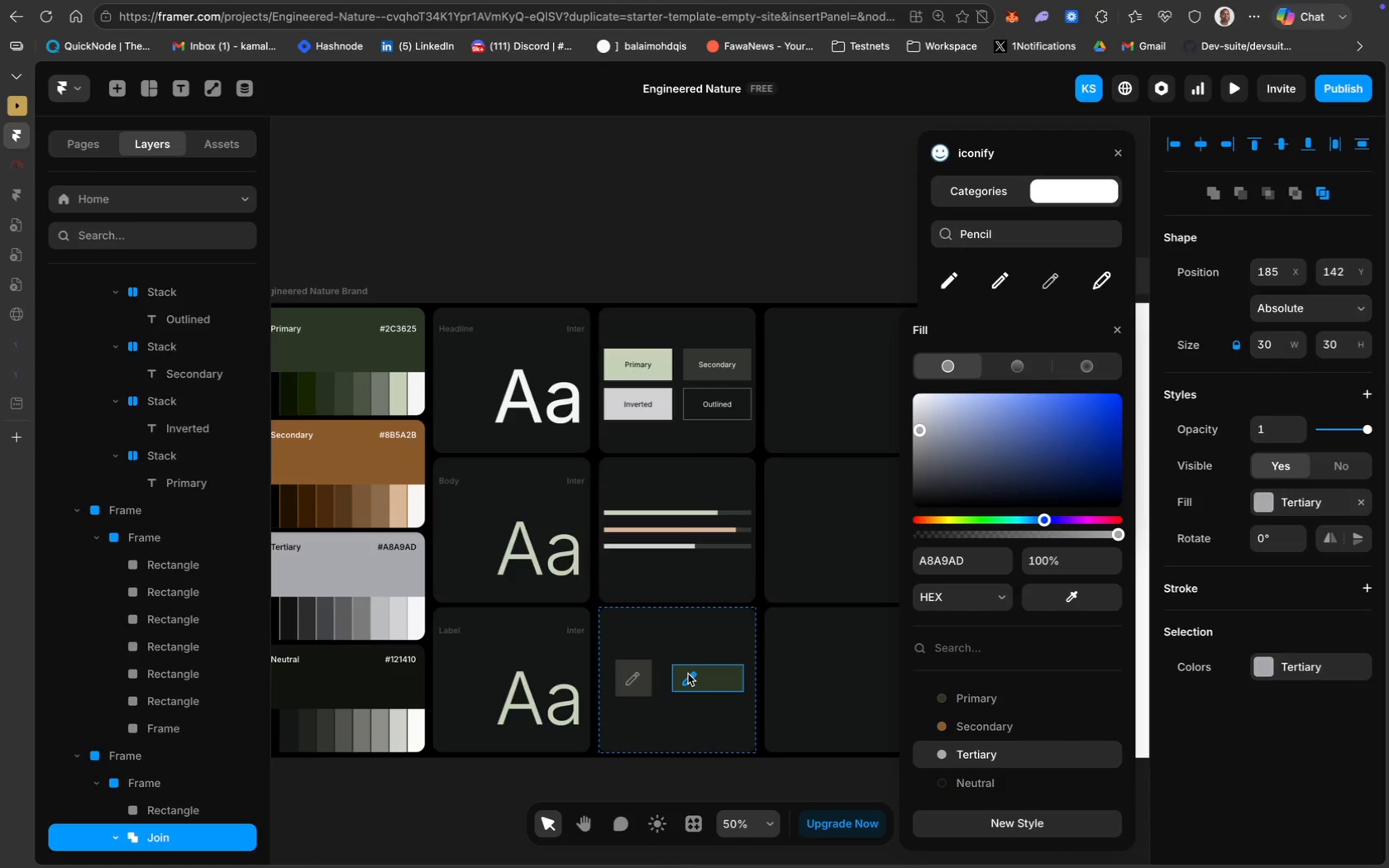 
key(ArrowUp)
 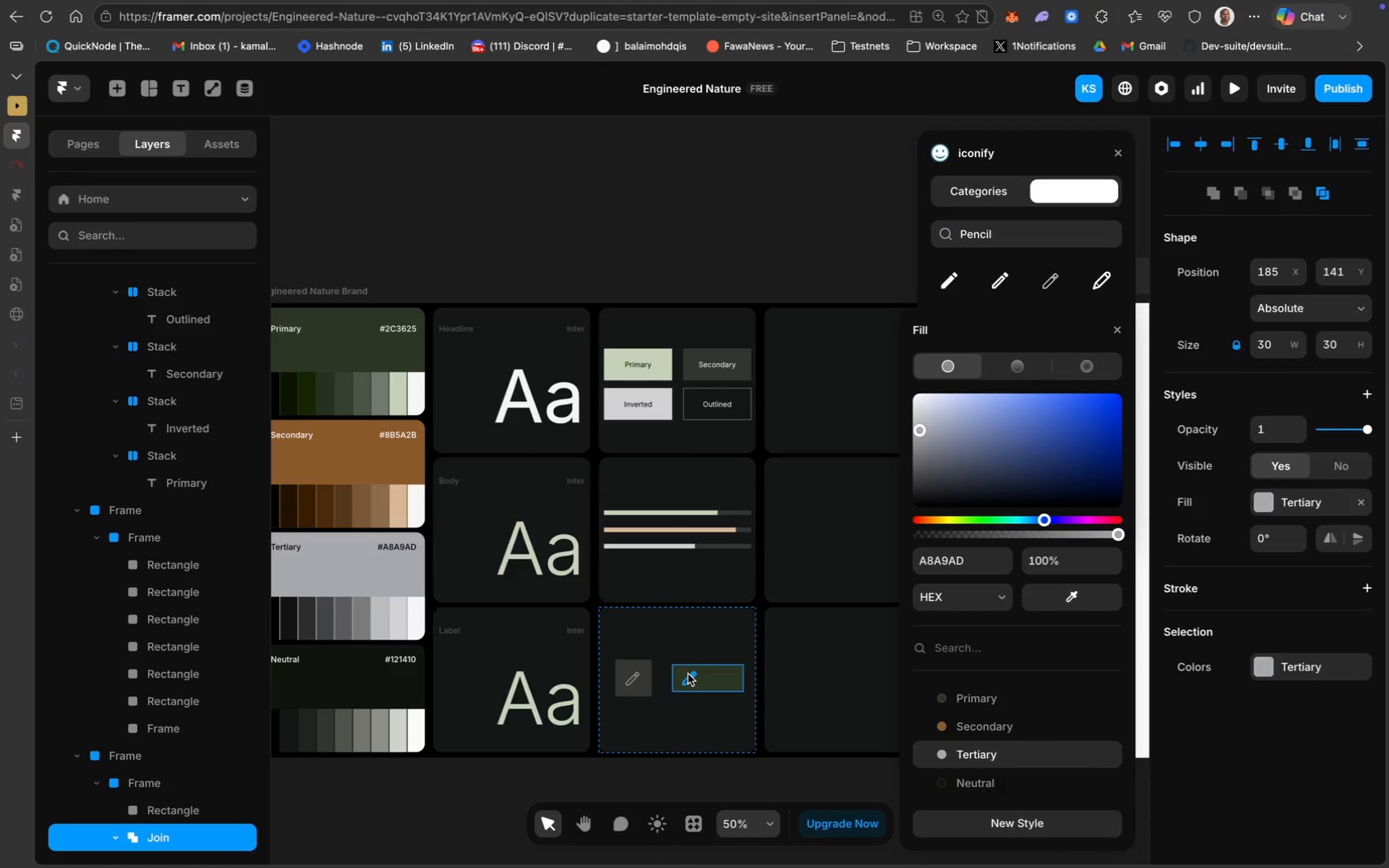 
key(ArrowUp)
 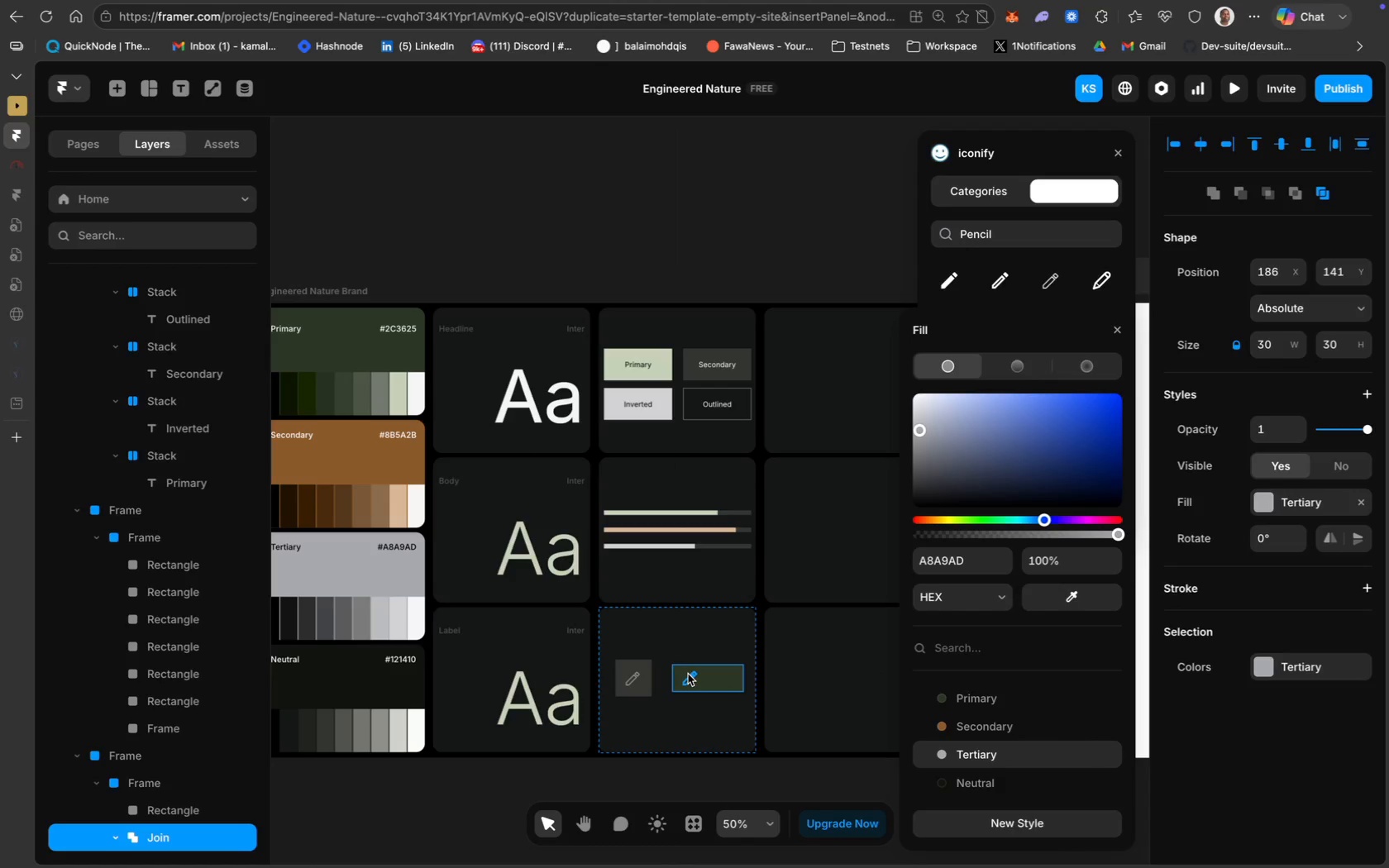 
key(ArrowRight)
 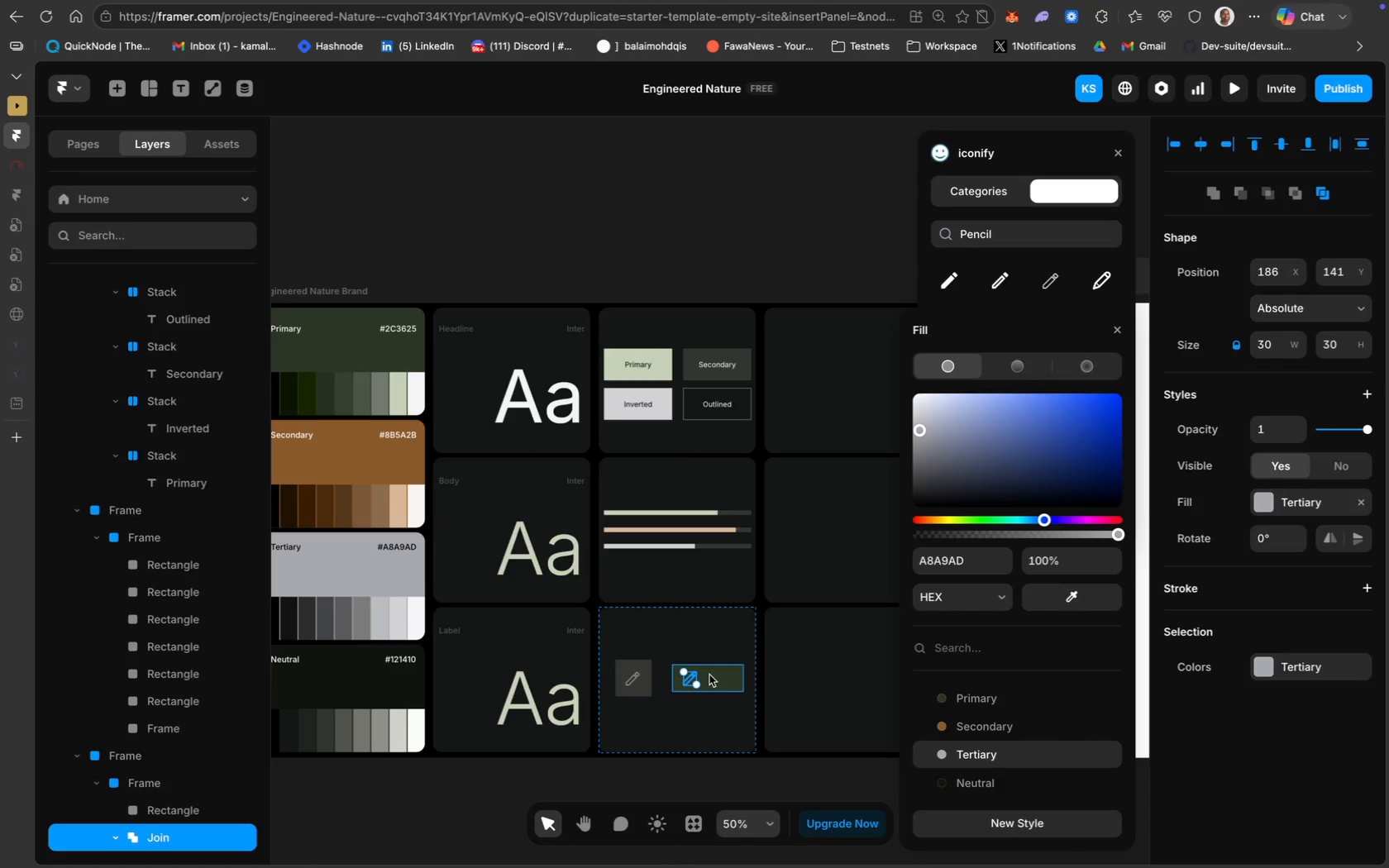 
key(ArrowLeft)
 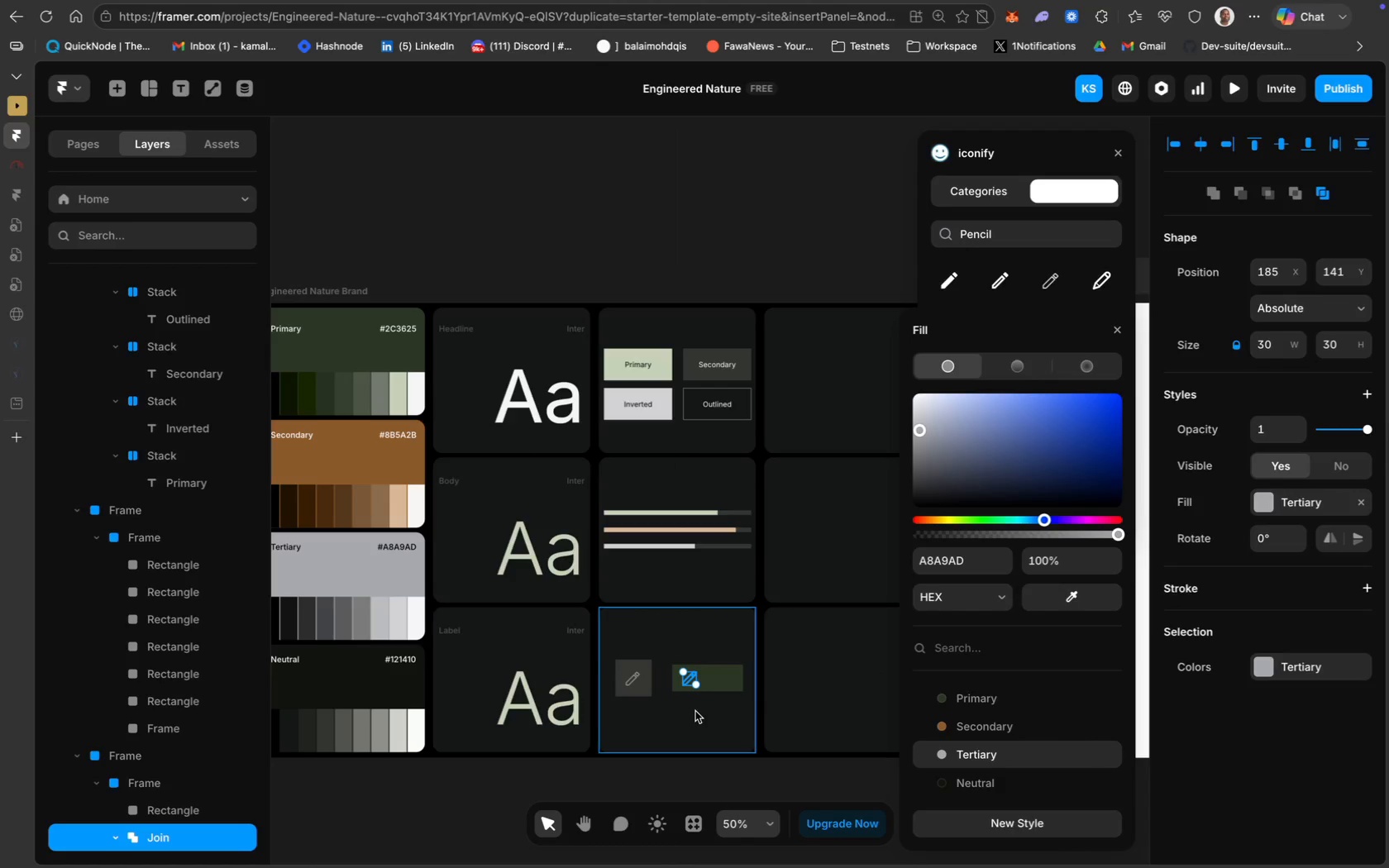 
left_click([694, 723])
 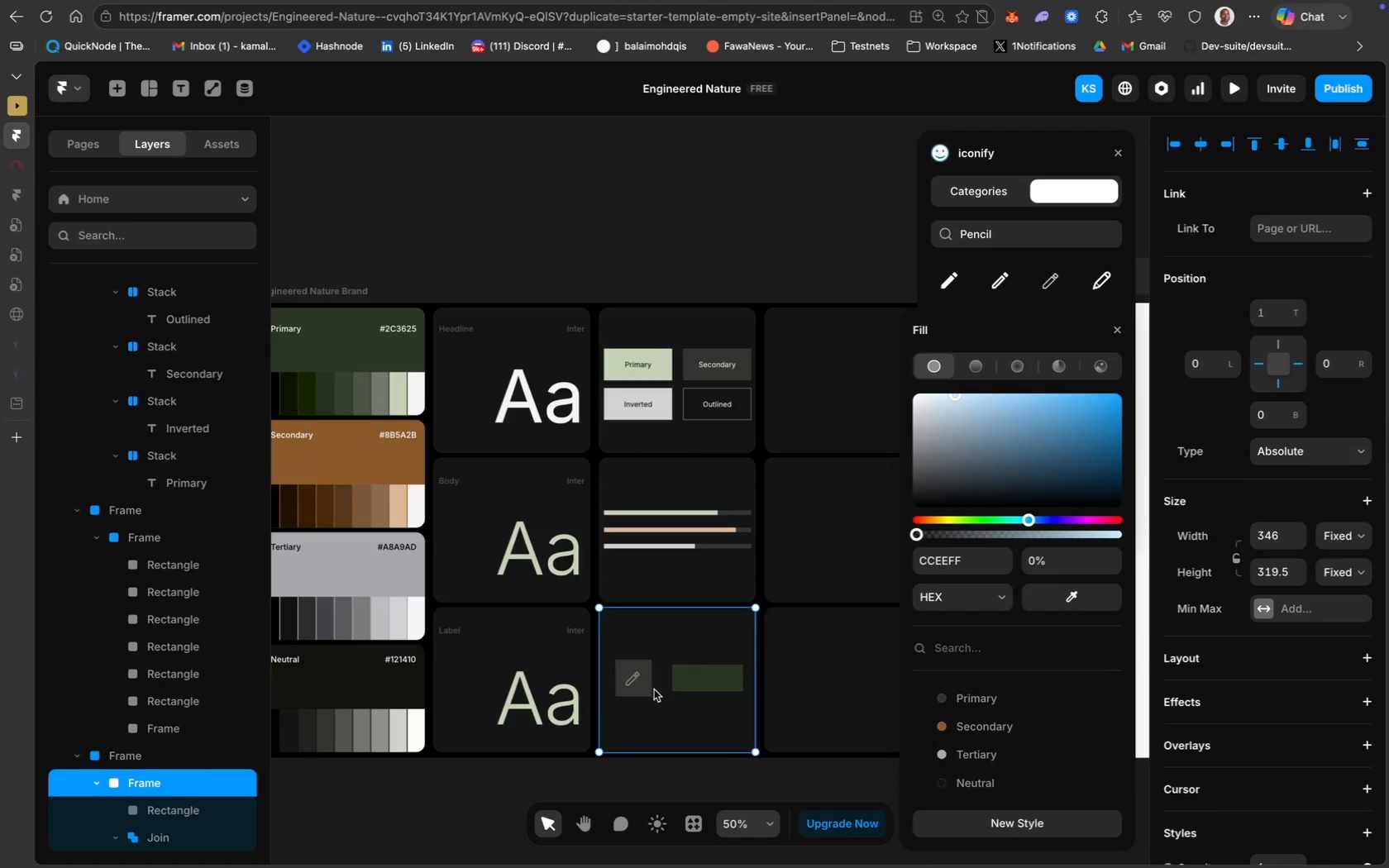 
left_click([689, 680])
 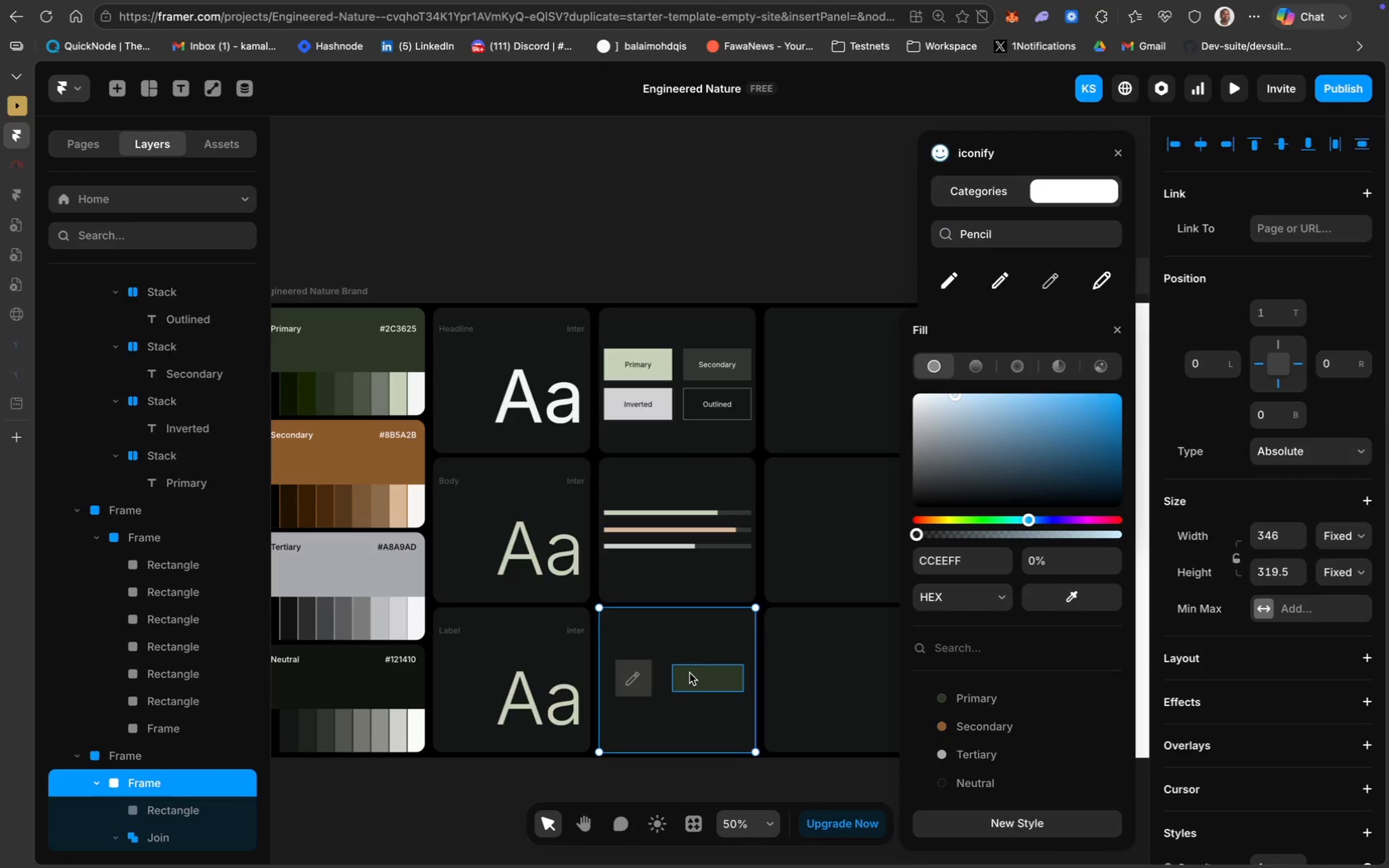 
left_click([688, 671])
 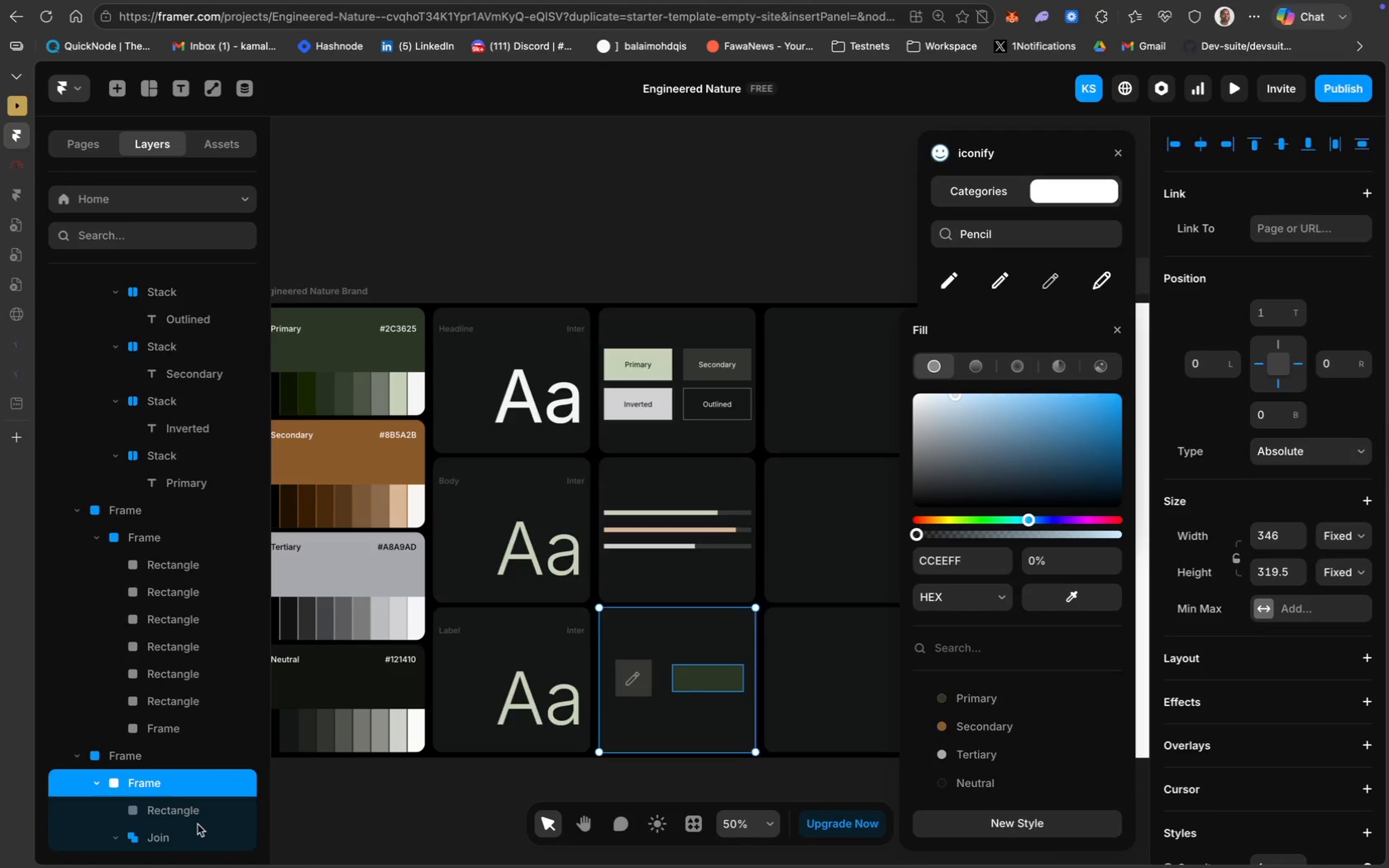 
scroll: coordinate [173, 761], scroll_direction: down, amount: 39.0
 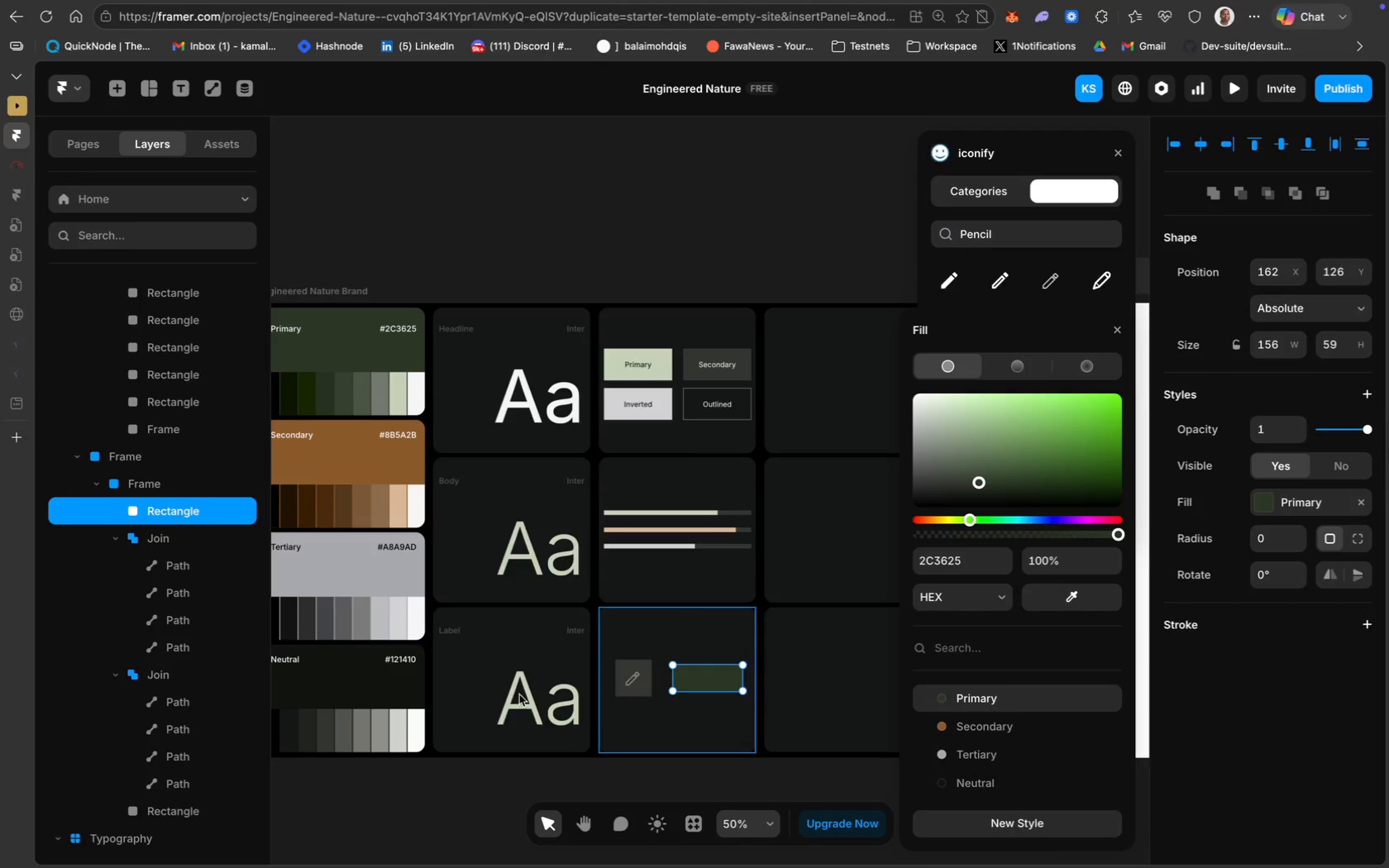 
mouse_move([146, 636])
 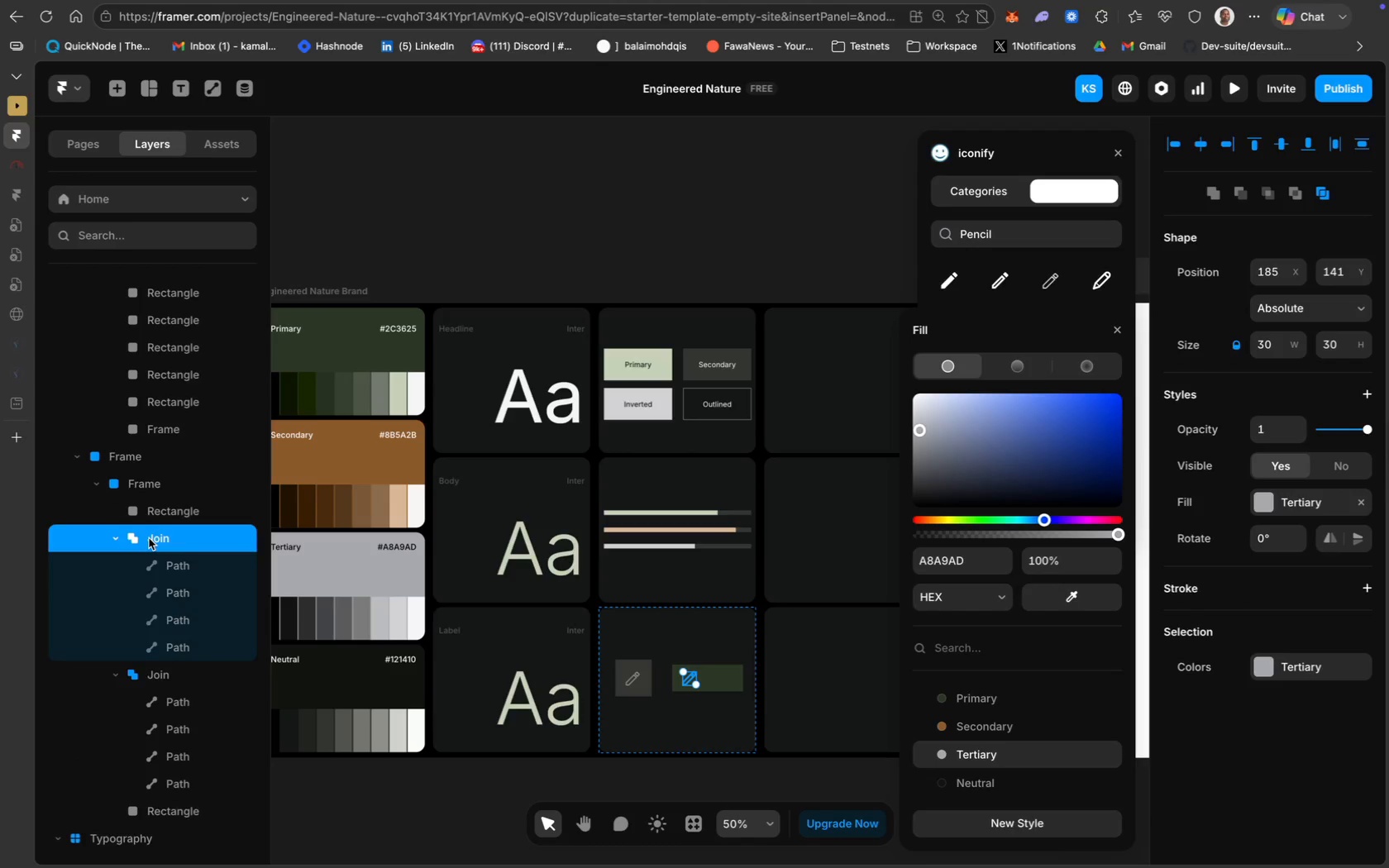 
left_click_drag(start_coordinate=[149, 538], to_coordinate=[149, 500])
 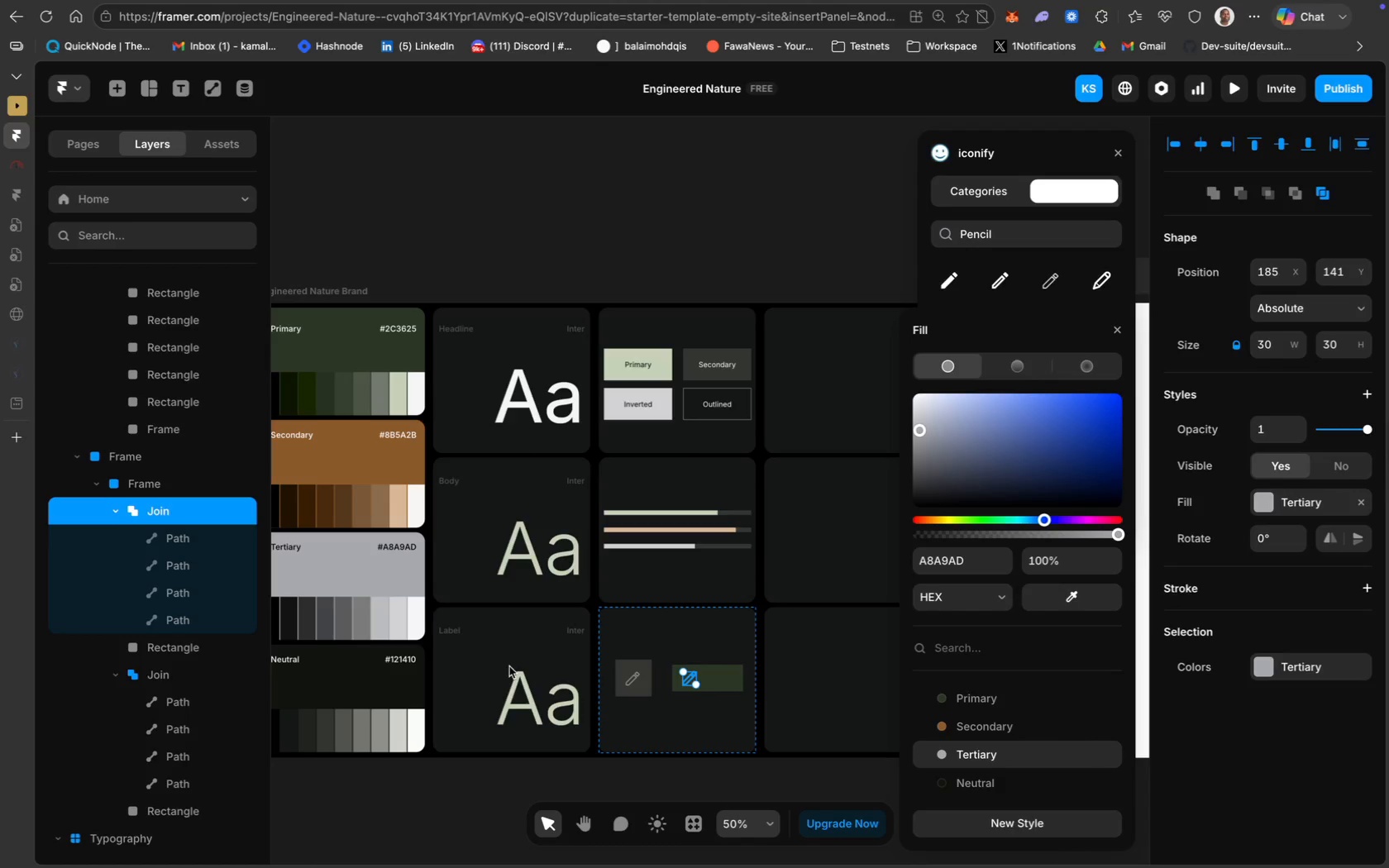 
left_click([638, 717])
 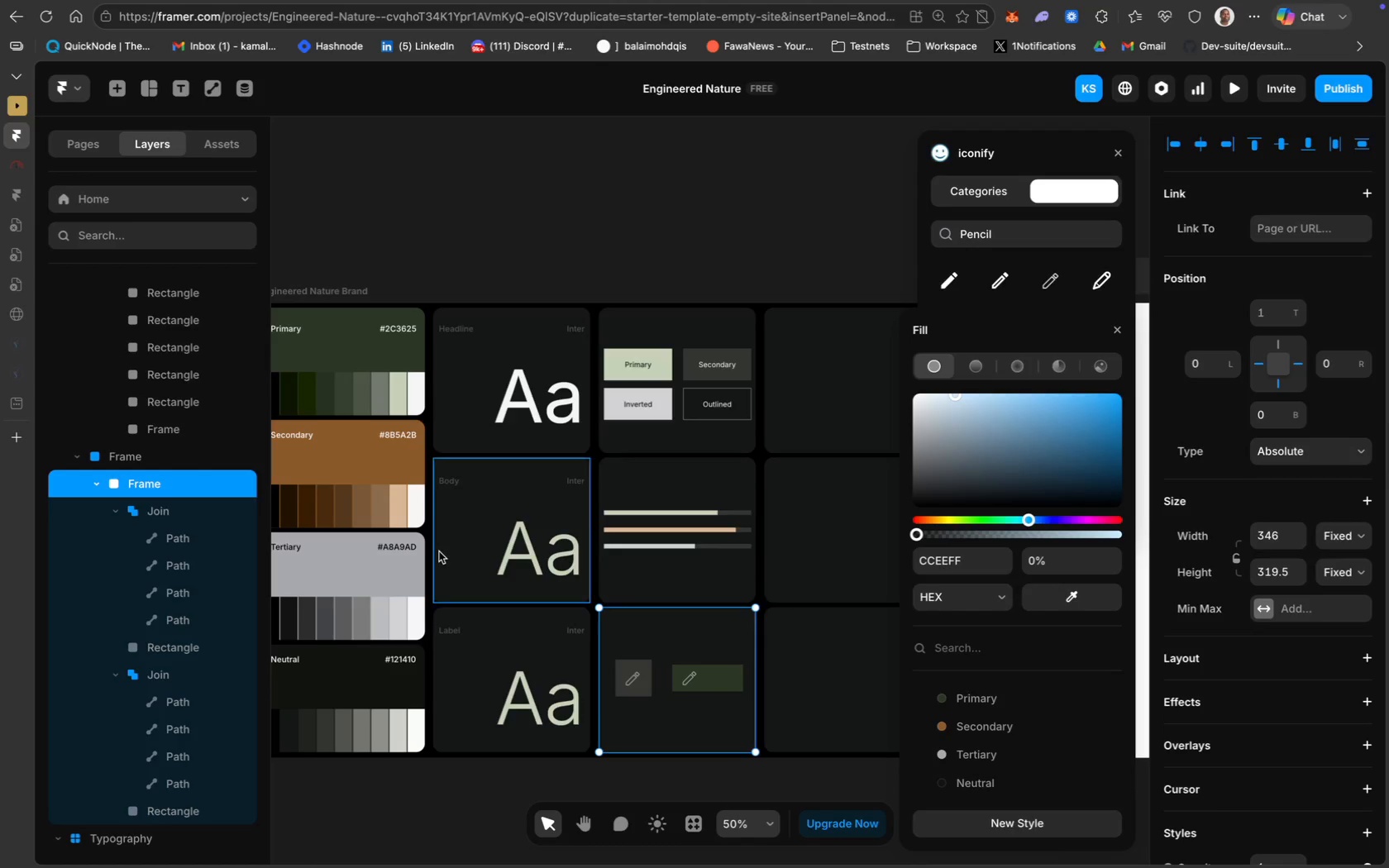 
wait(29.82)
 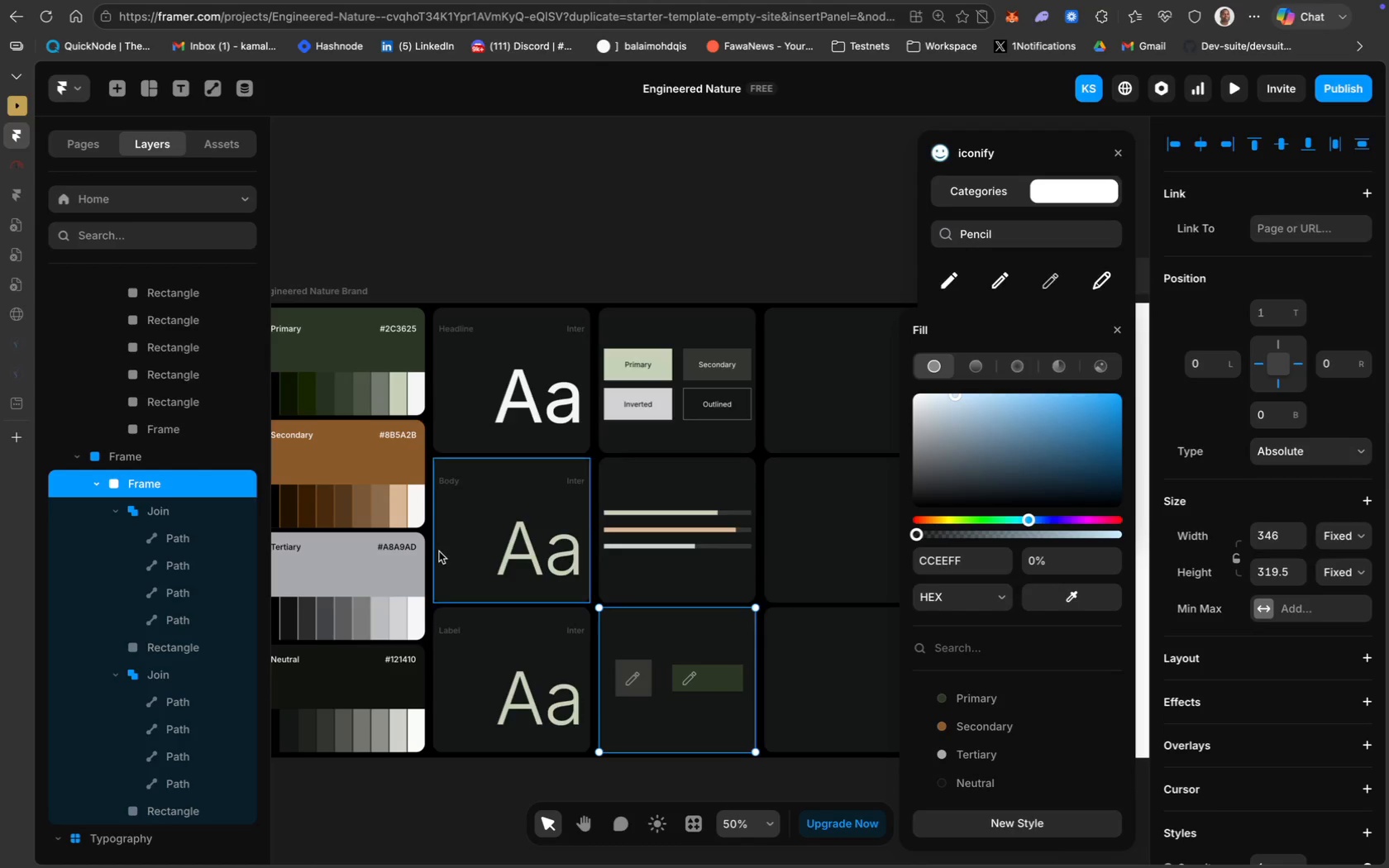 
left_click([703, 675])
 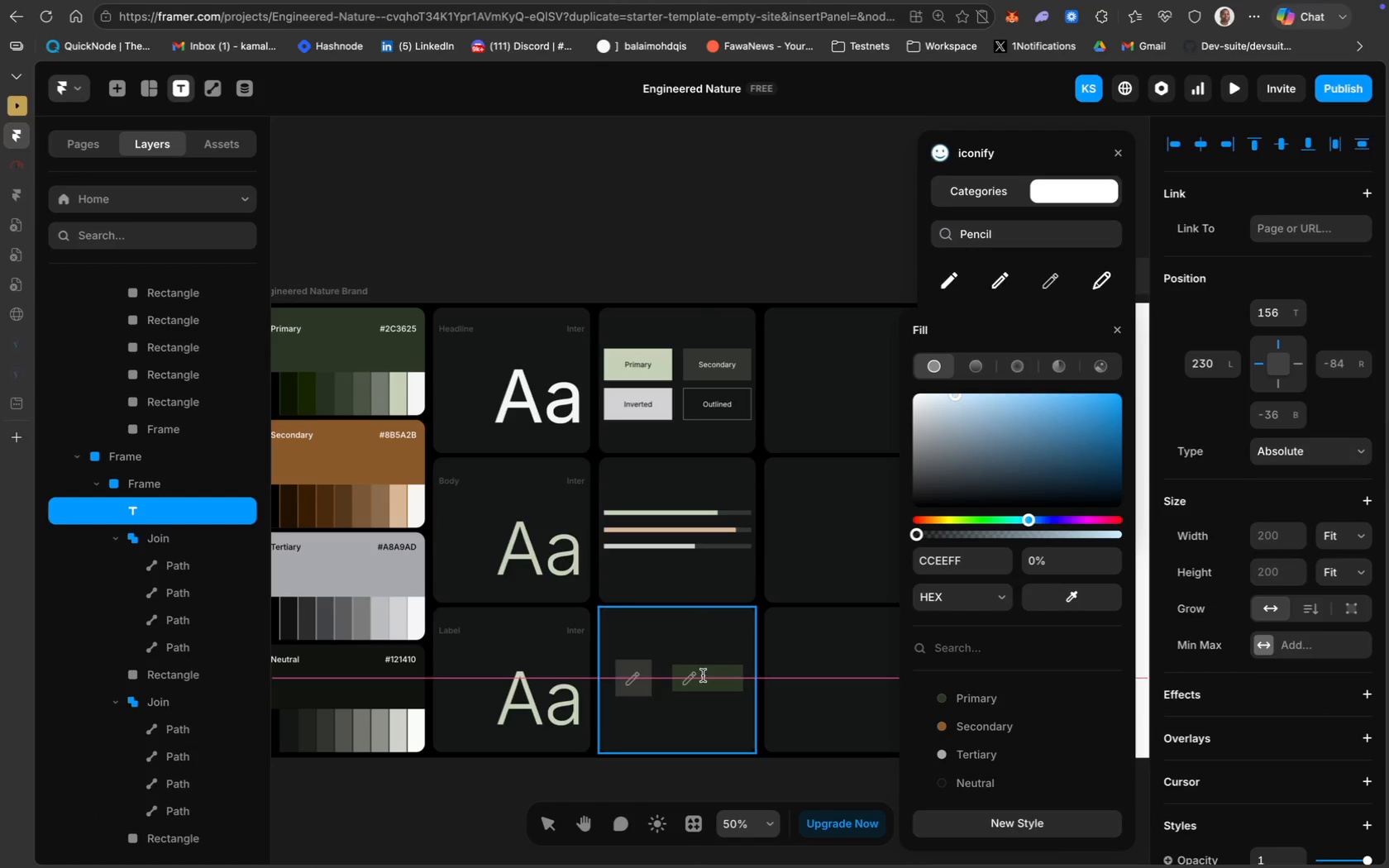 
key(L)
 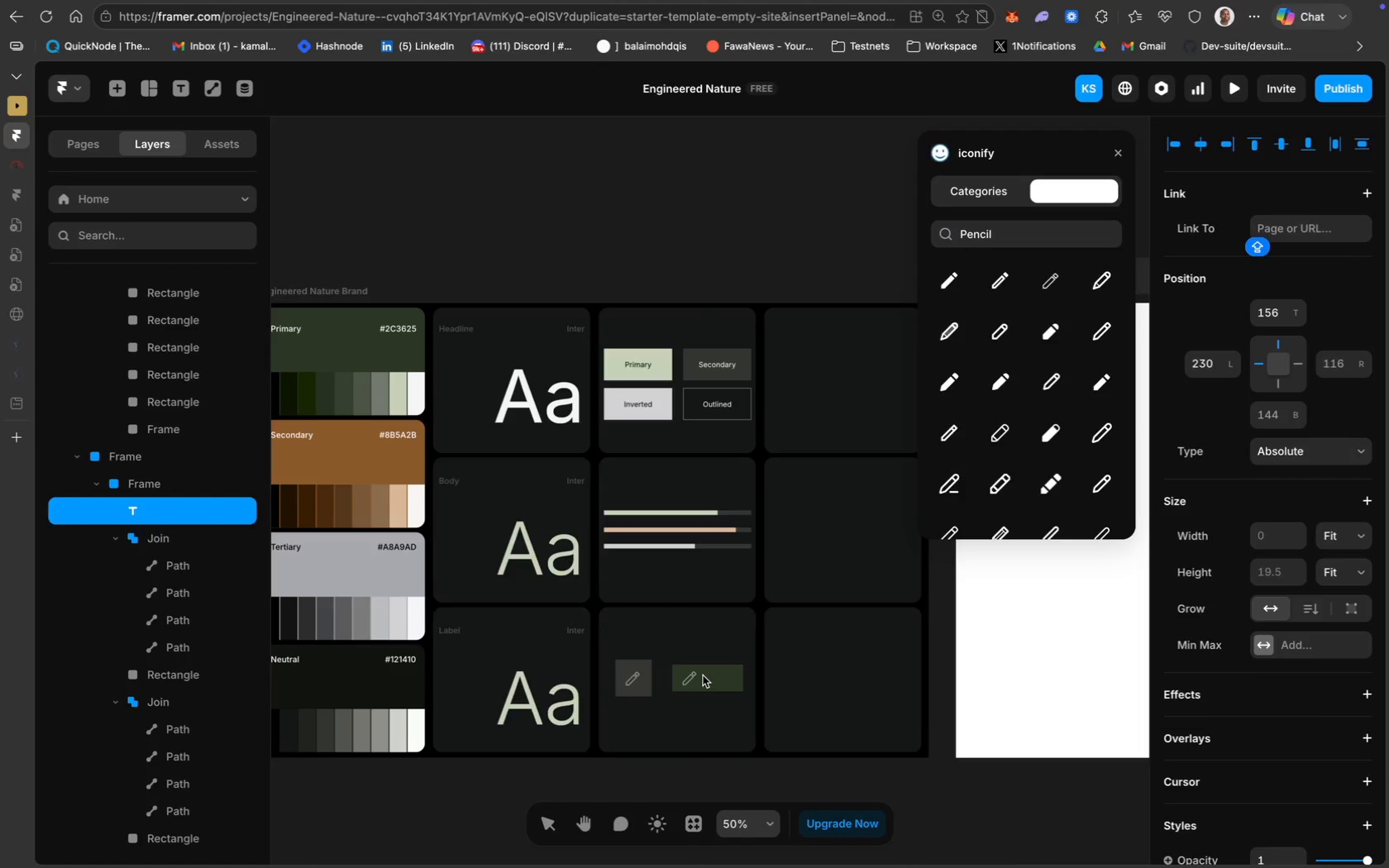 
wait(6.86)
 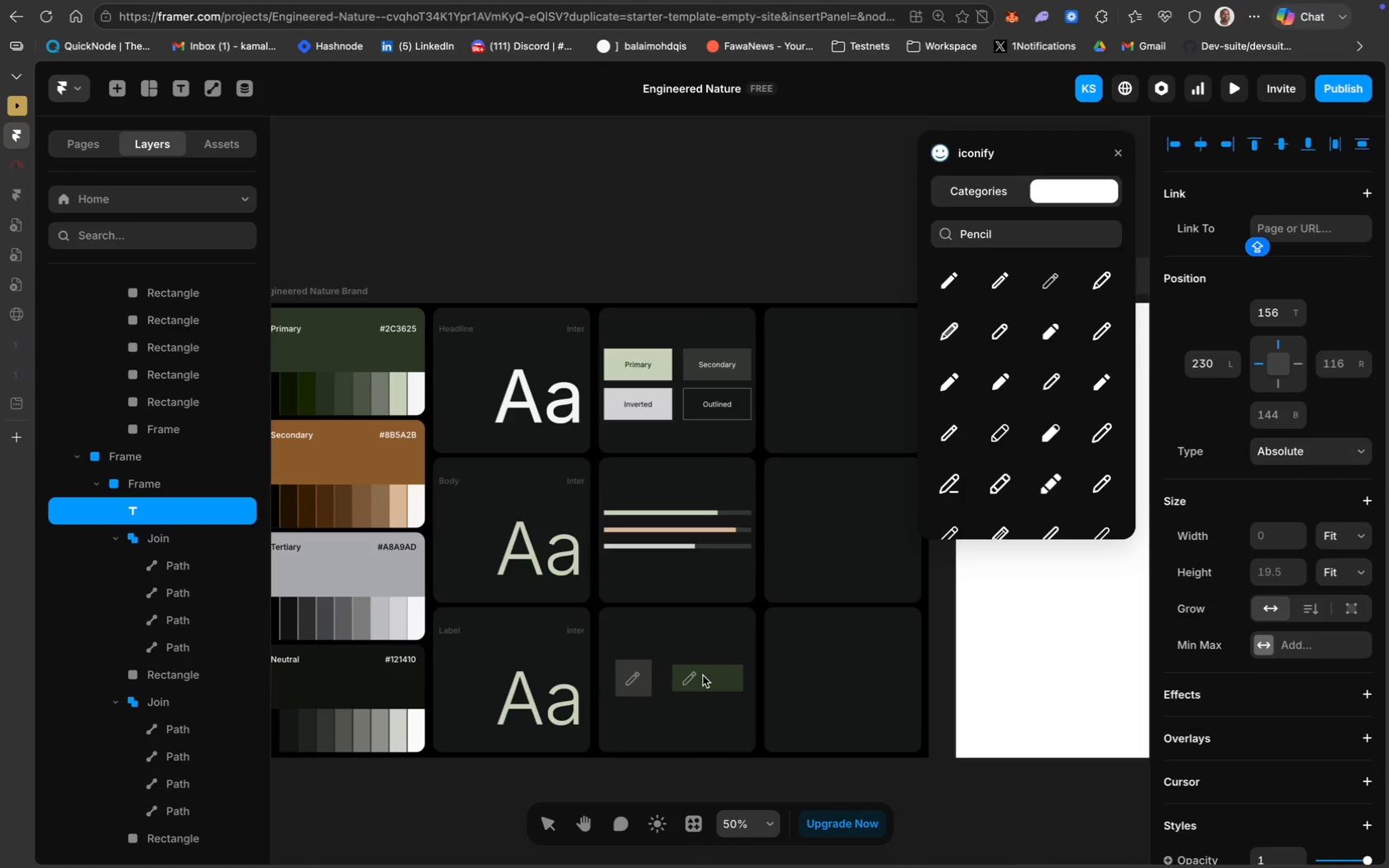 
type(Label)
 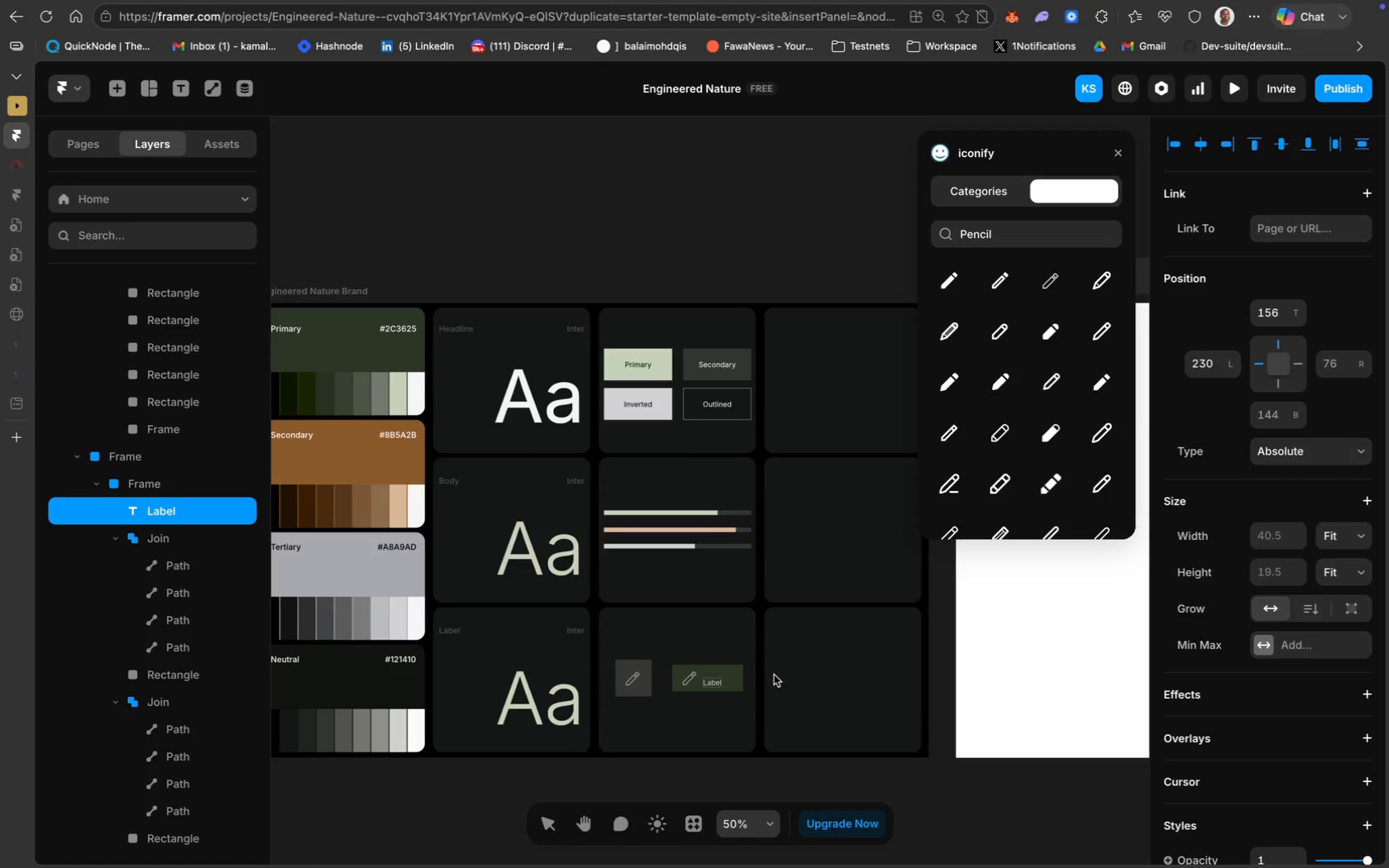 
key(Meta+A)
 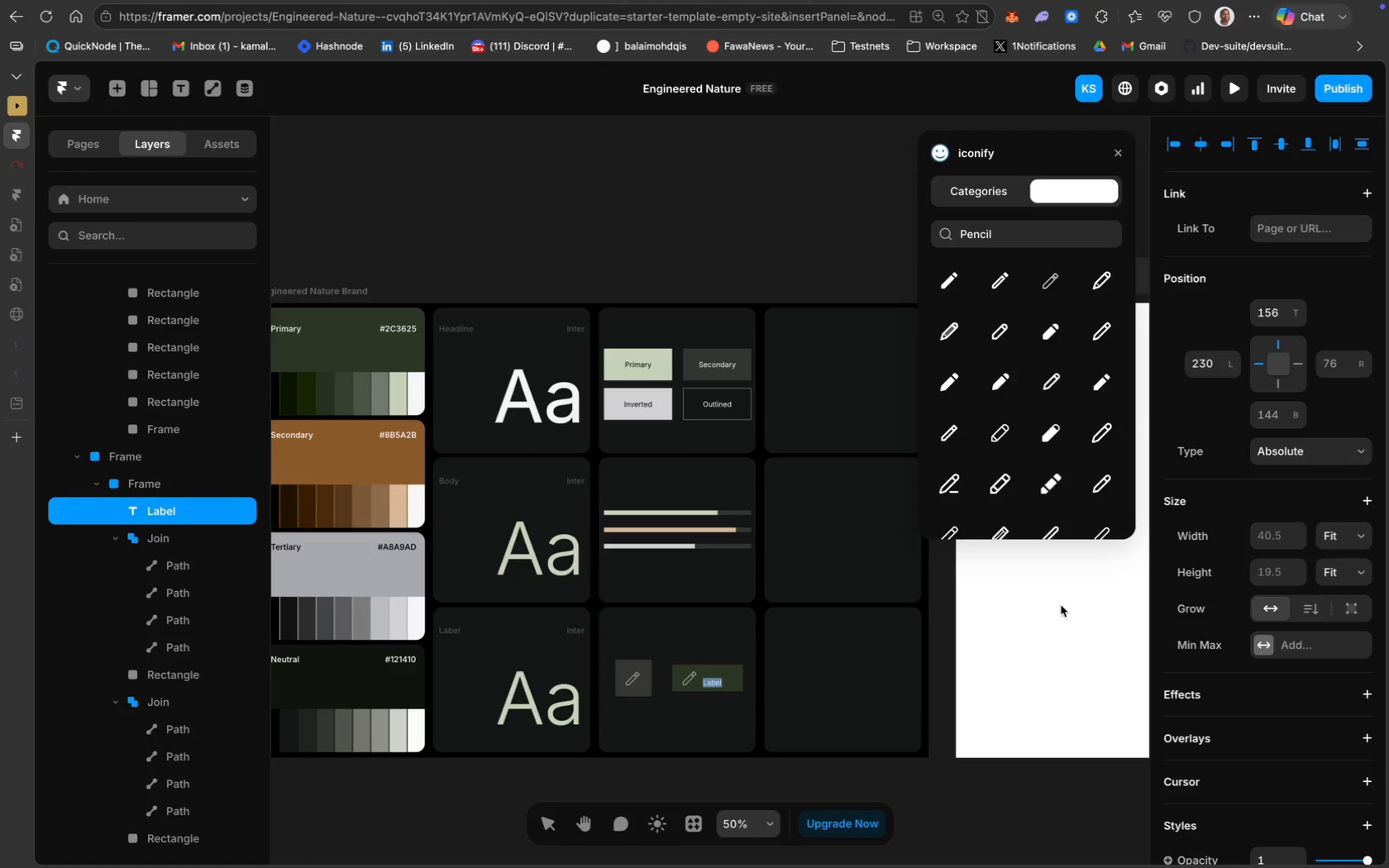 
wait(21.29)
 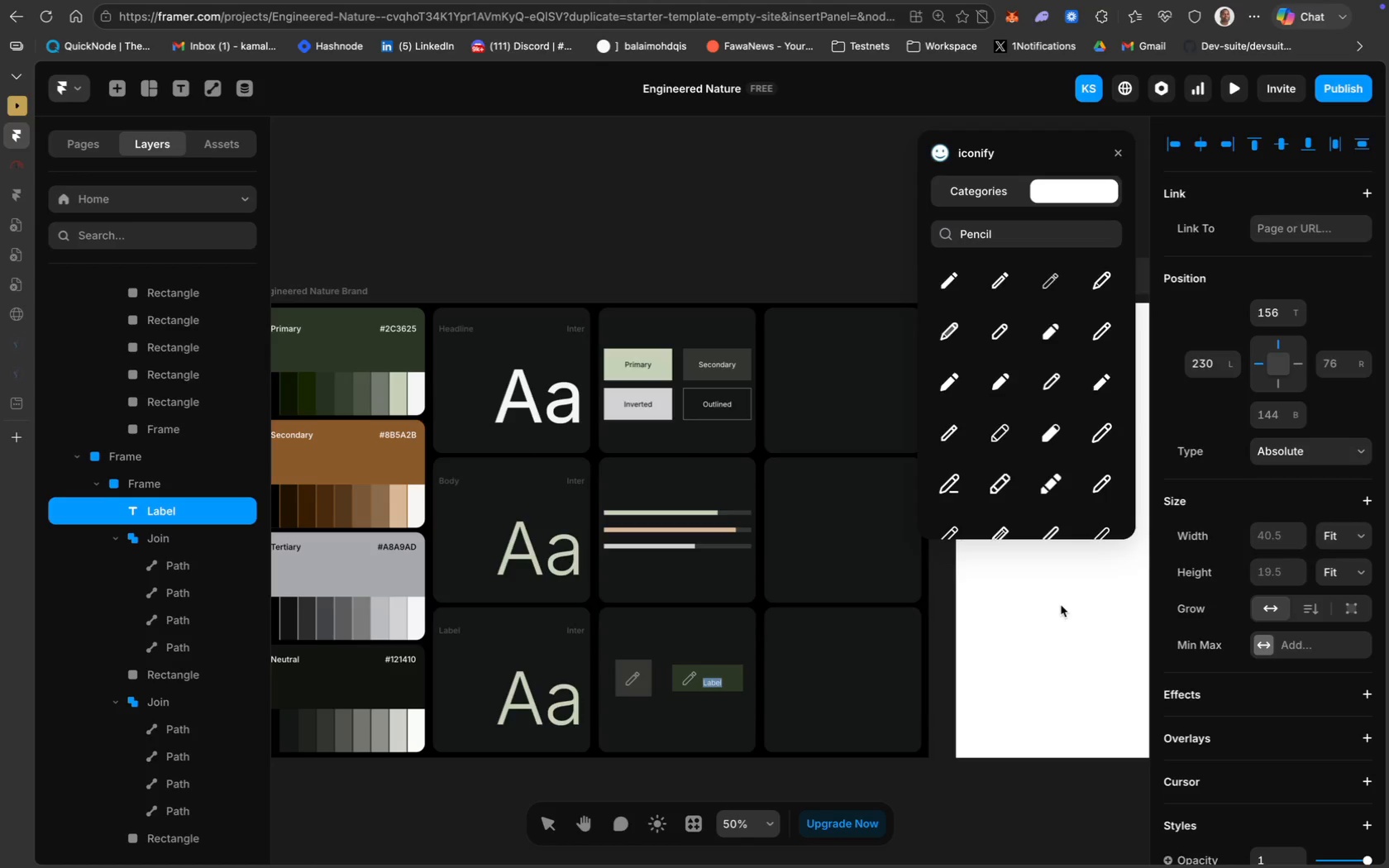 
scroll: coordinate [1263, 633], scroll_direction: down, amount: 67.0
 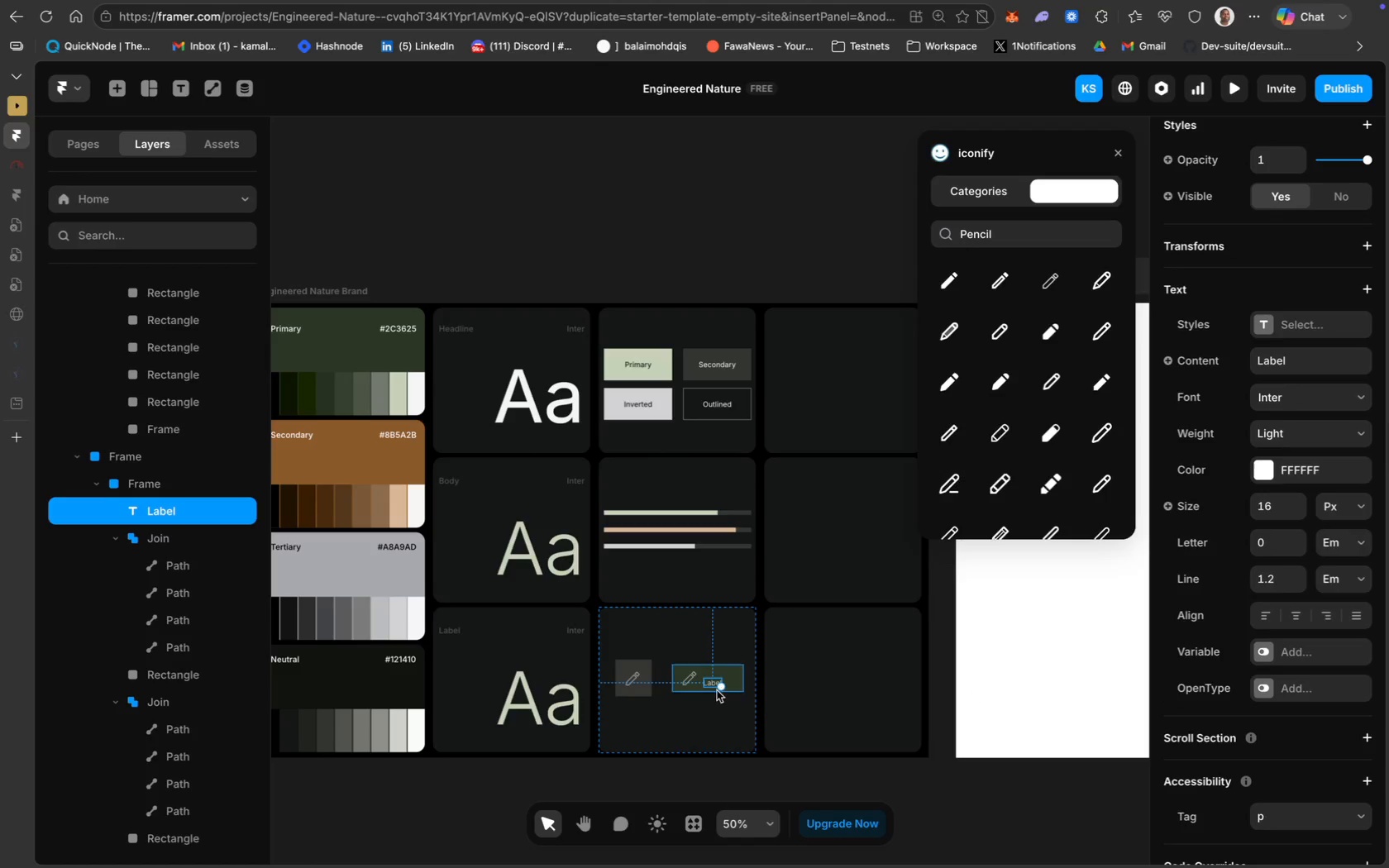 
wait(7.9)
 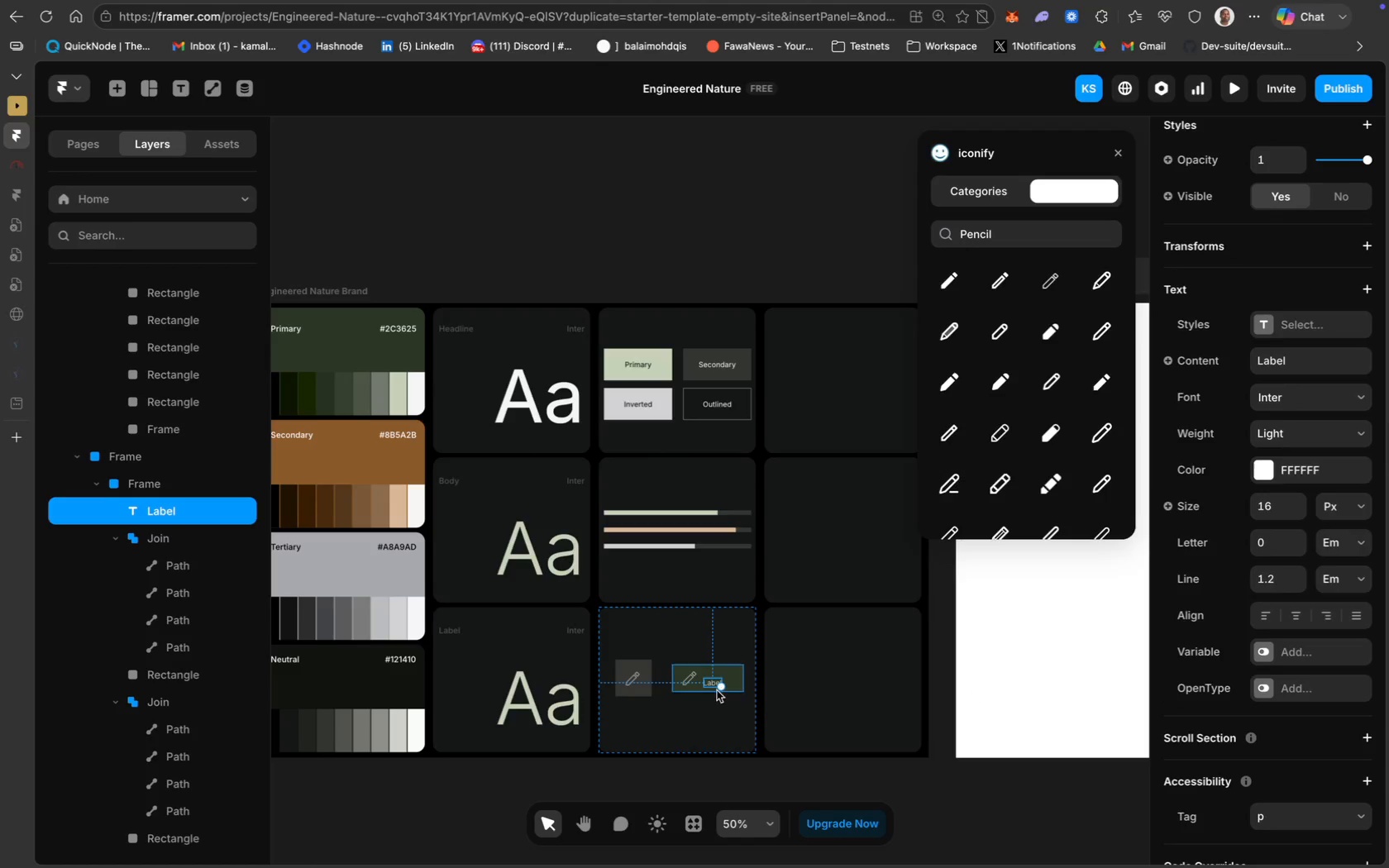 
key(ArrowUp)
 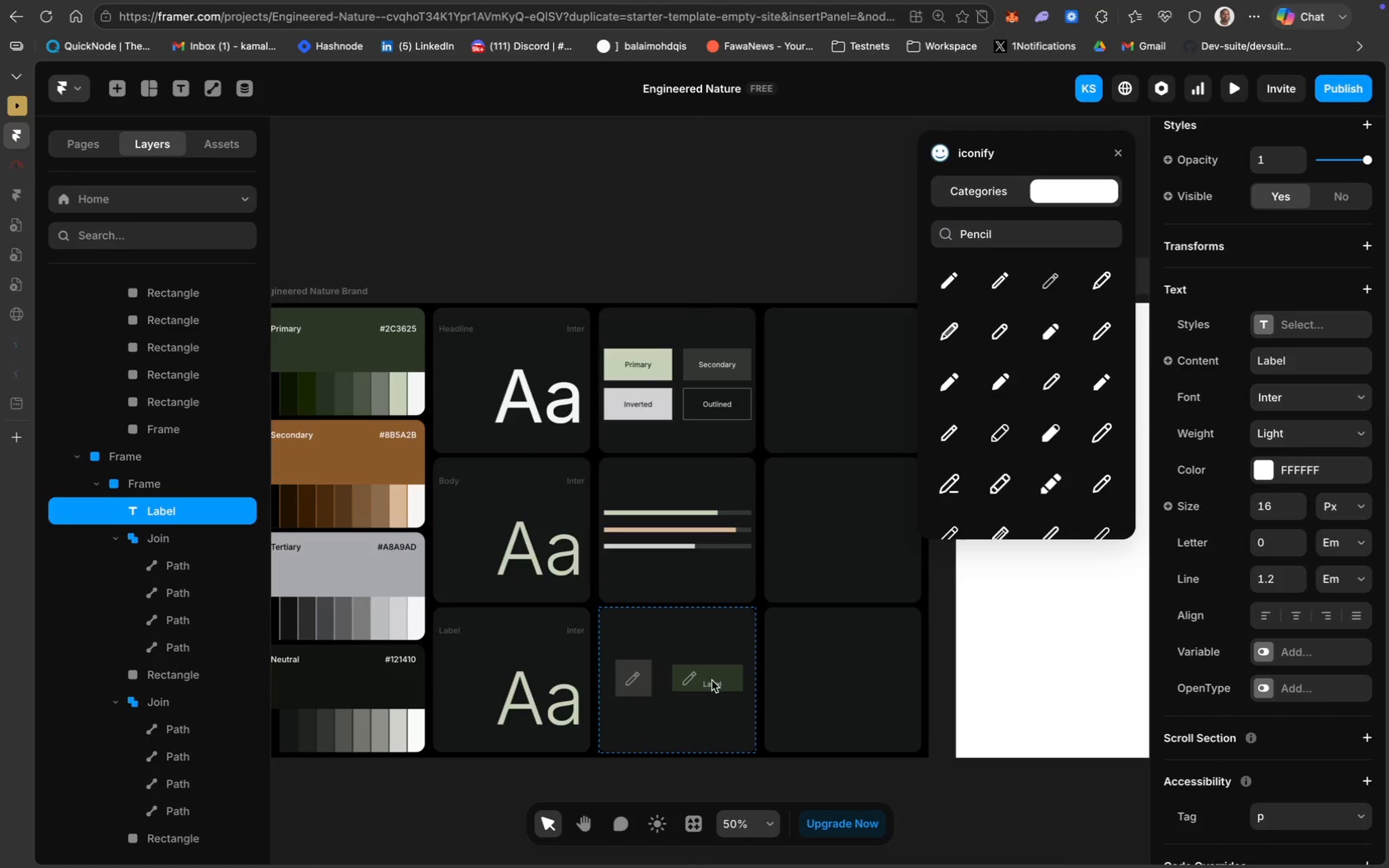 
key(ArrowUp)
 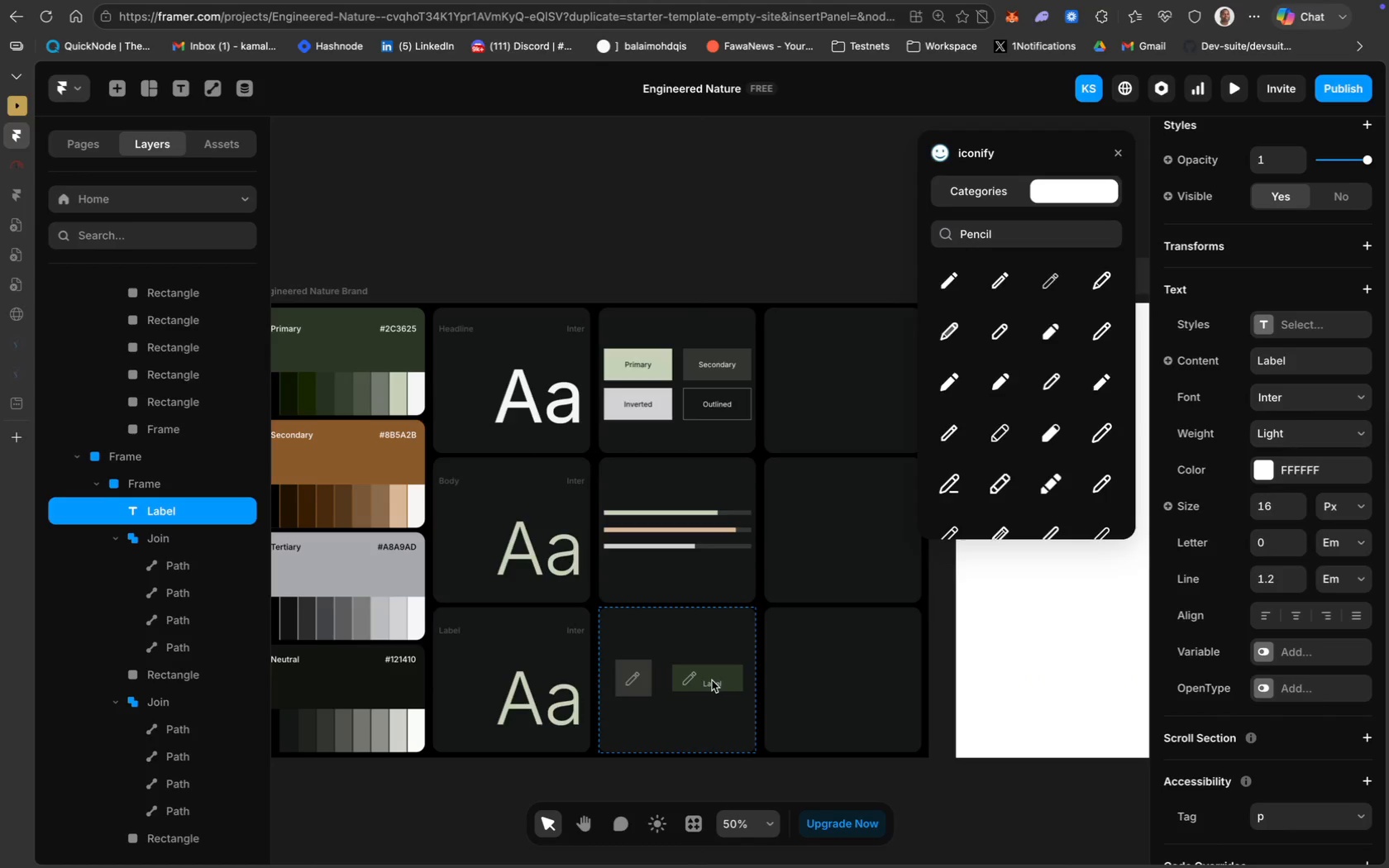 
key(ArrowUp)
 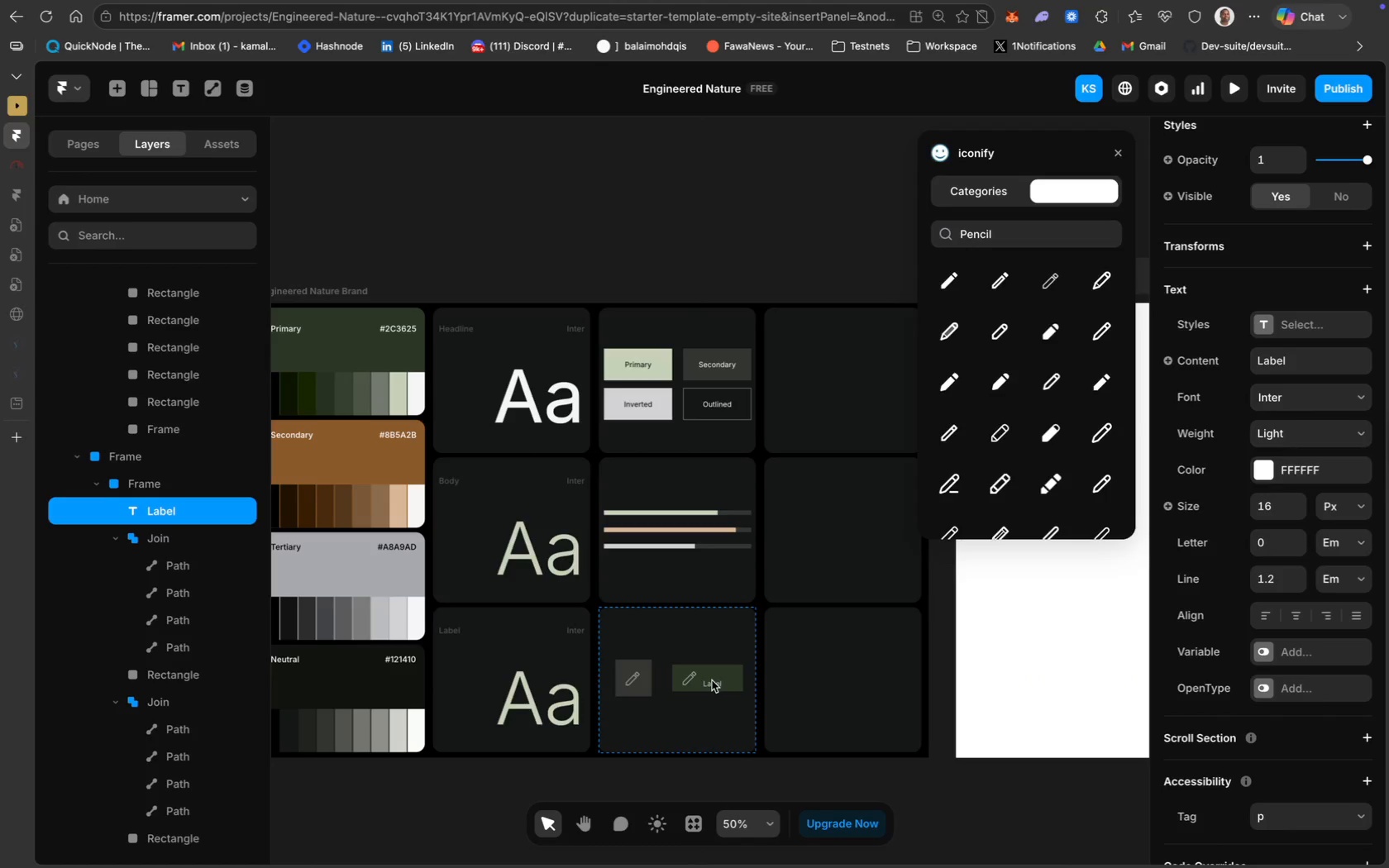 
key(ArrowUp)
 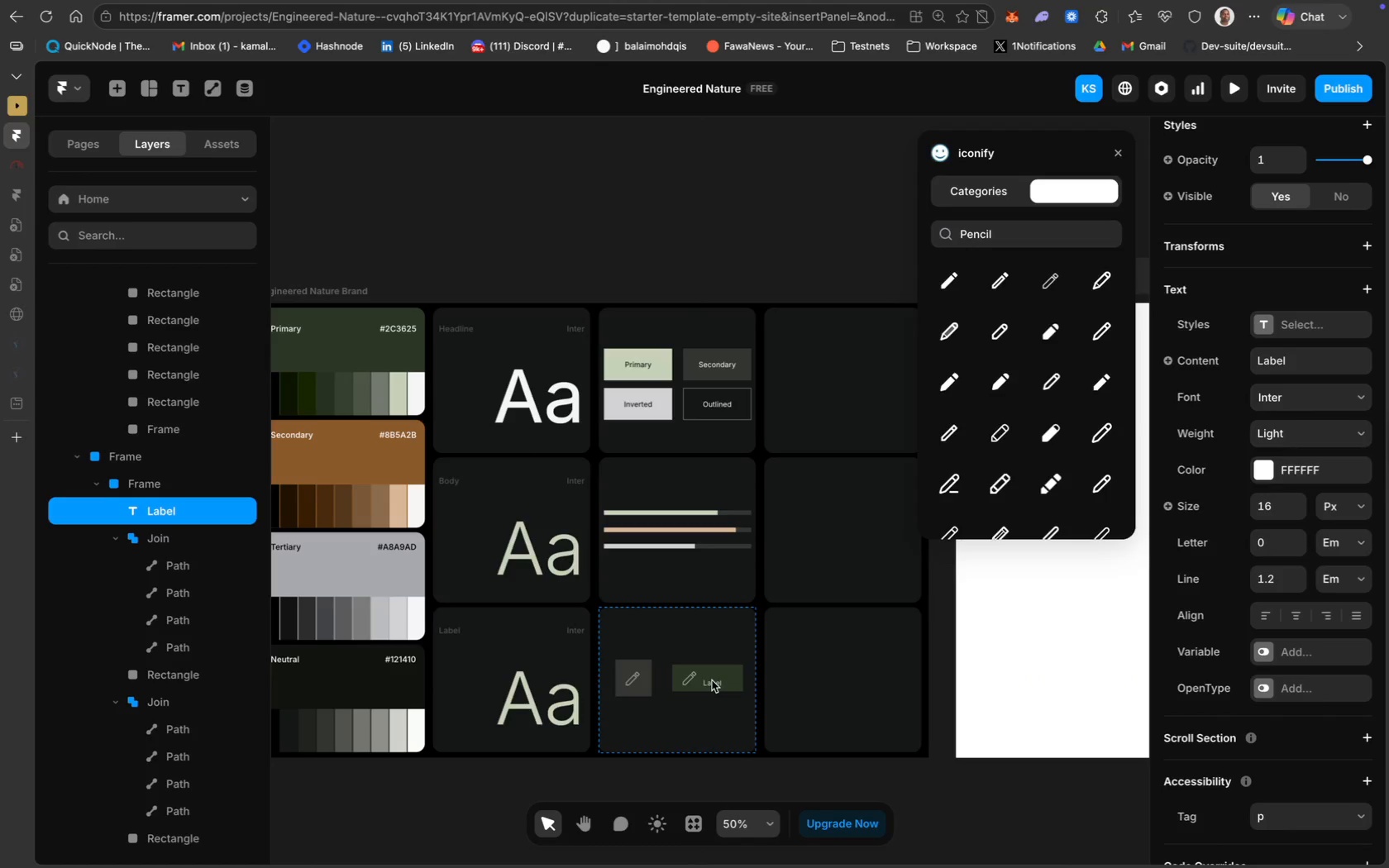 
hold_key(key=ArrowUp, duration=1.06)
 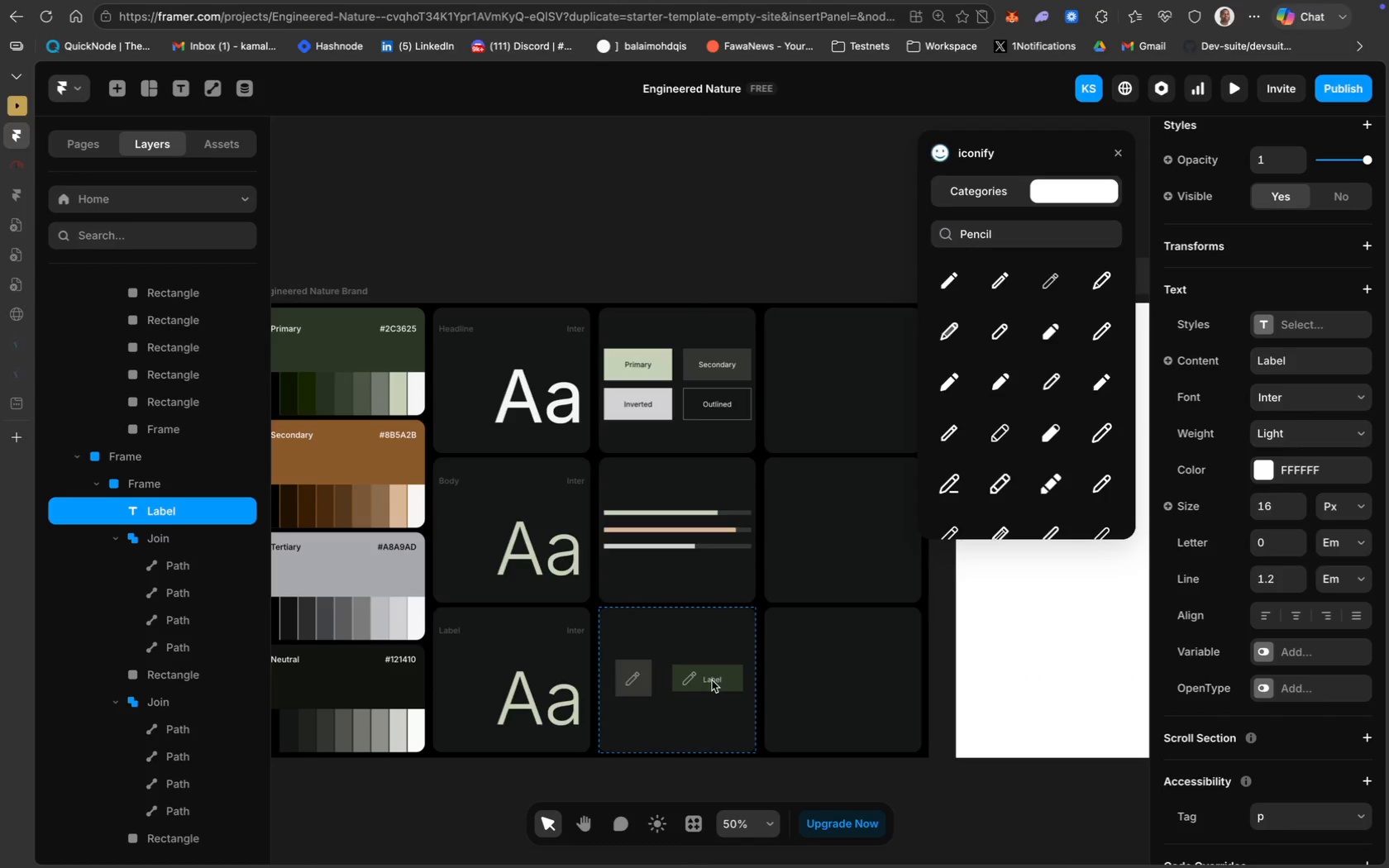 
key(ArrowUp)
 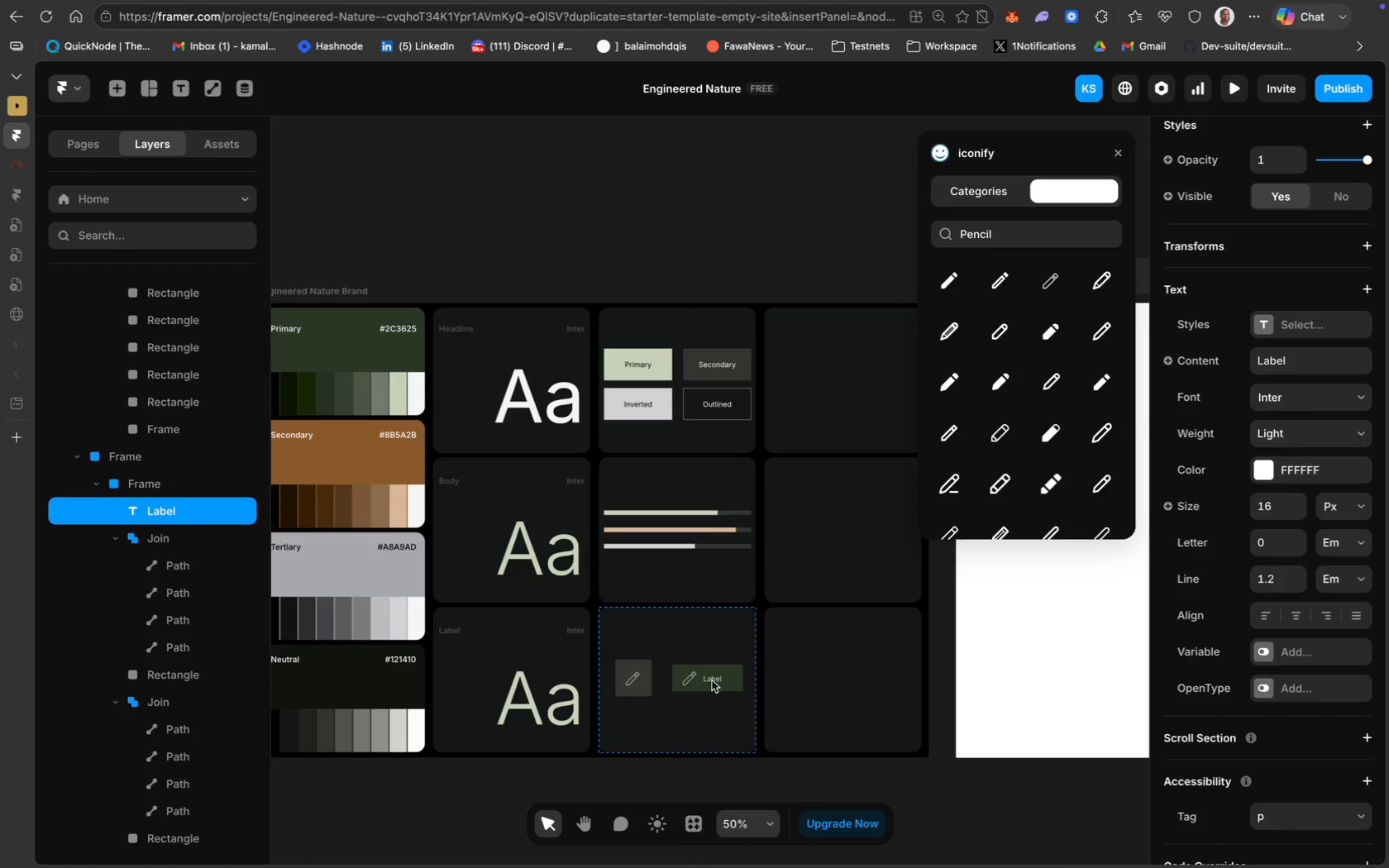 
key(ArrowUp)
 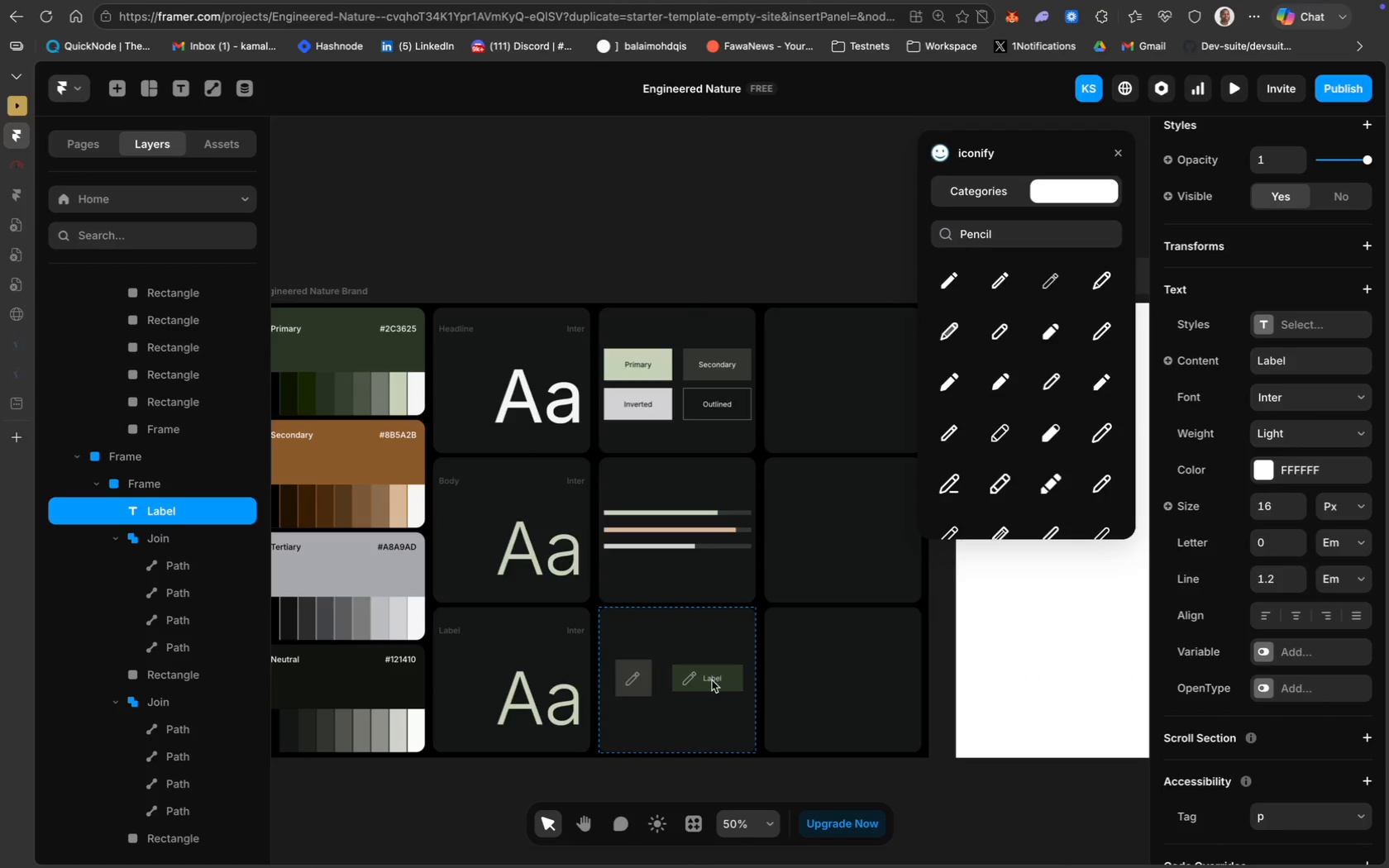 
key(ArrowUp)
 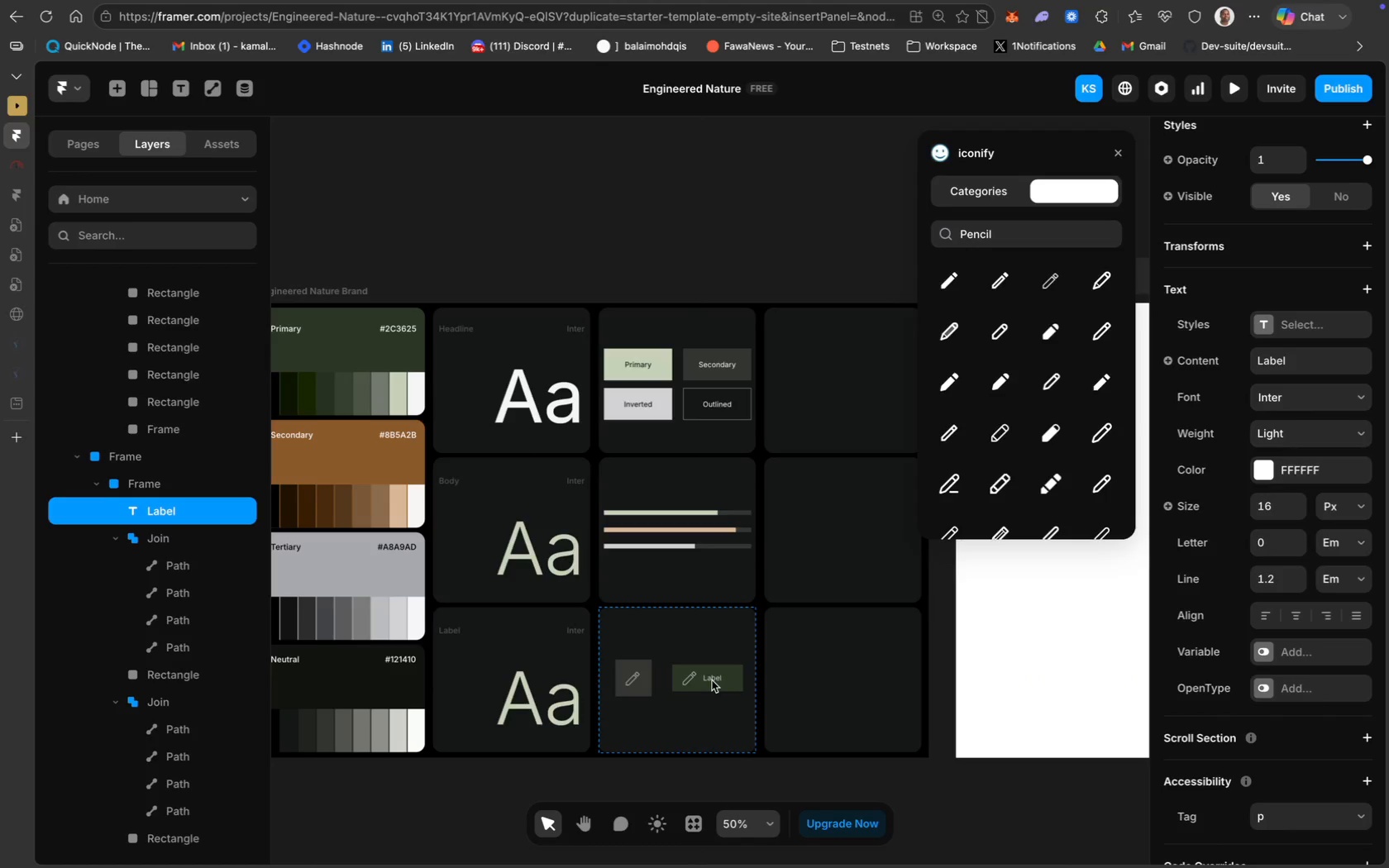 
key(ArrowUp)
 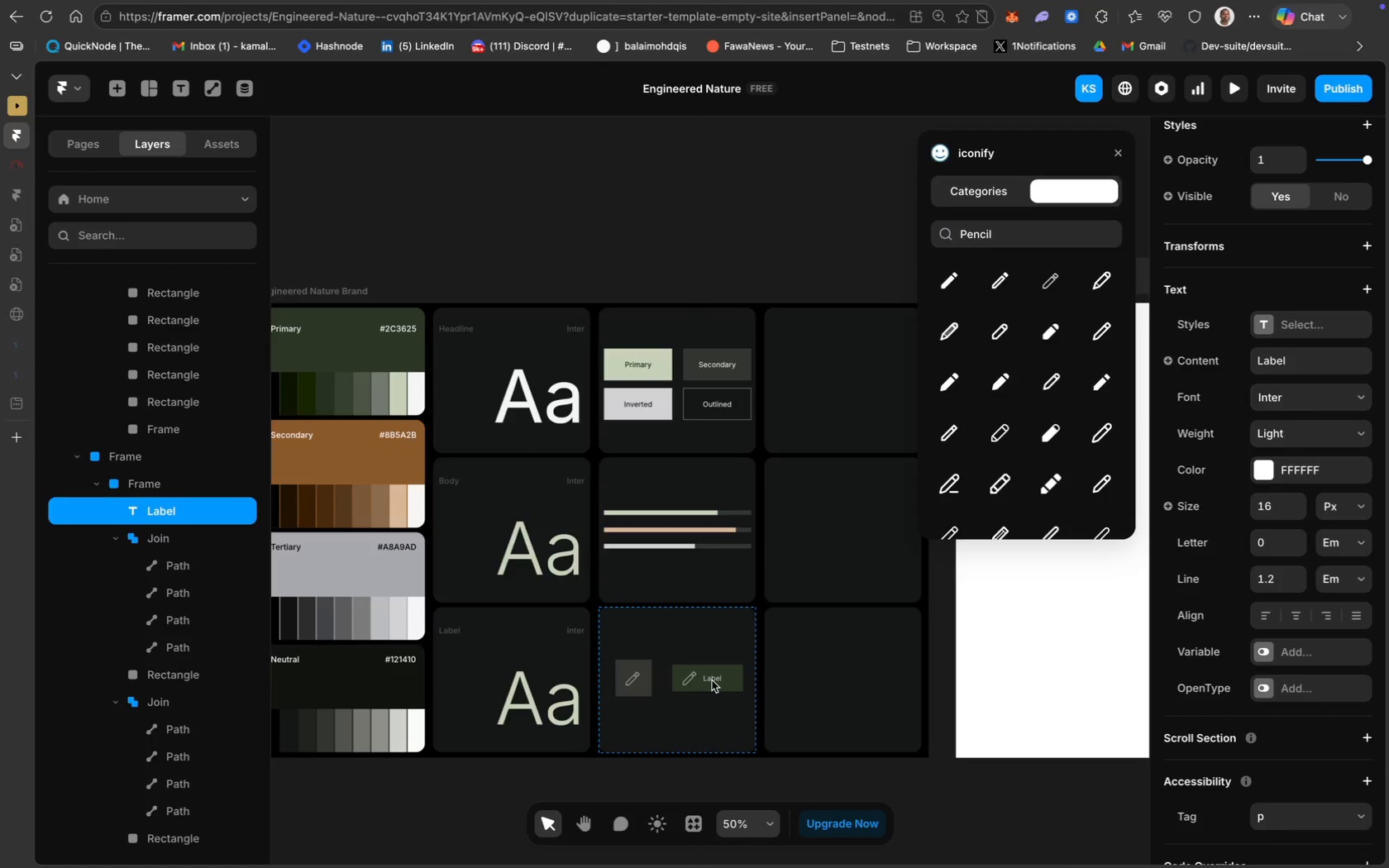 
key(ArrowDown)
 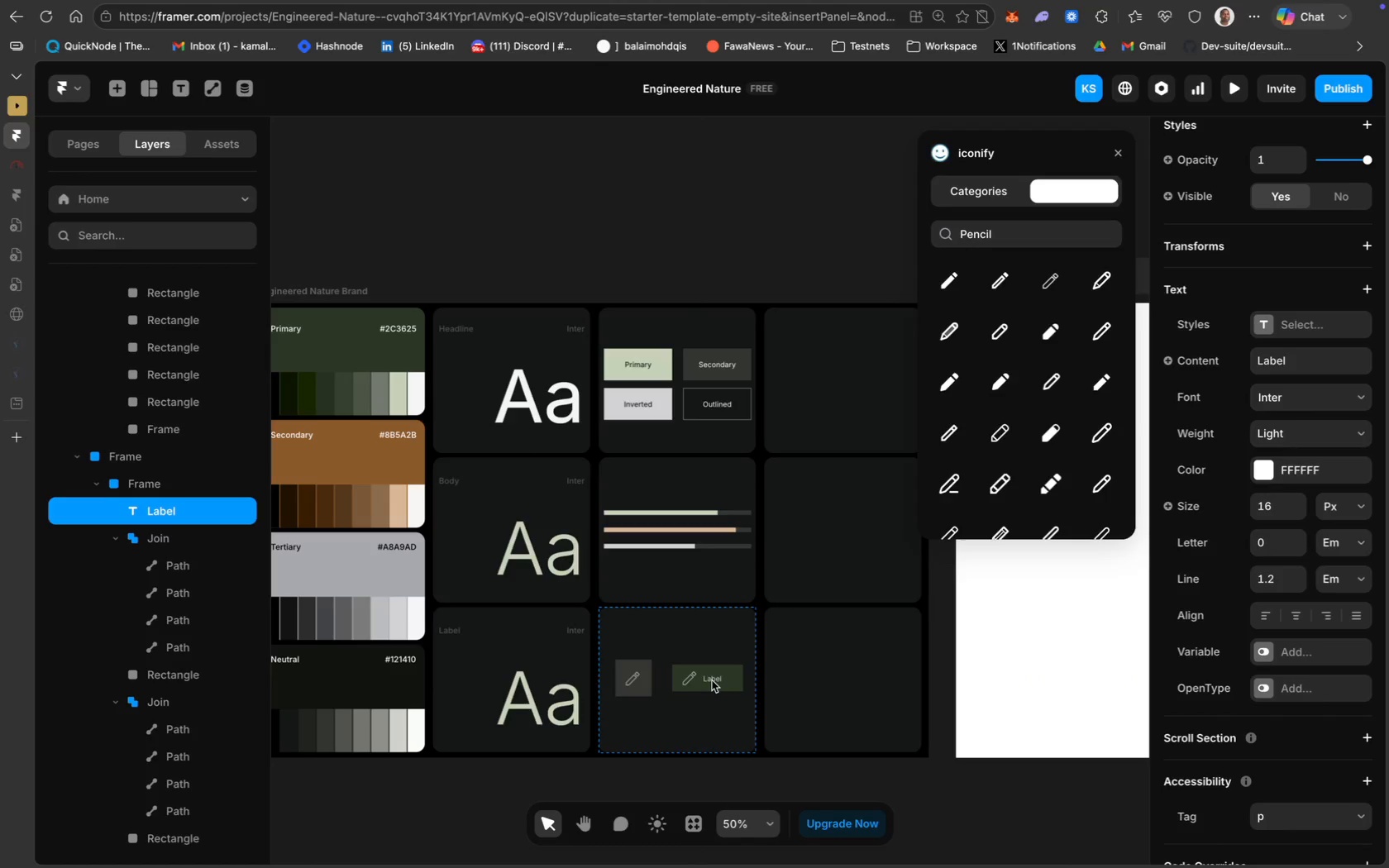 
key(ArrowDown)
 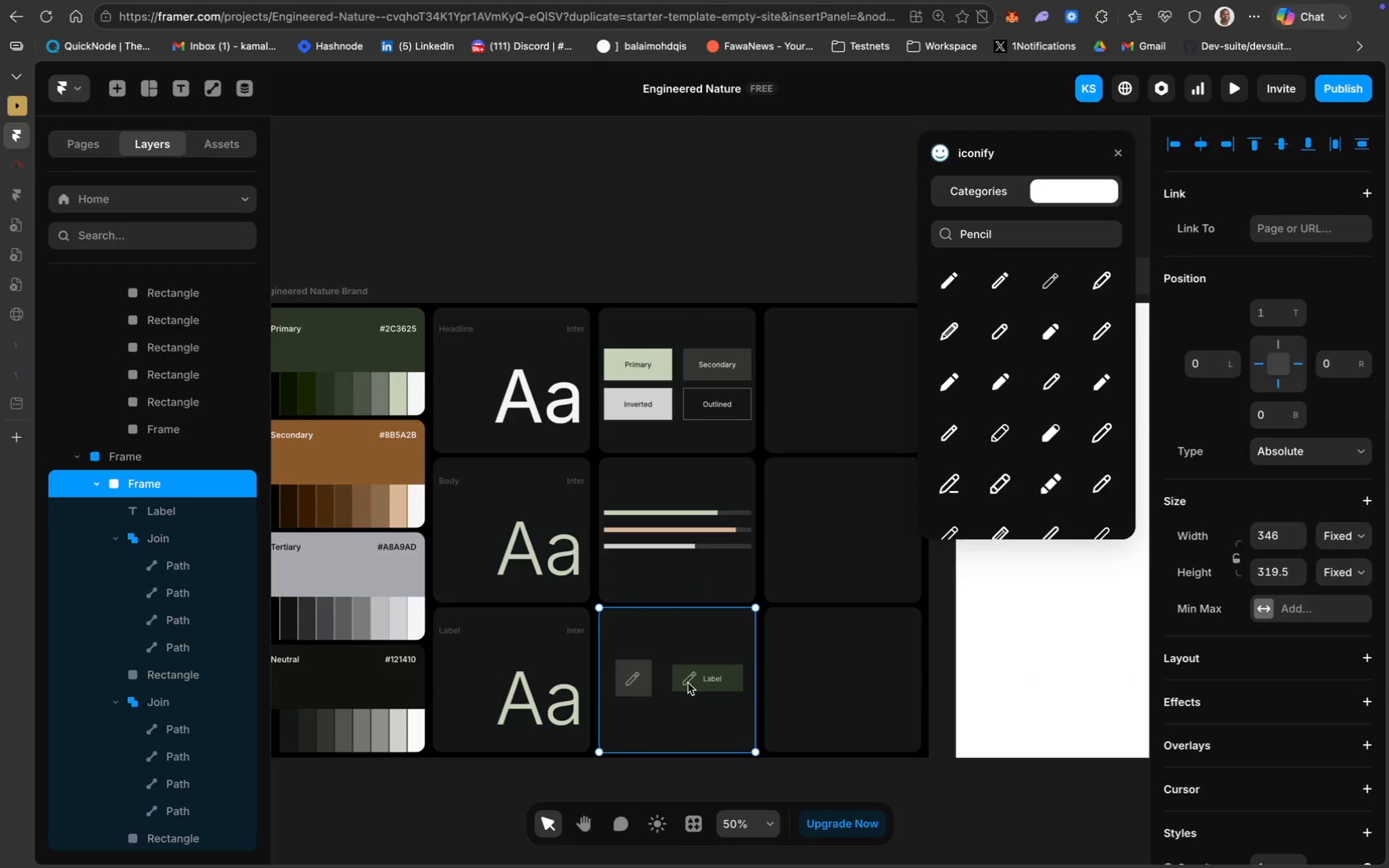 
left_click([688, 679])
 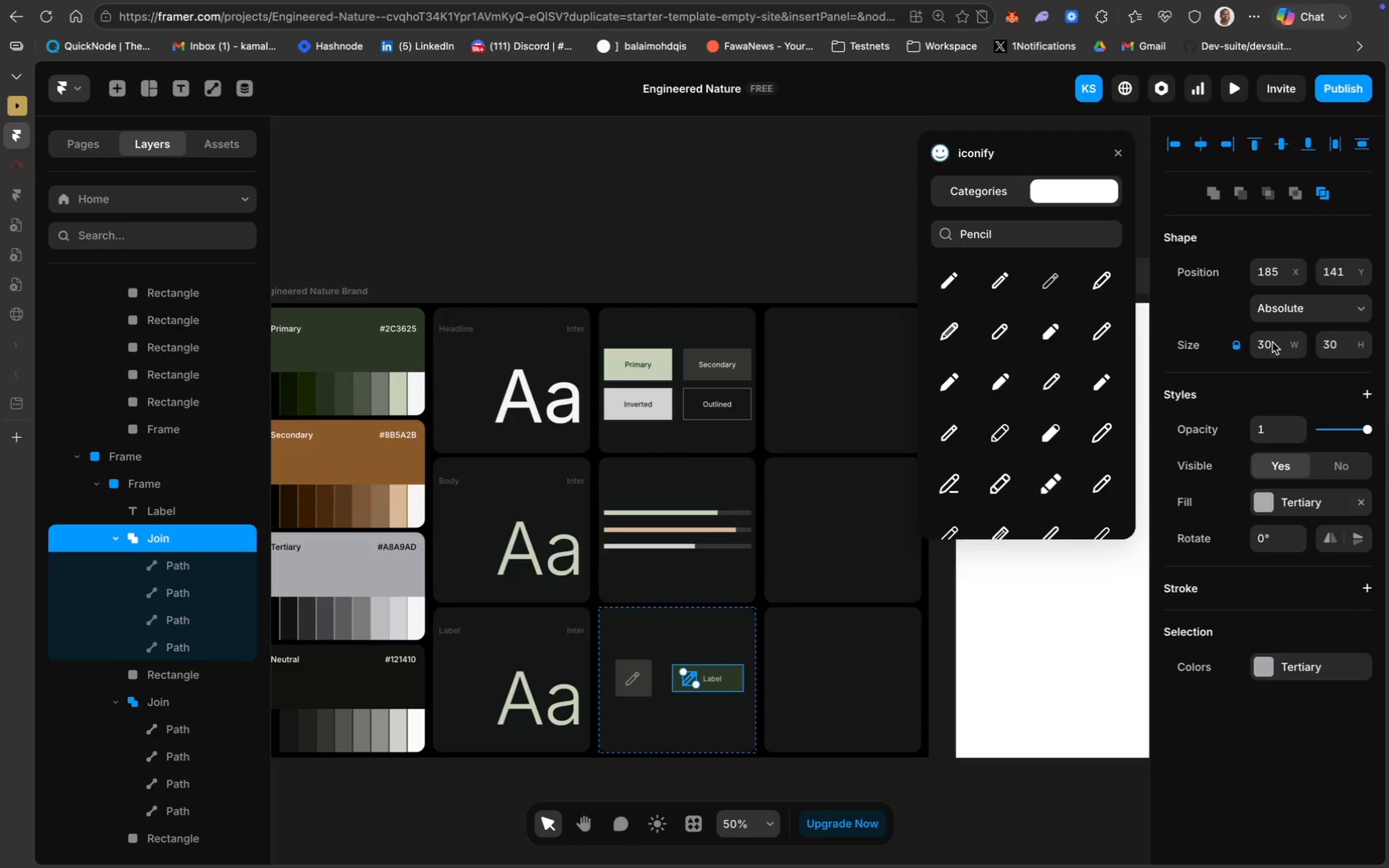 
wait(5.99)
 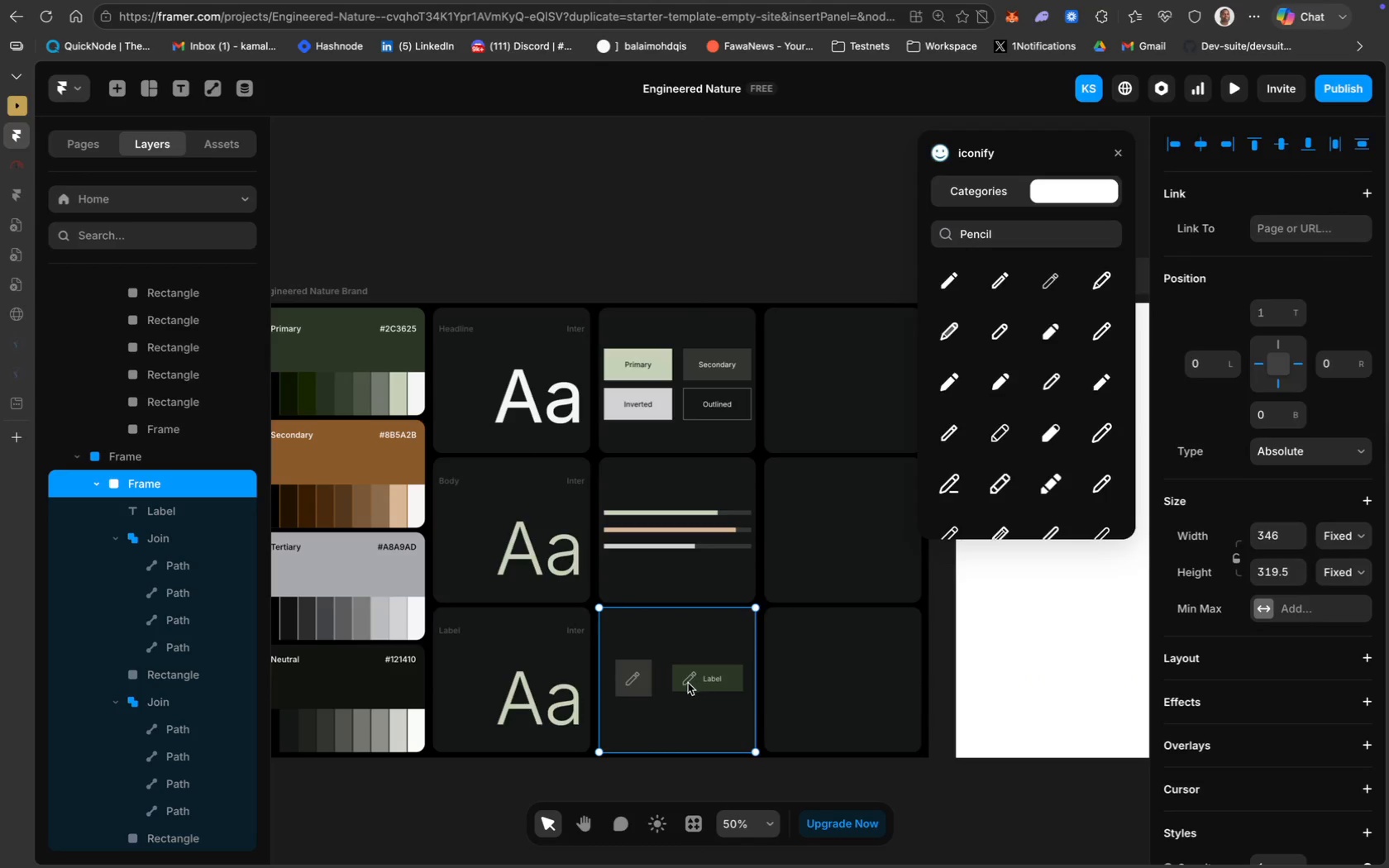 
type(20)
 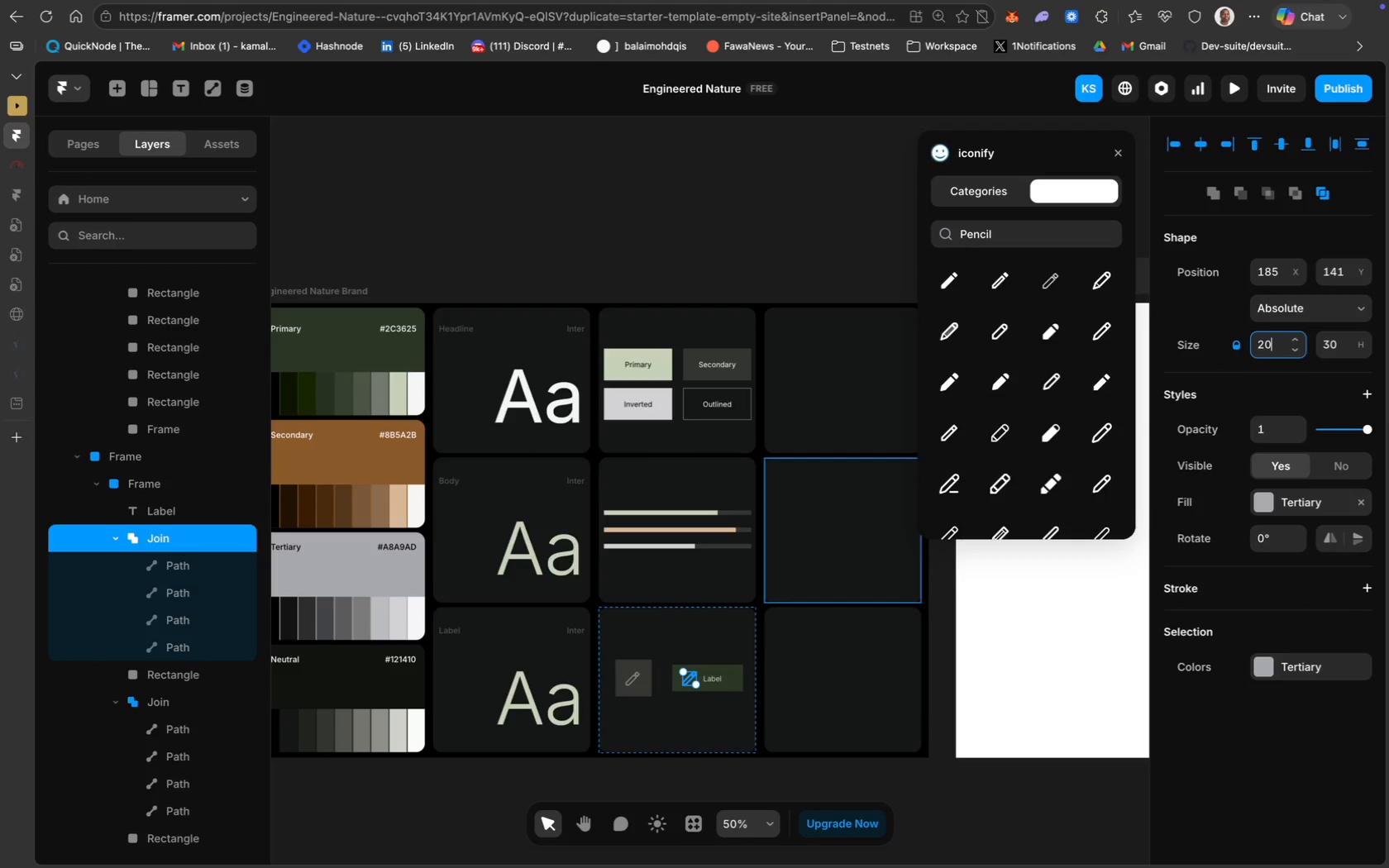 
key(Enter)
 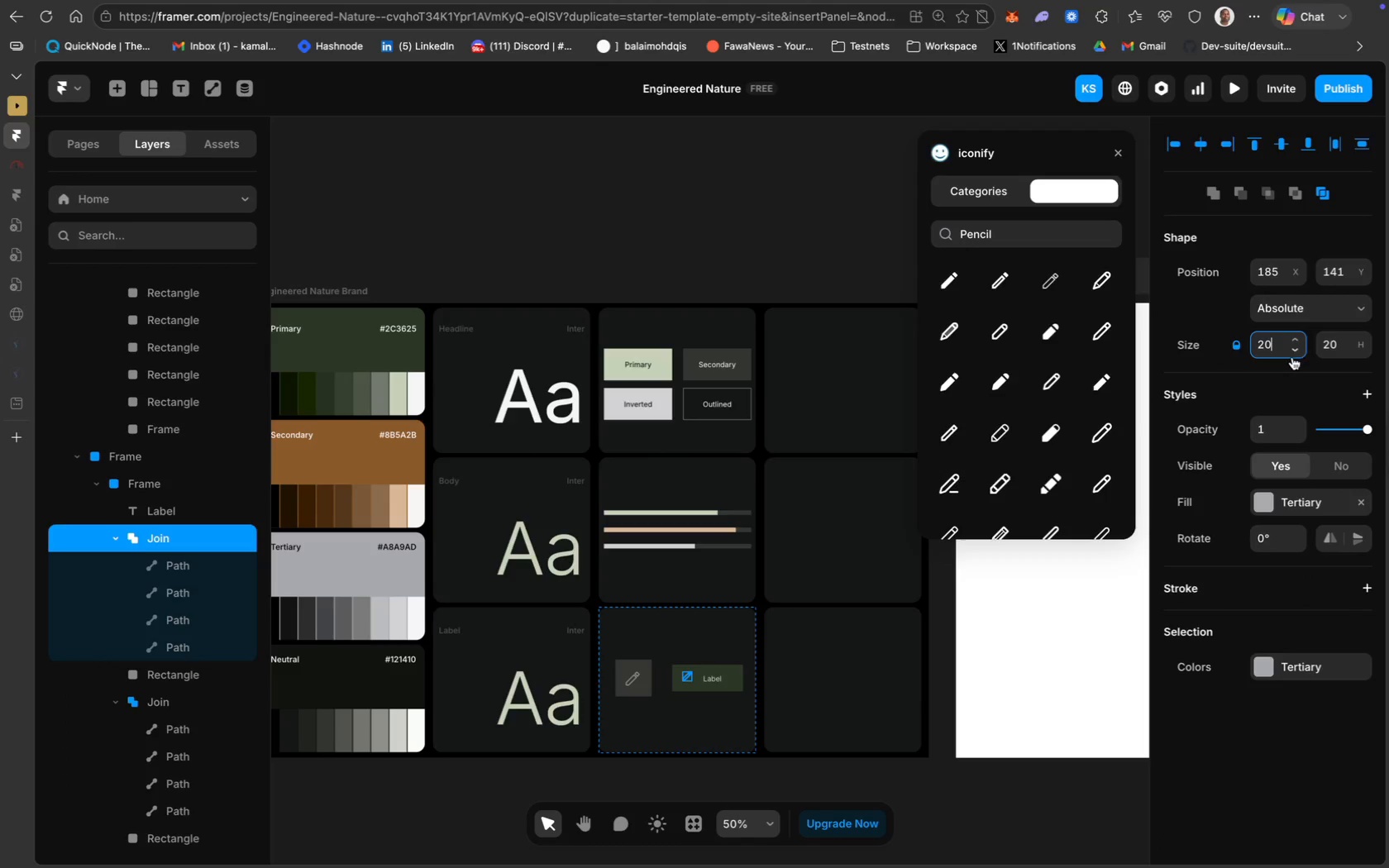 
key(Backspace)
 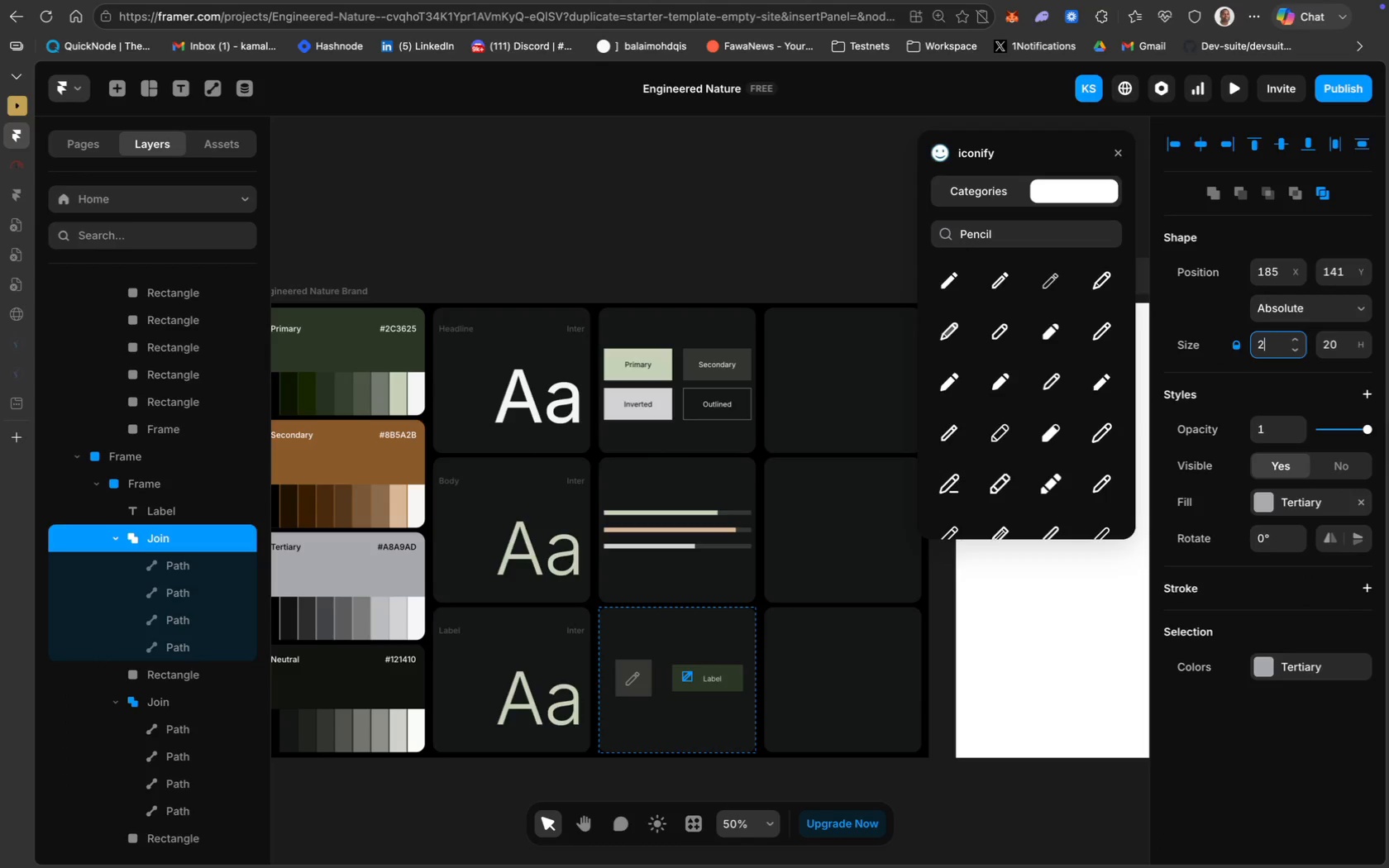 
key(5)
 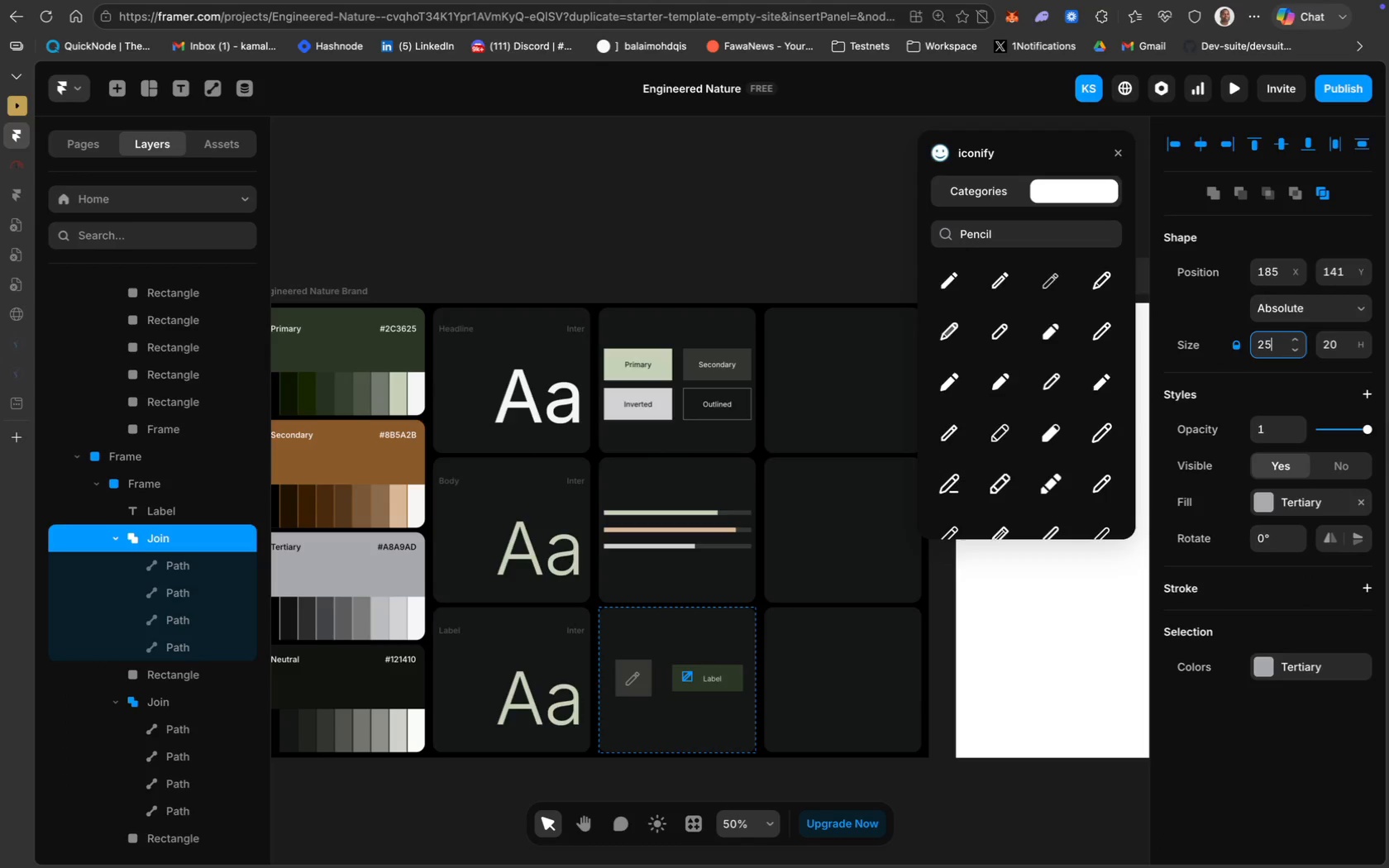 
key(Enter)
 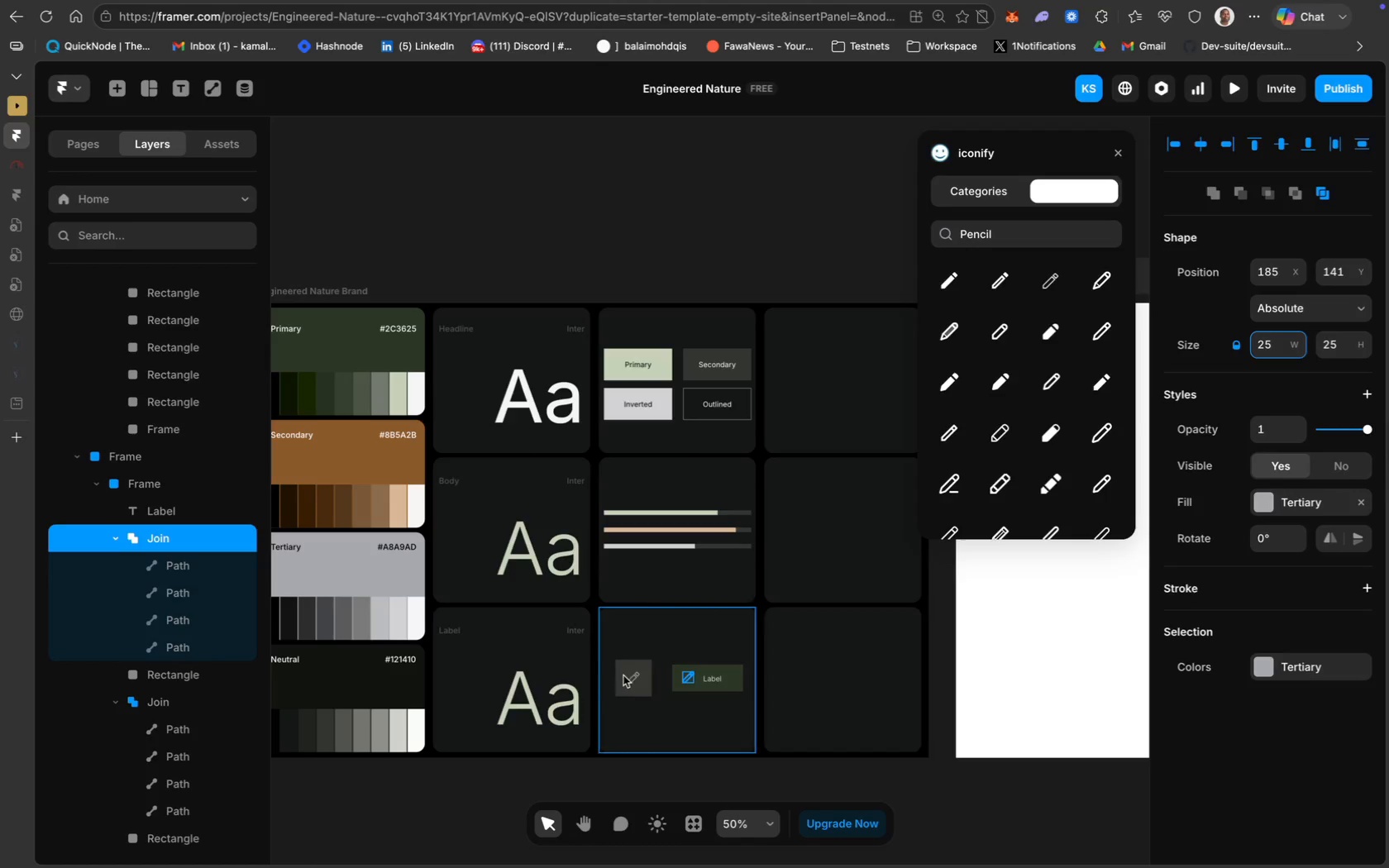 
mouse_move([41, 283])
 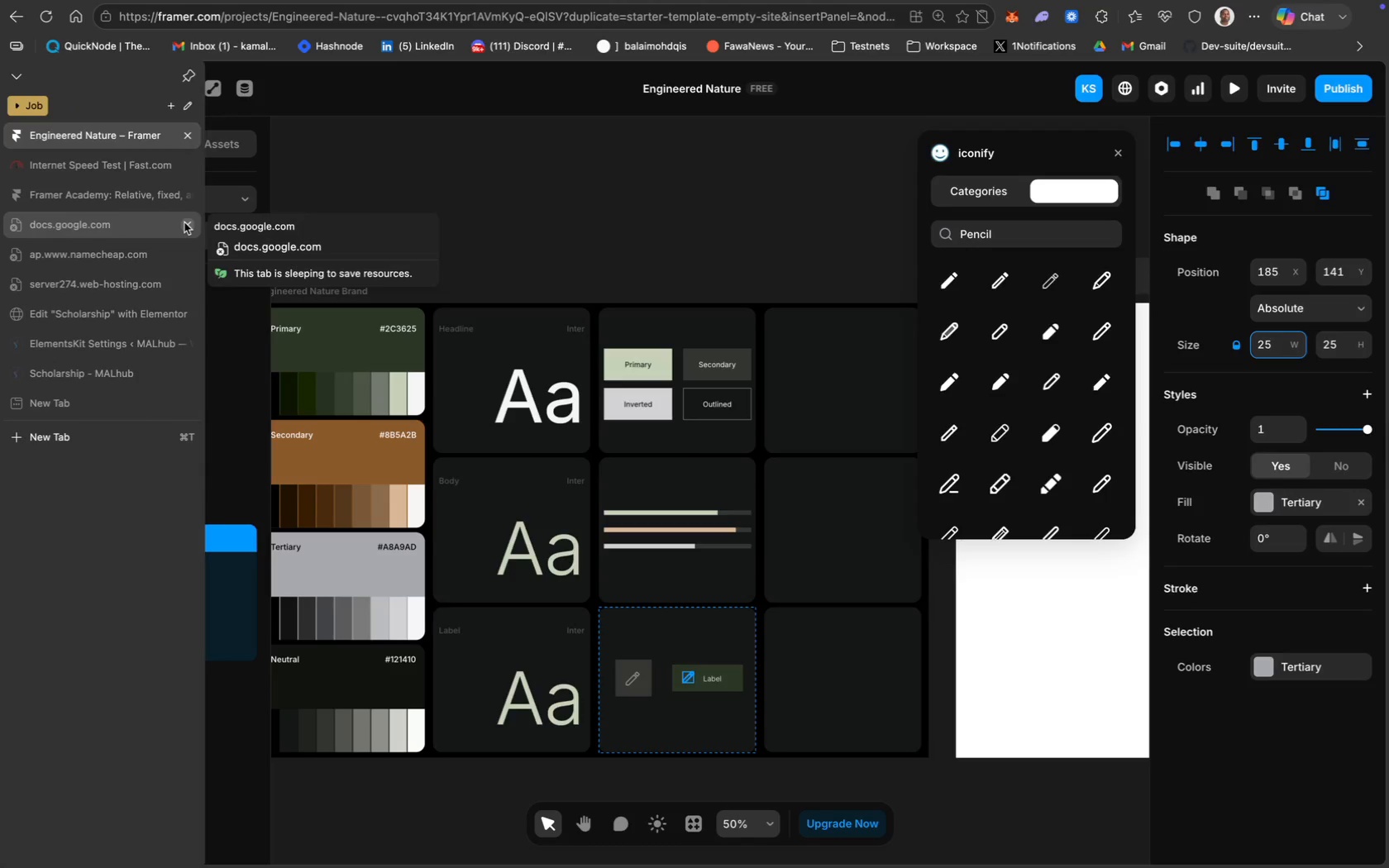 
left_click([184, 224])
 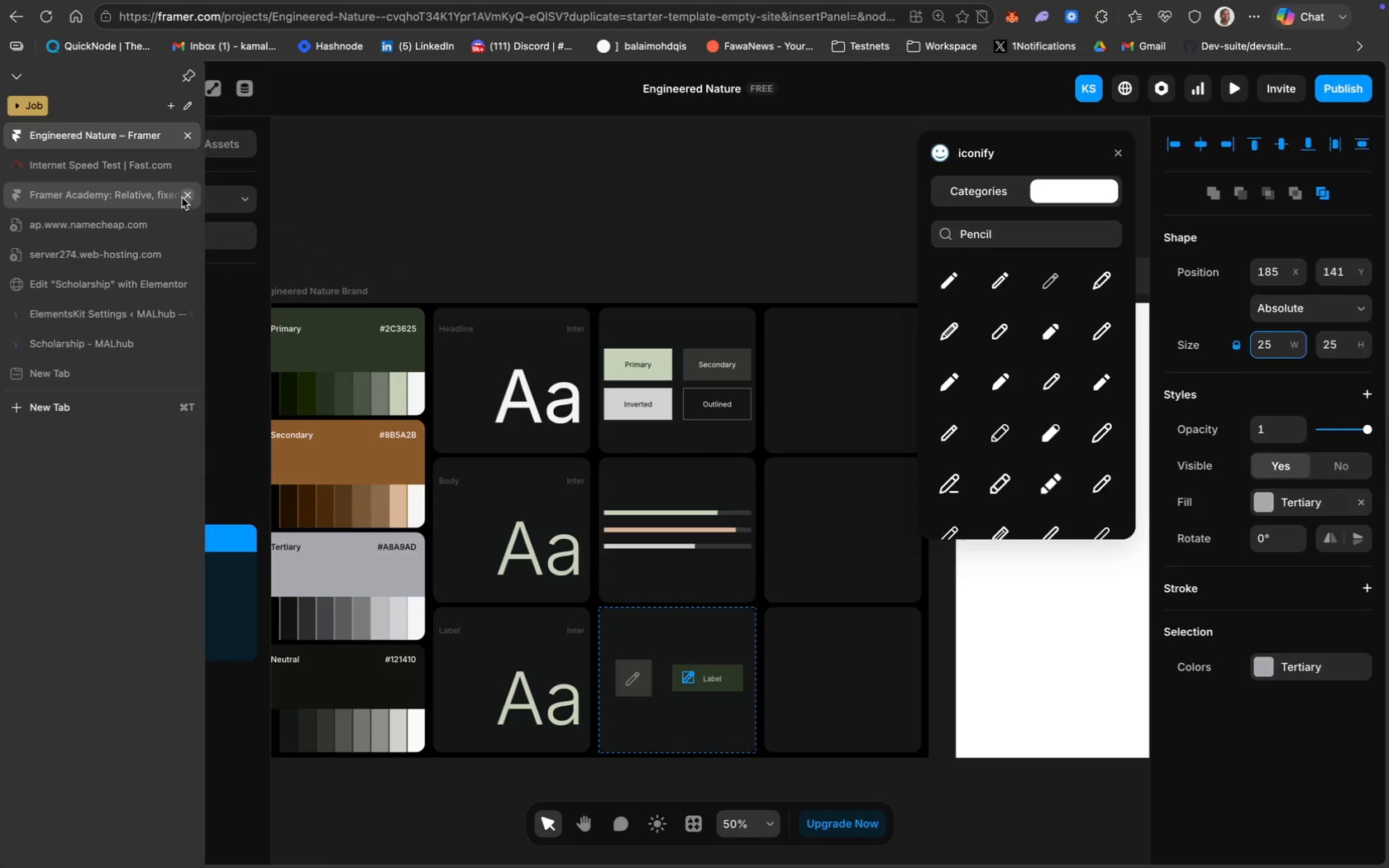 
left_click([186, 195])
 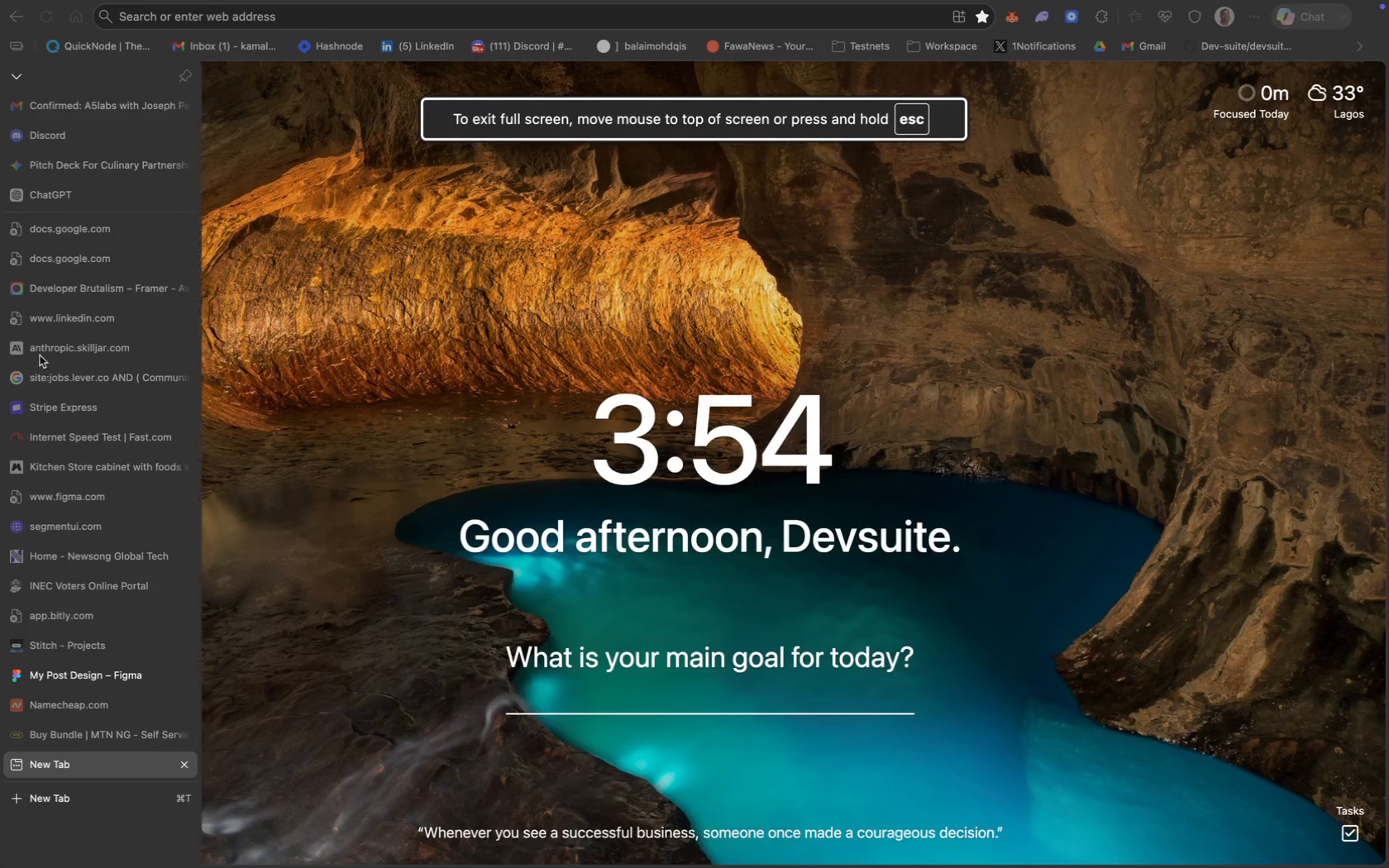 
wait(5.49)
 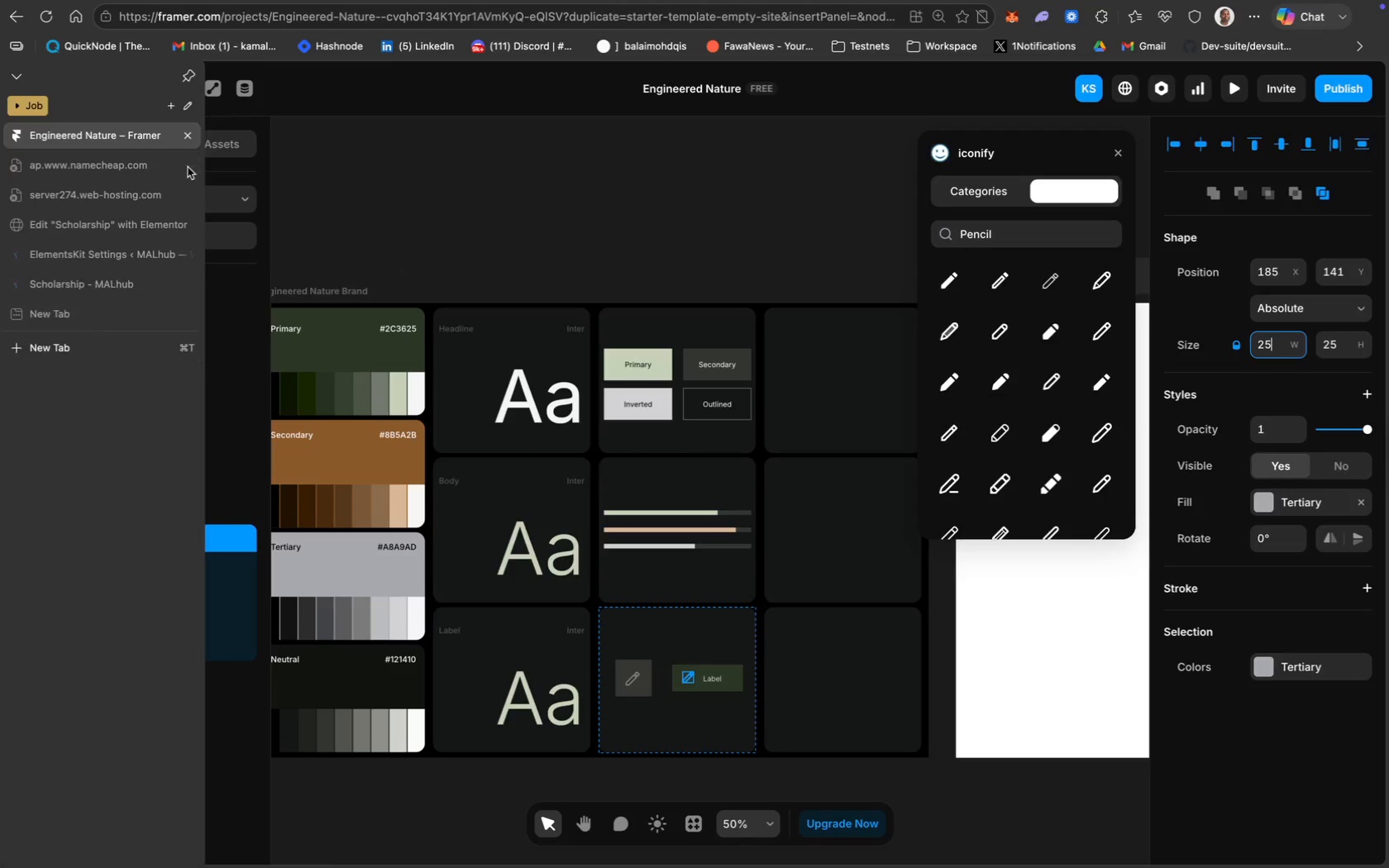 
left_click([188, 287])
 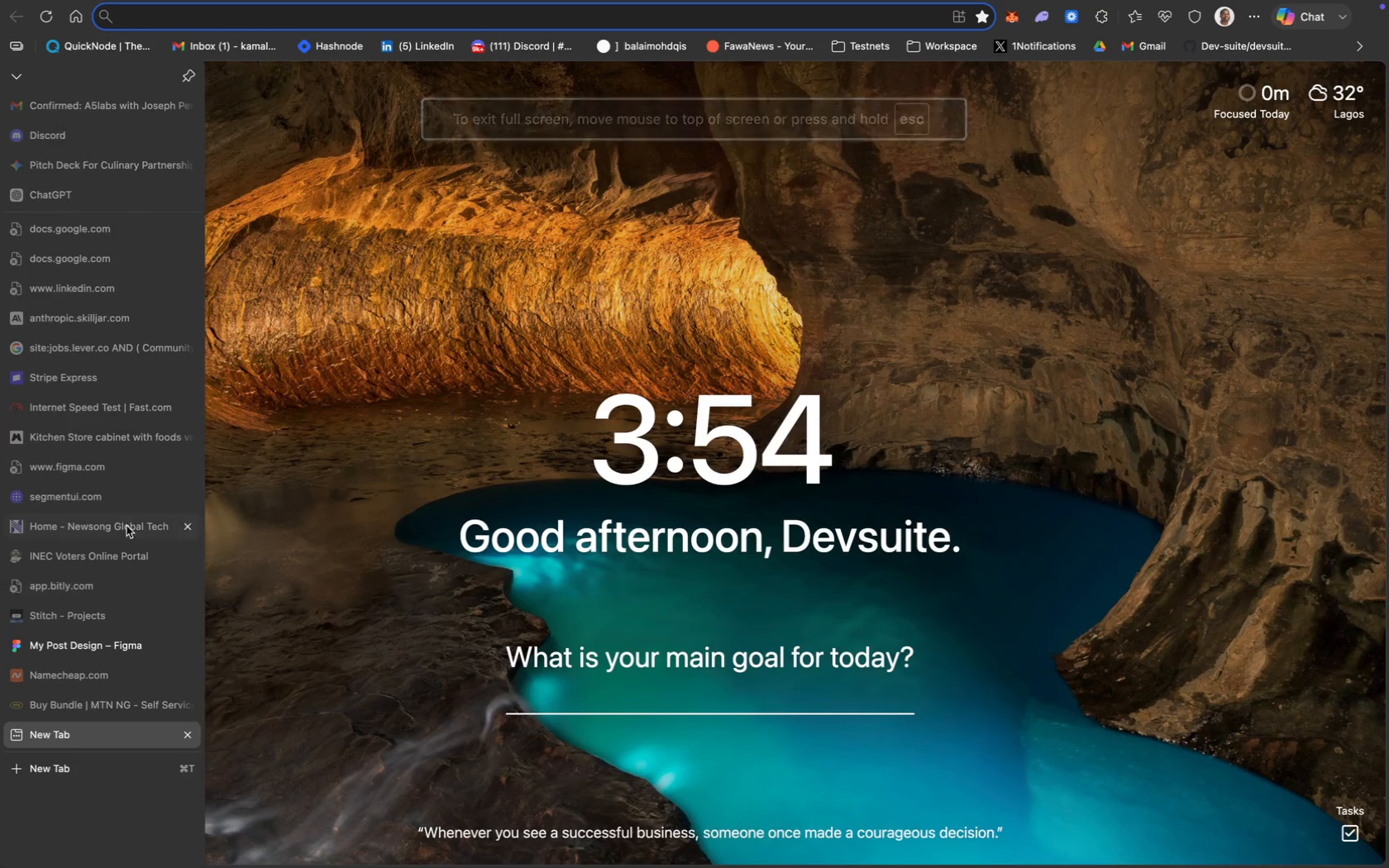 
mouse_move([165, 521])
 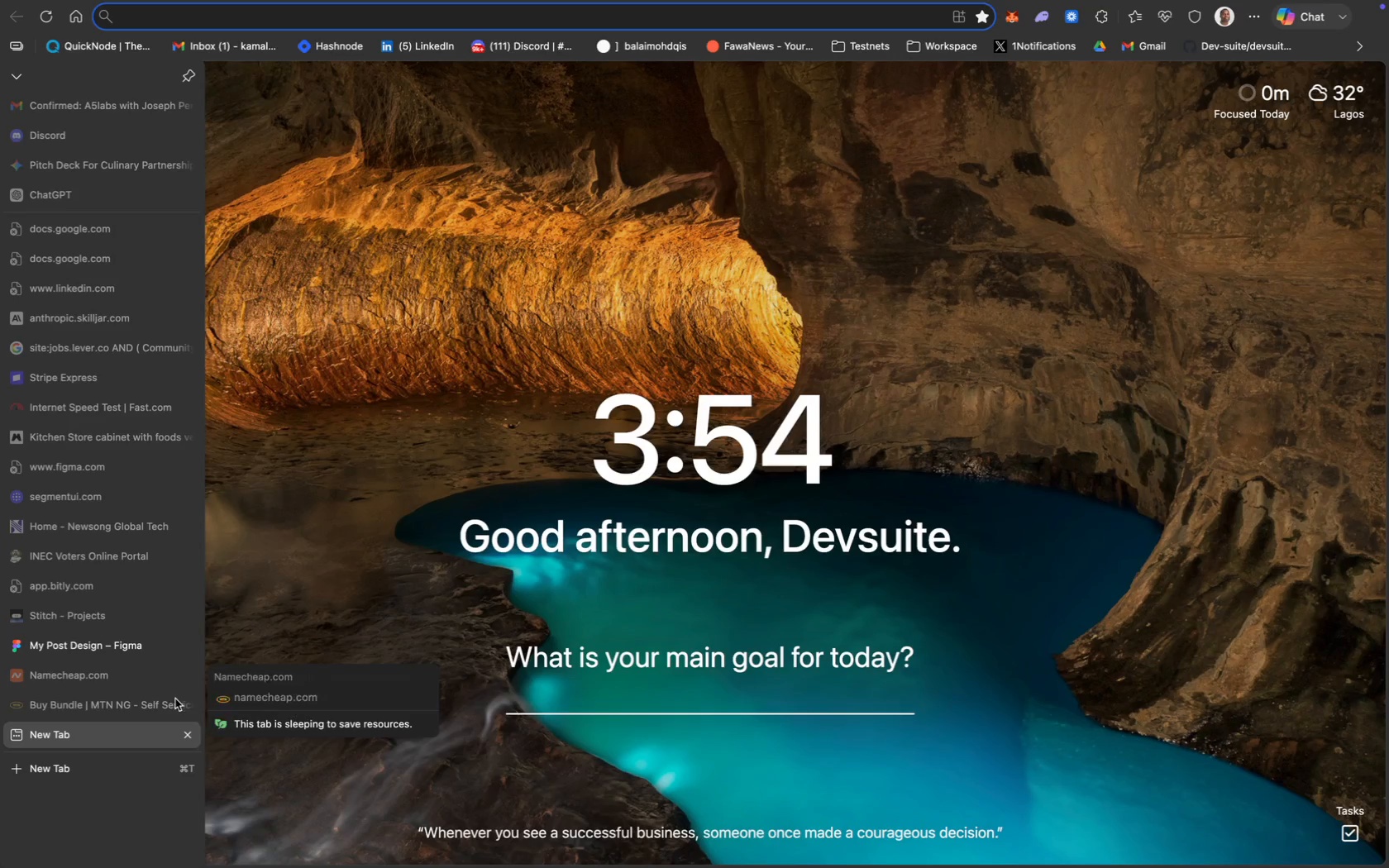 
left_click([188, 708])
 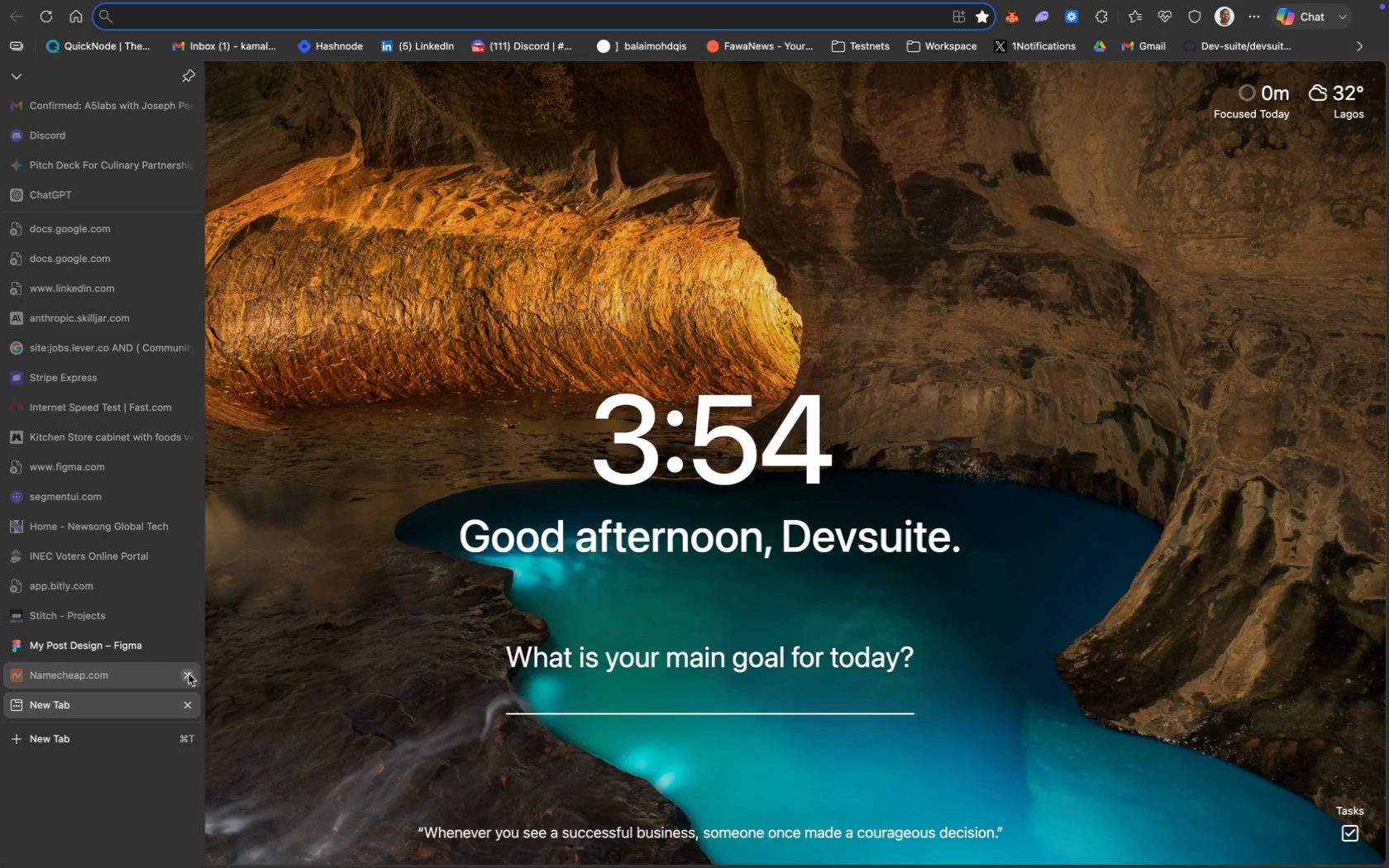 
left_click([187, 674])
 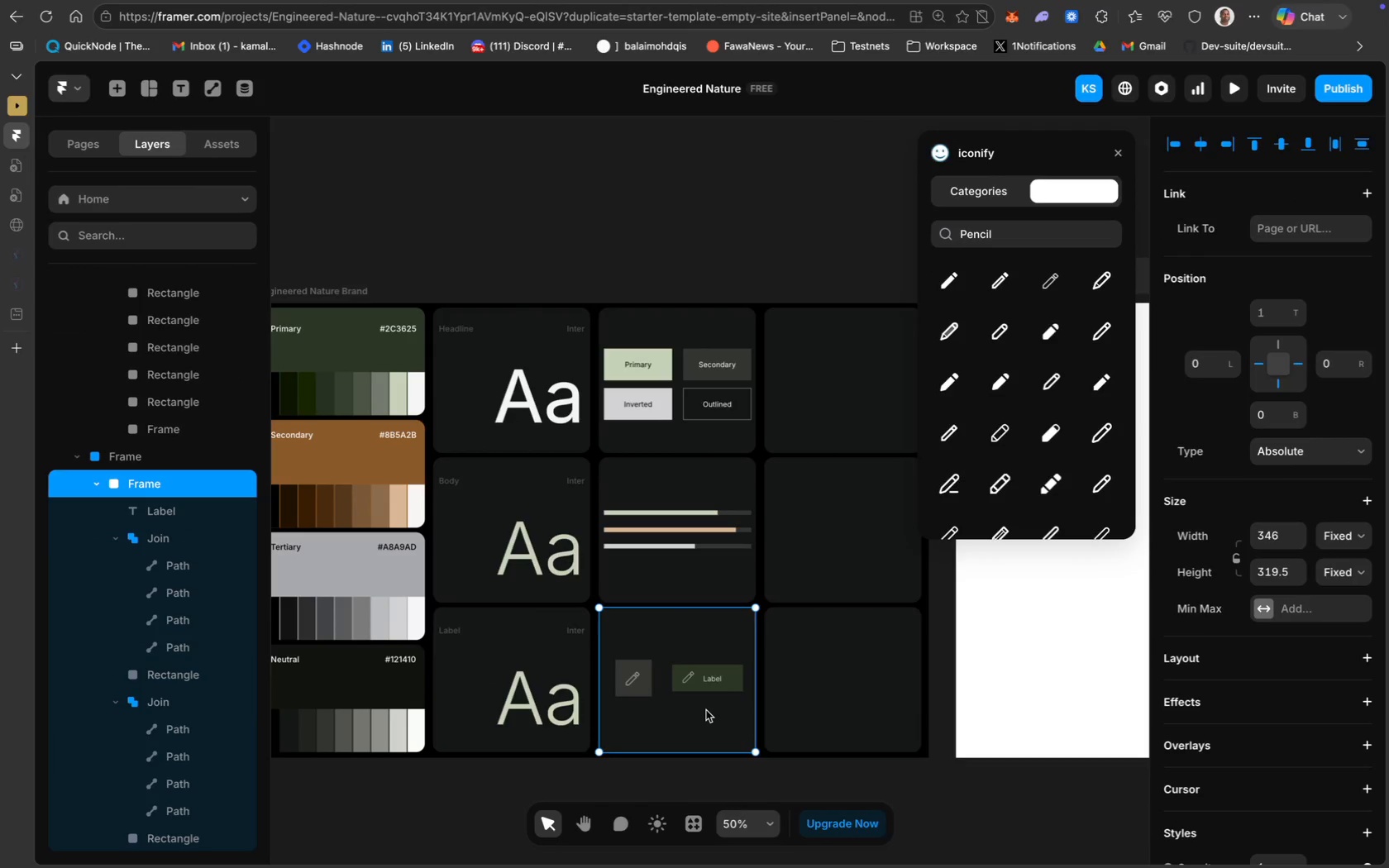 
wait(7.46)
 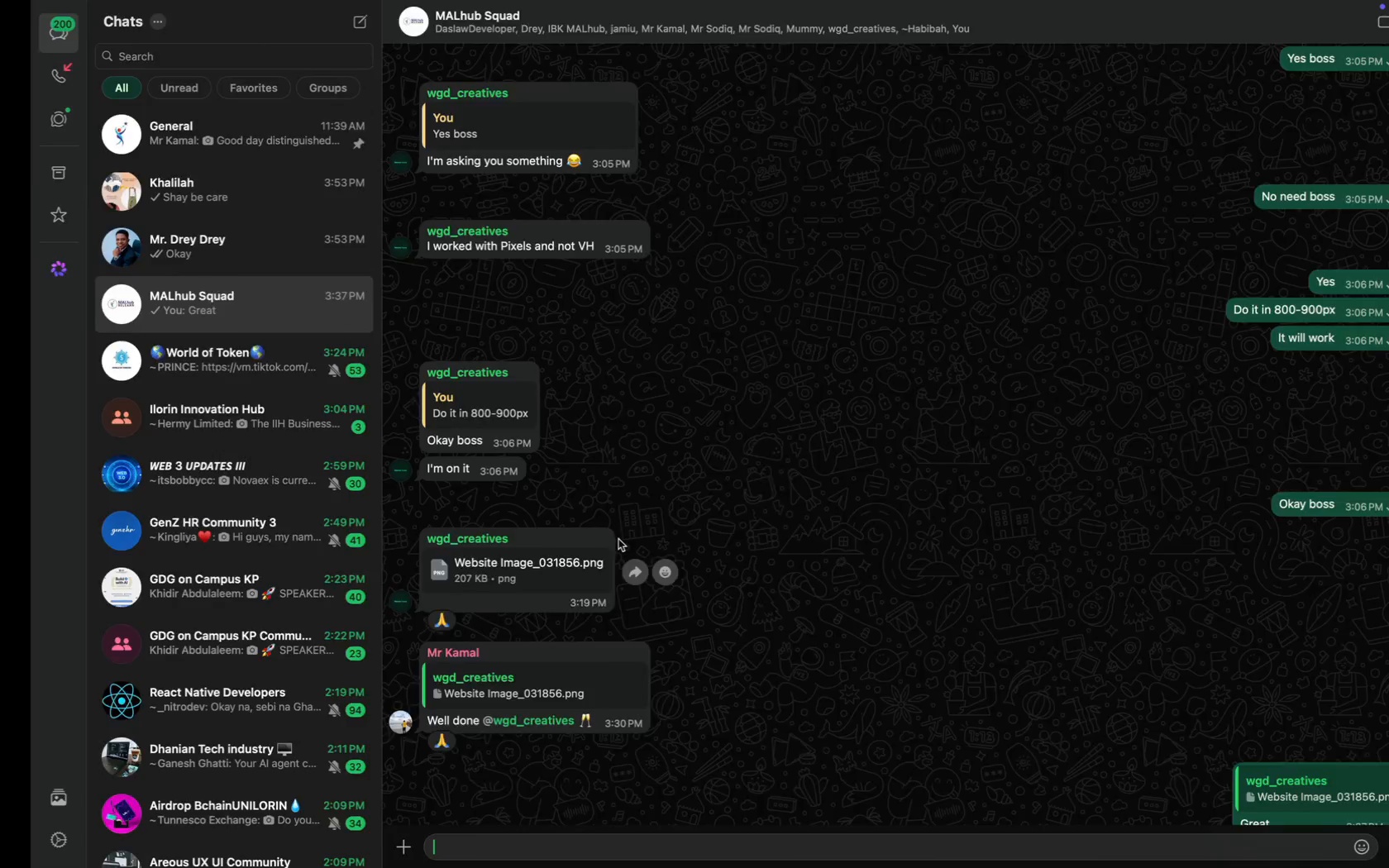 
scroll: coordinate [735, 328], scroll_direction: down, amount: 29.0
 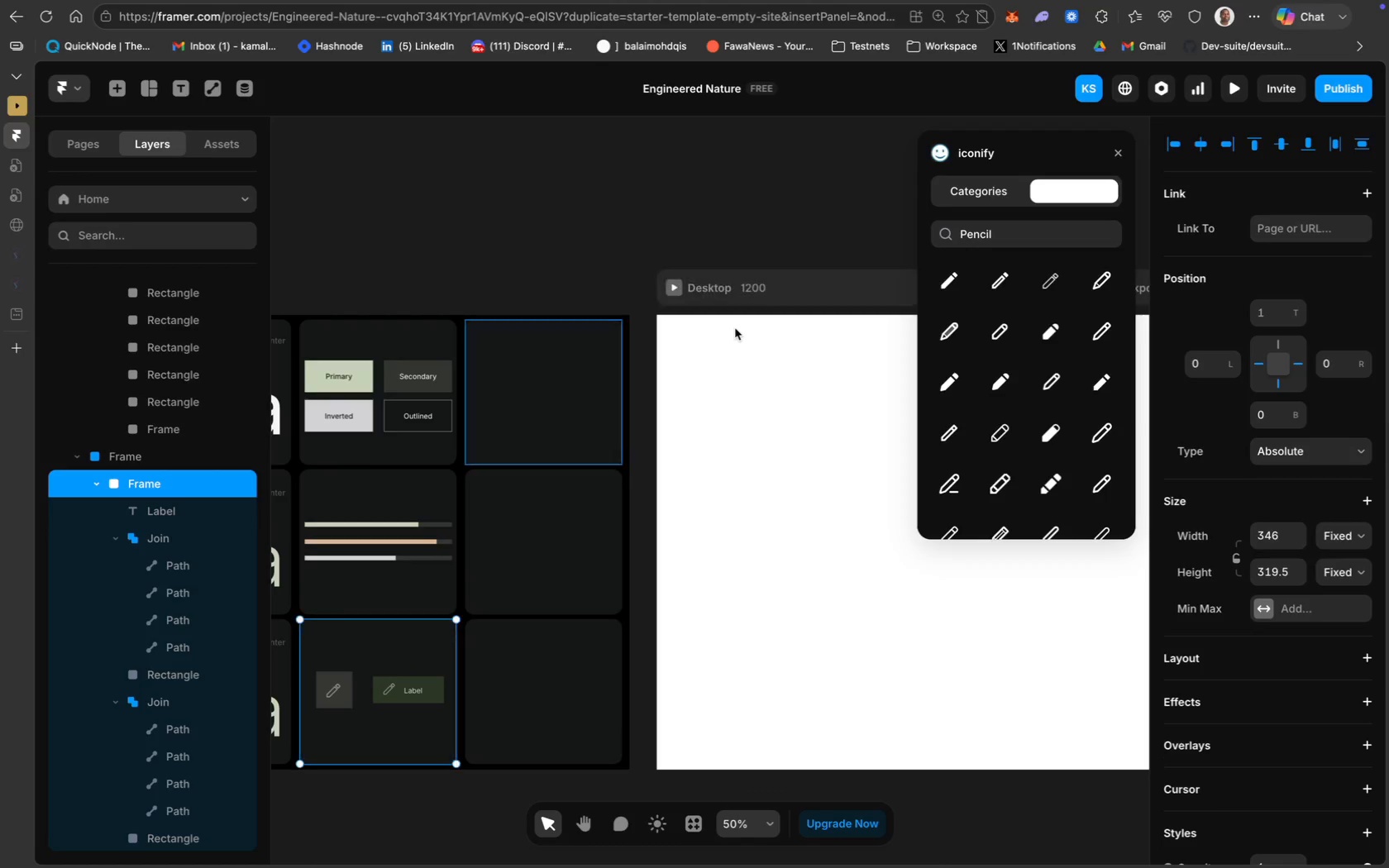 
mouse_move([666, 275])
 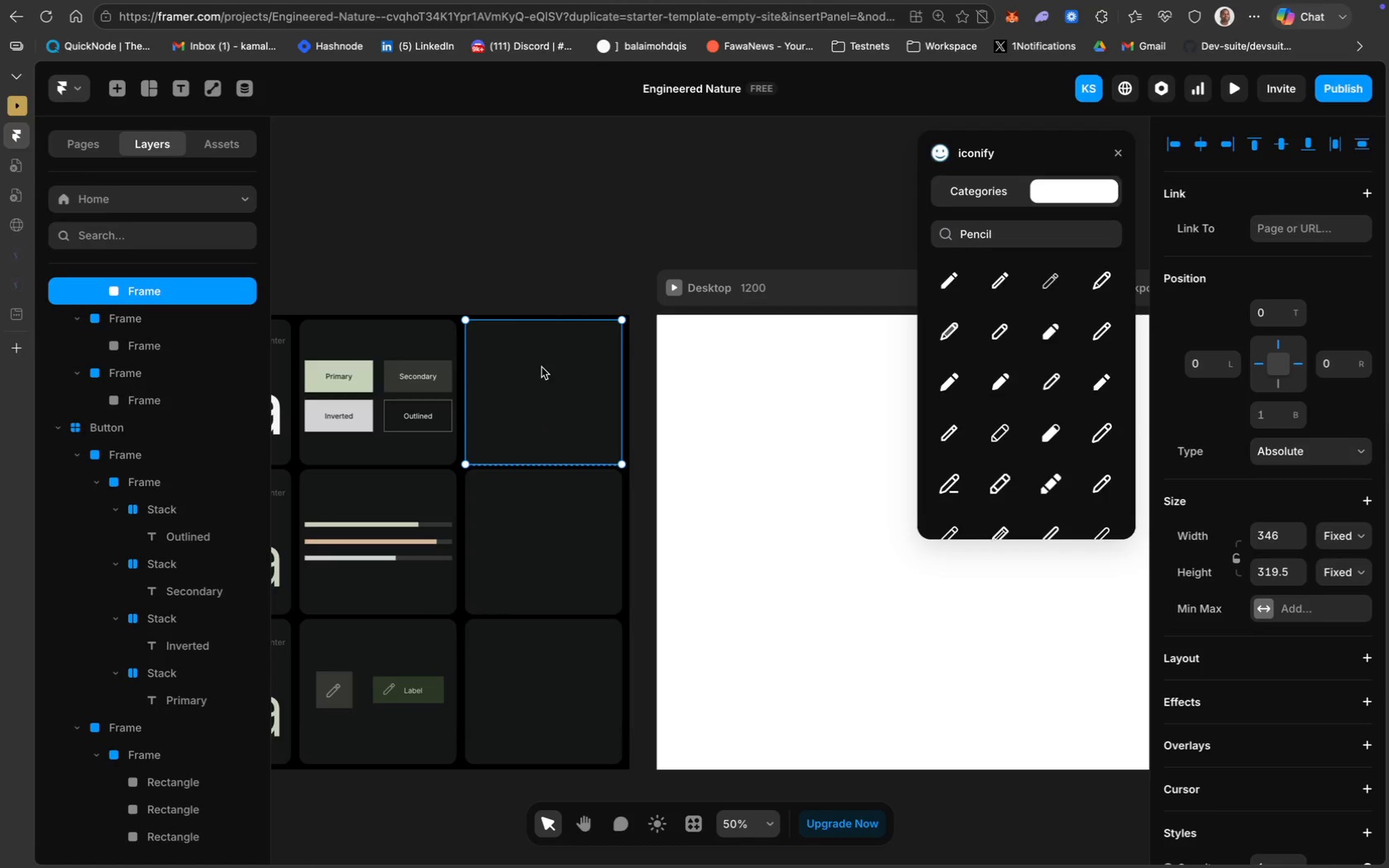 
wait(60.77)
 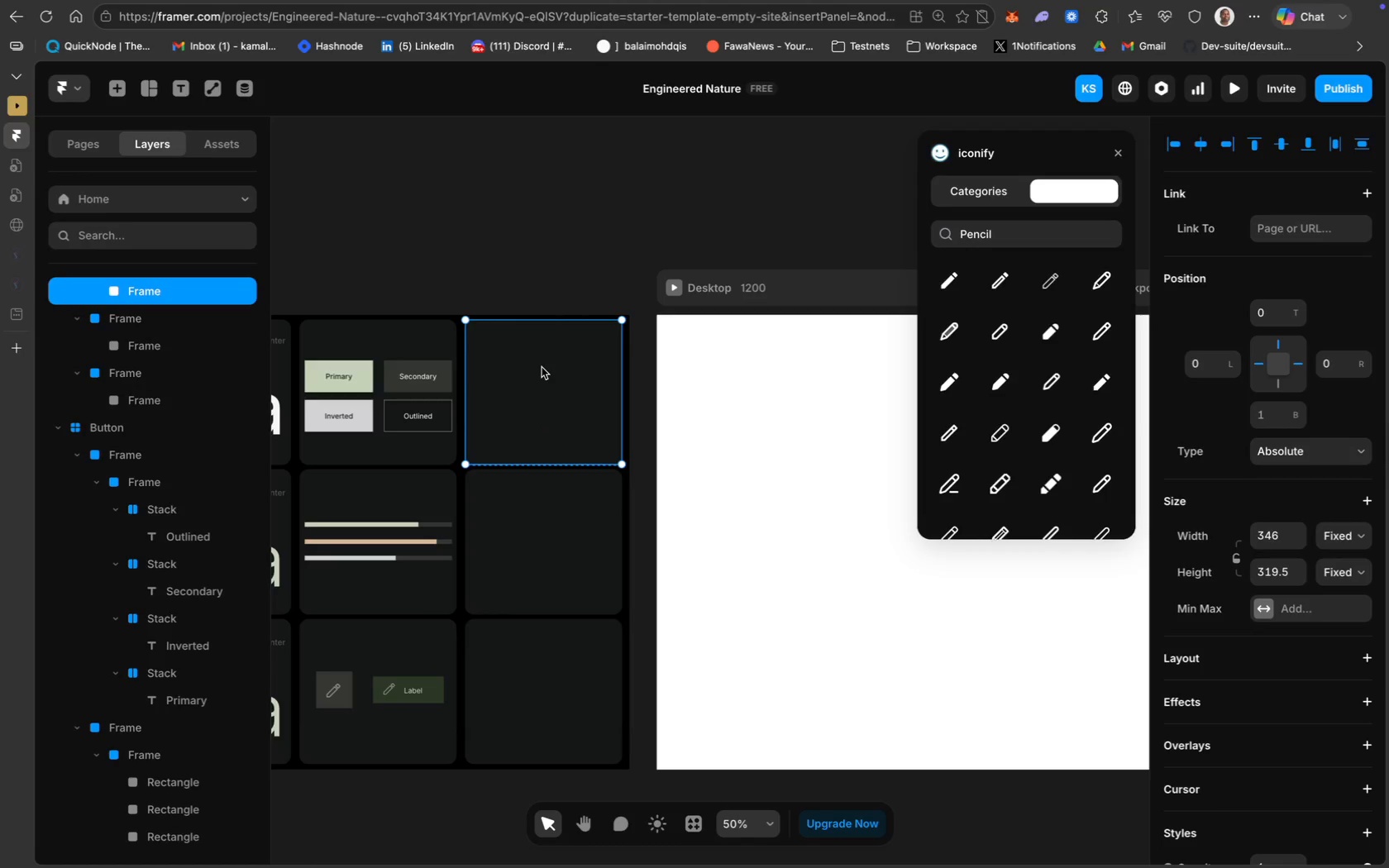 
scroll: coordinate [515, 262], scroll_direction: down, amount: 5.0
 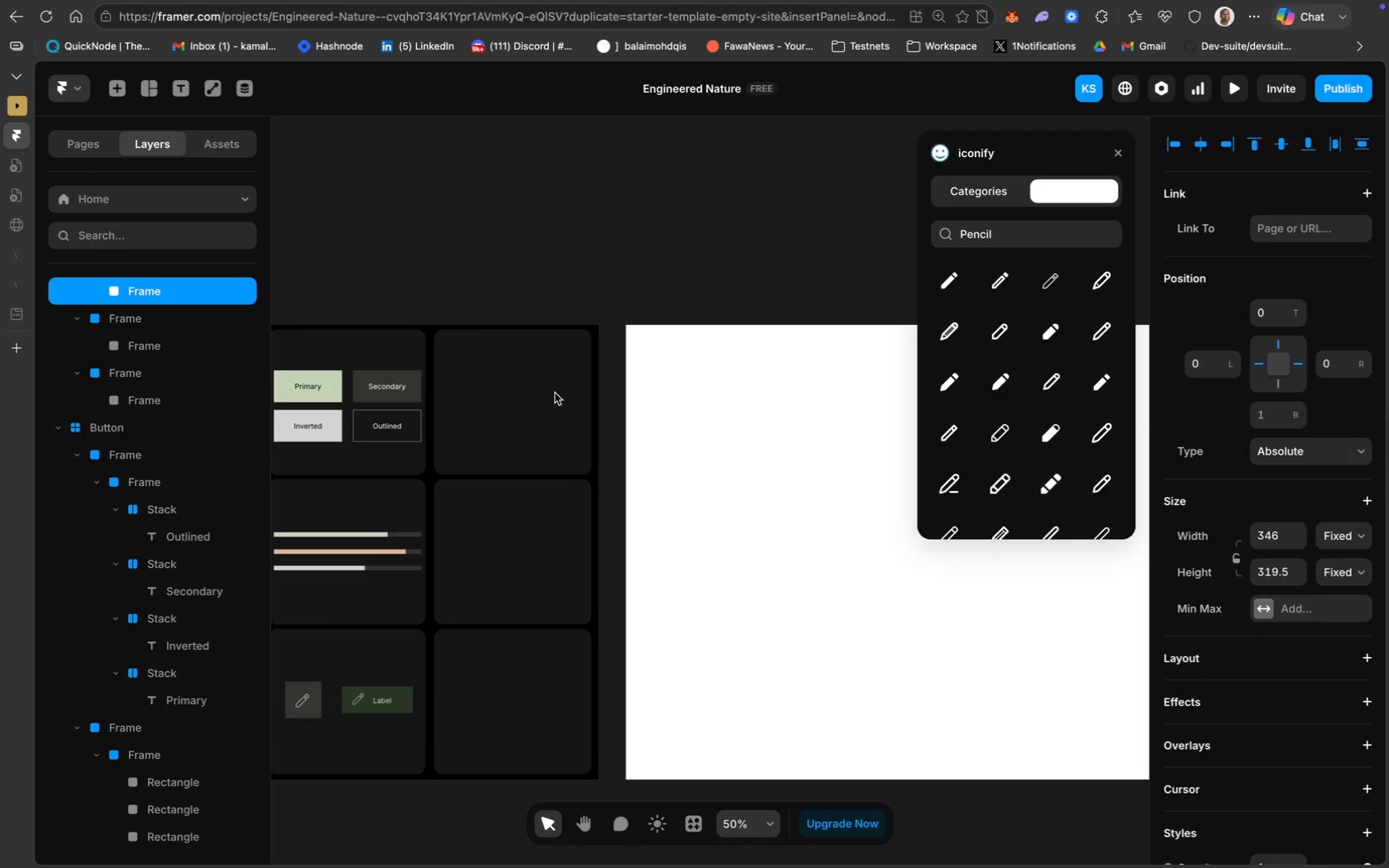 
left_click([516, 414])
 